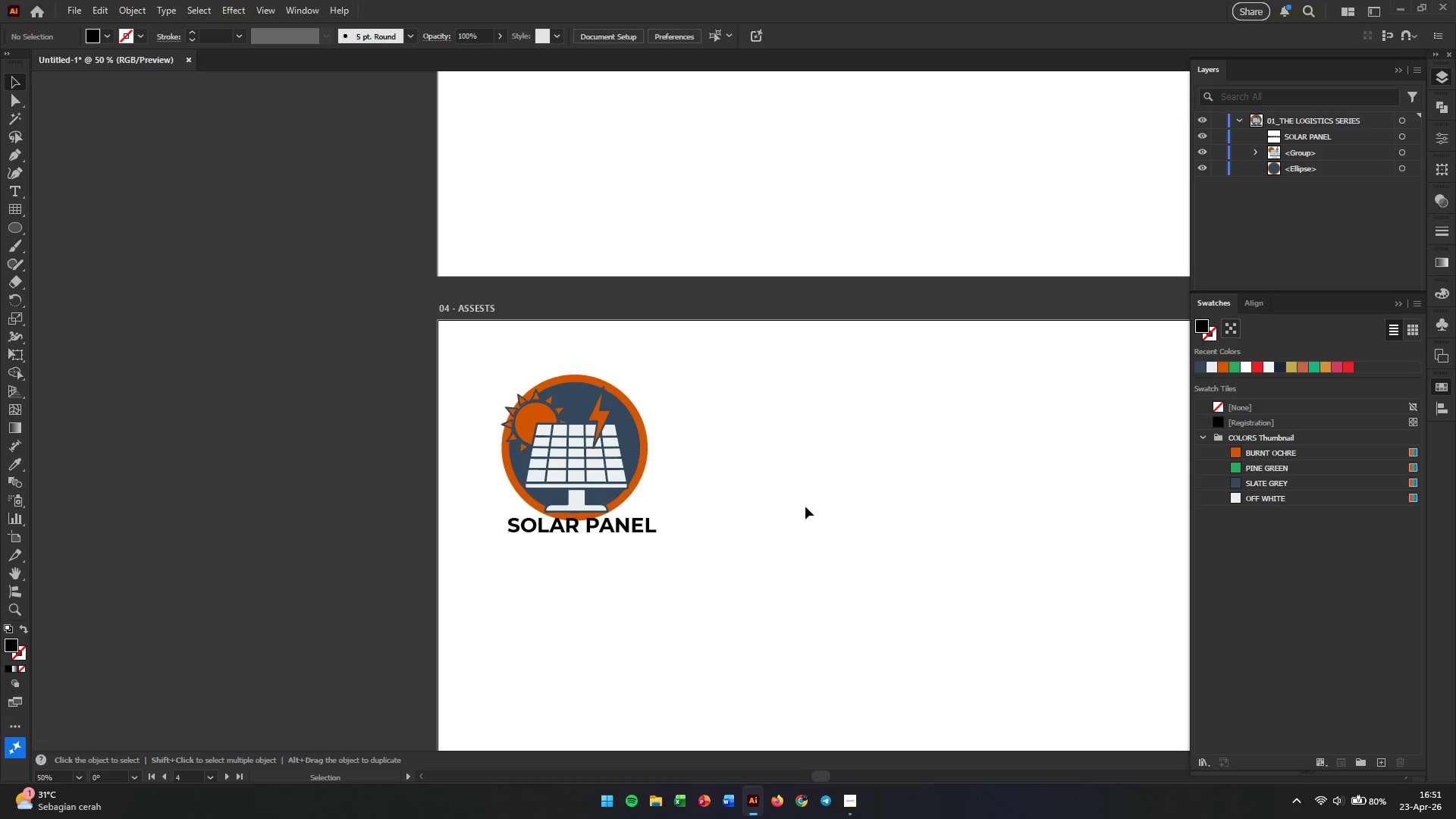 
left_click([12, 224])
 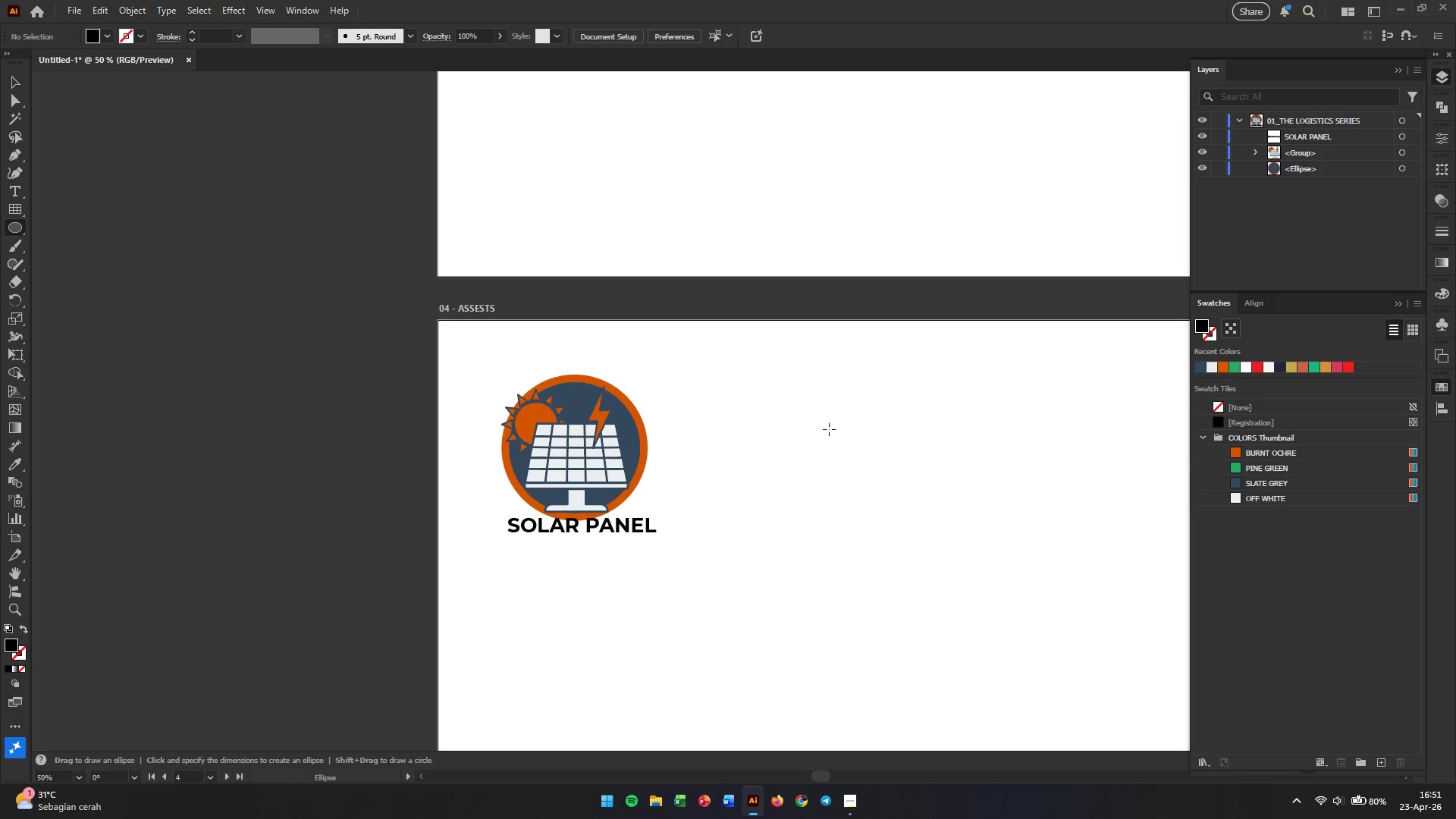 
left_click_drag(start_coordinate=[789, 504], to_coordinate=[990, 357])
 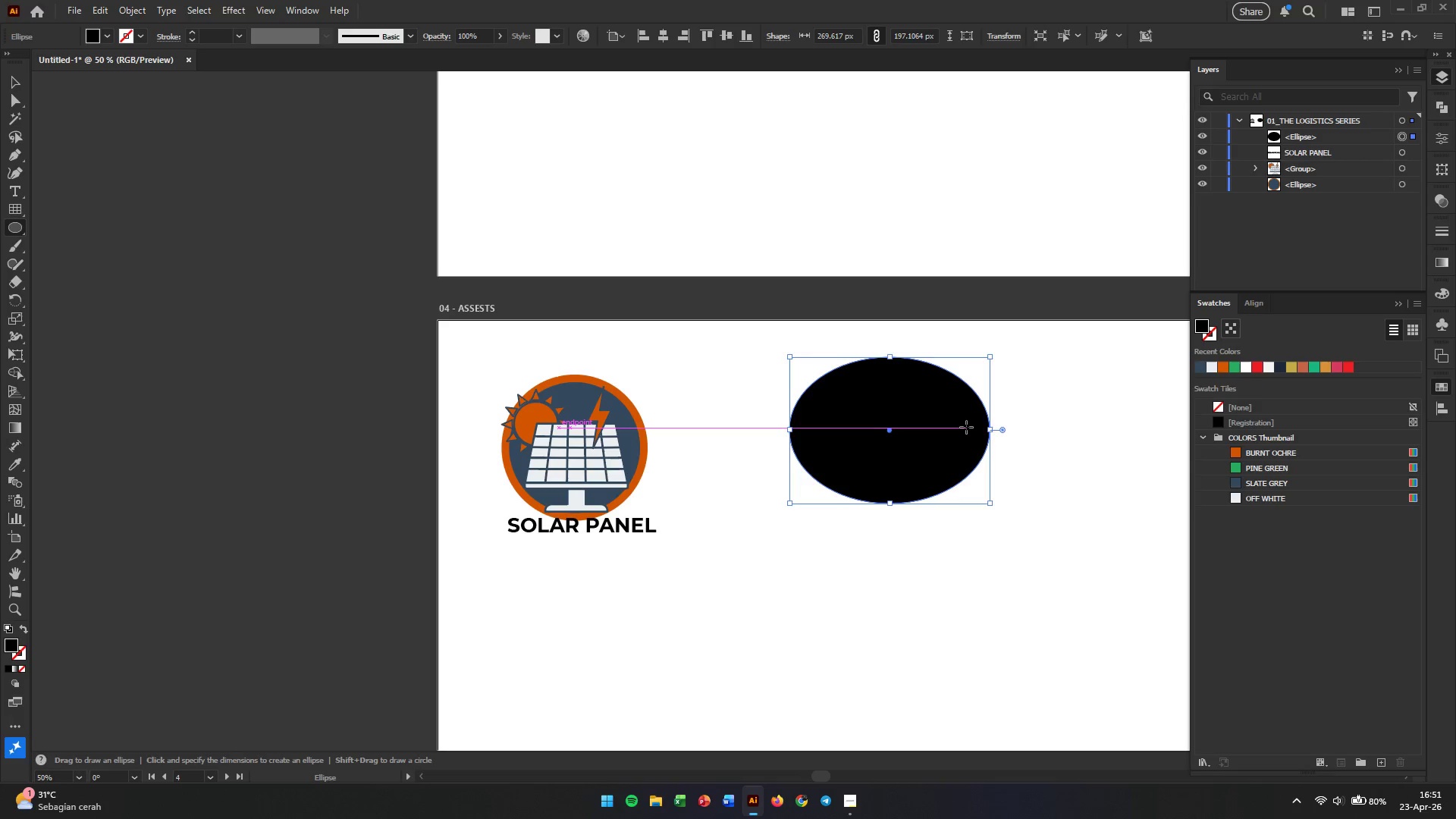 
hold_key(key=ShiftLeft, duration=0.59)
 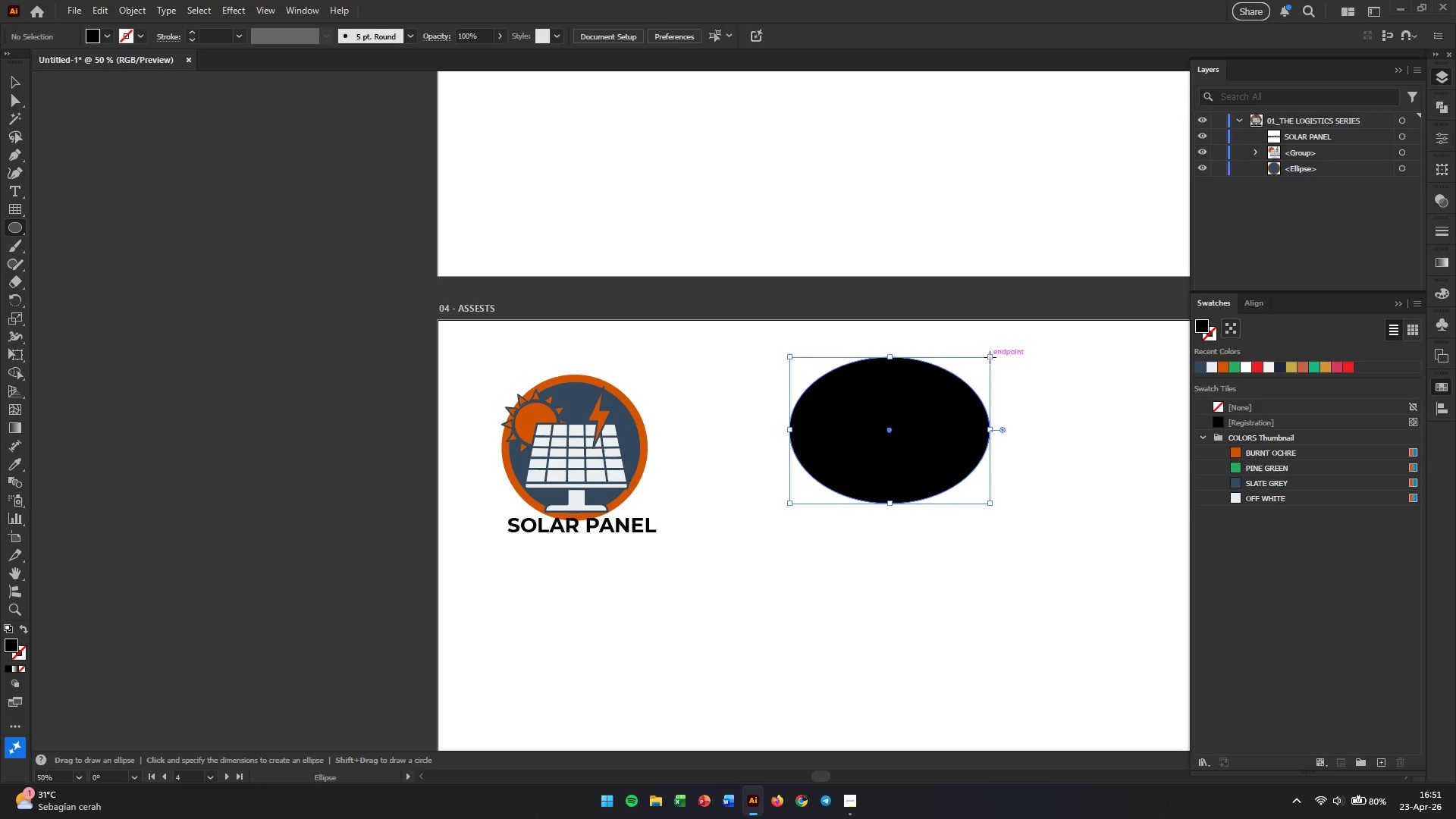 
key(V)
 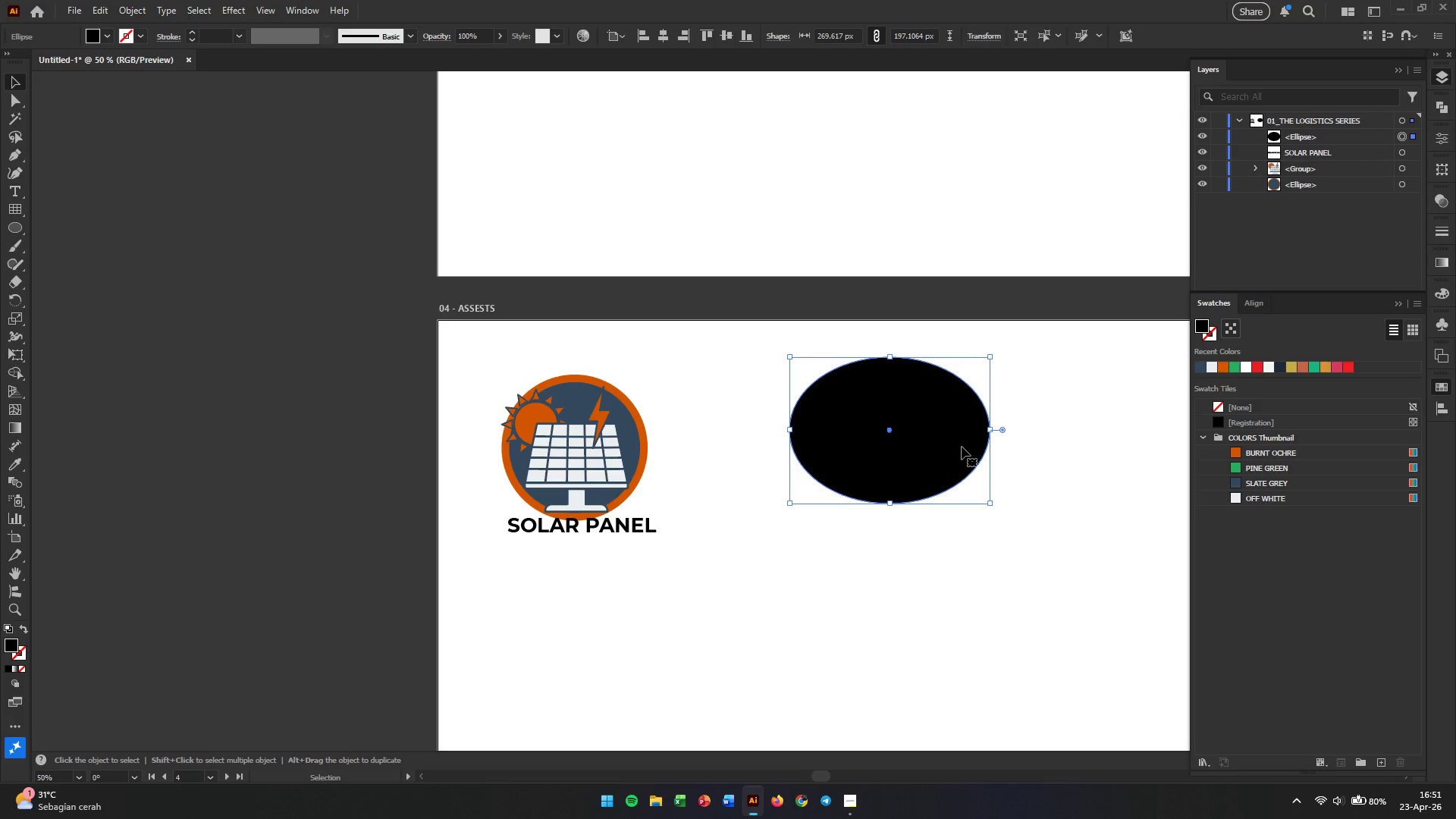 
left_click_drag(start_coordinate=[940, 446], to_coordinate=[934, 555])
 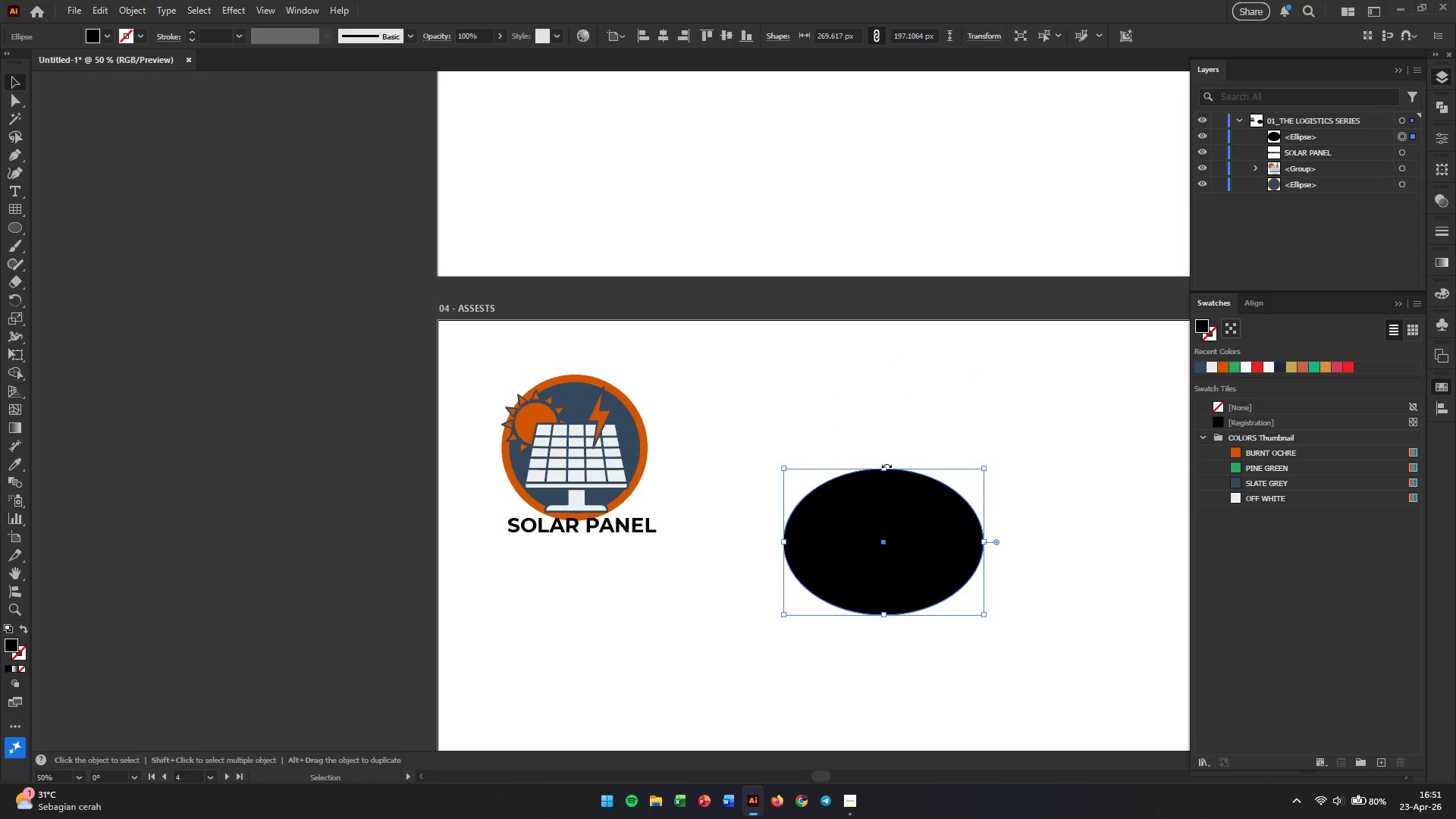 
left_click_drag(start_coordinate=[885, 465], to_coordinate=[885, 453])
 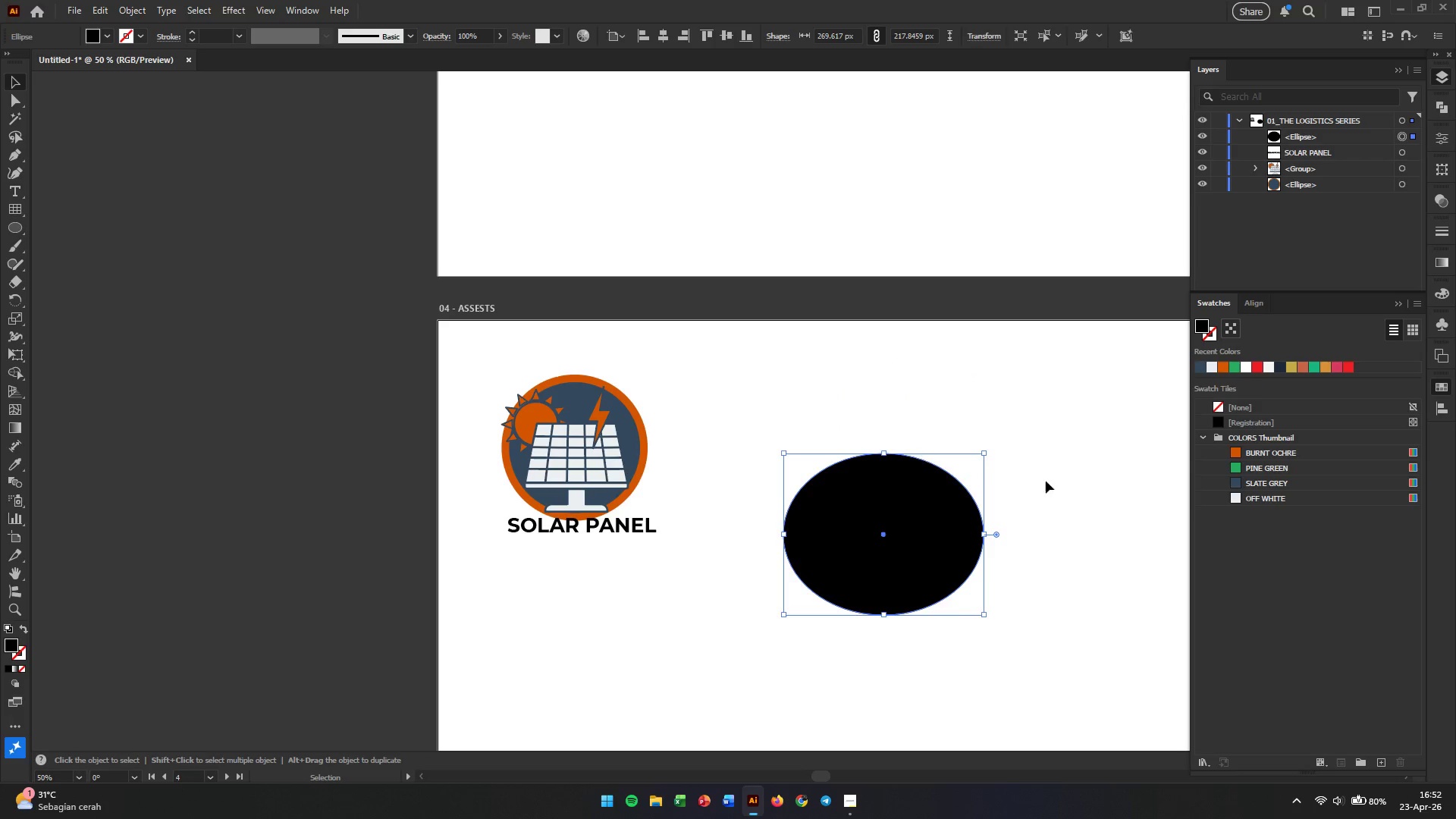 
left_click([1046, 481])
 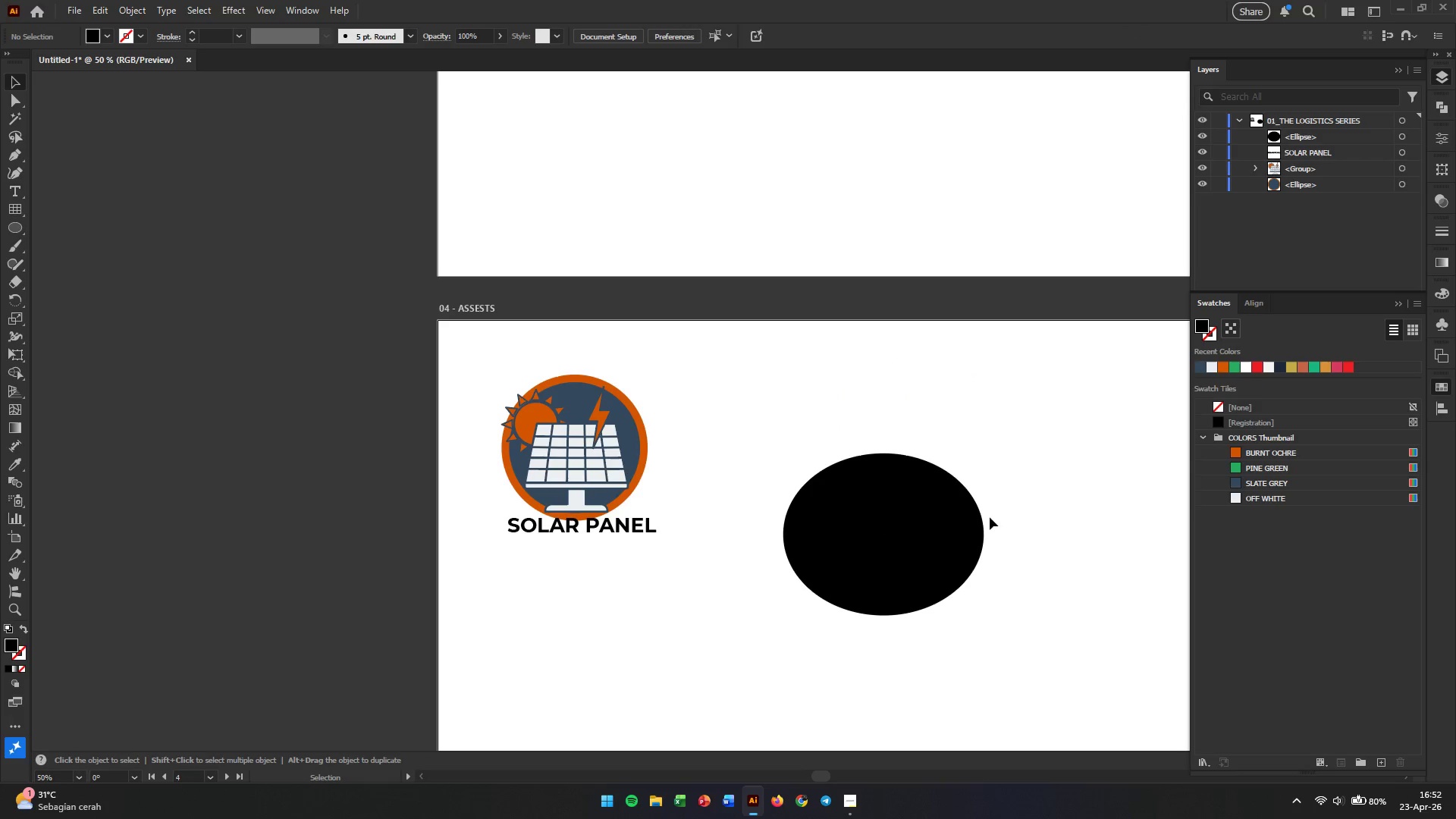 
hold_key(key=Space, duration=0.89)
 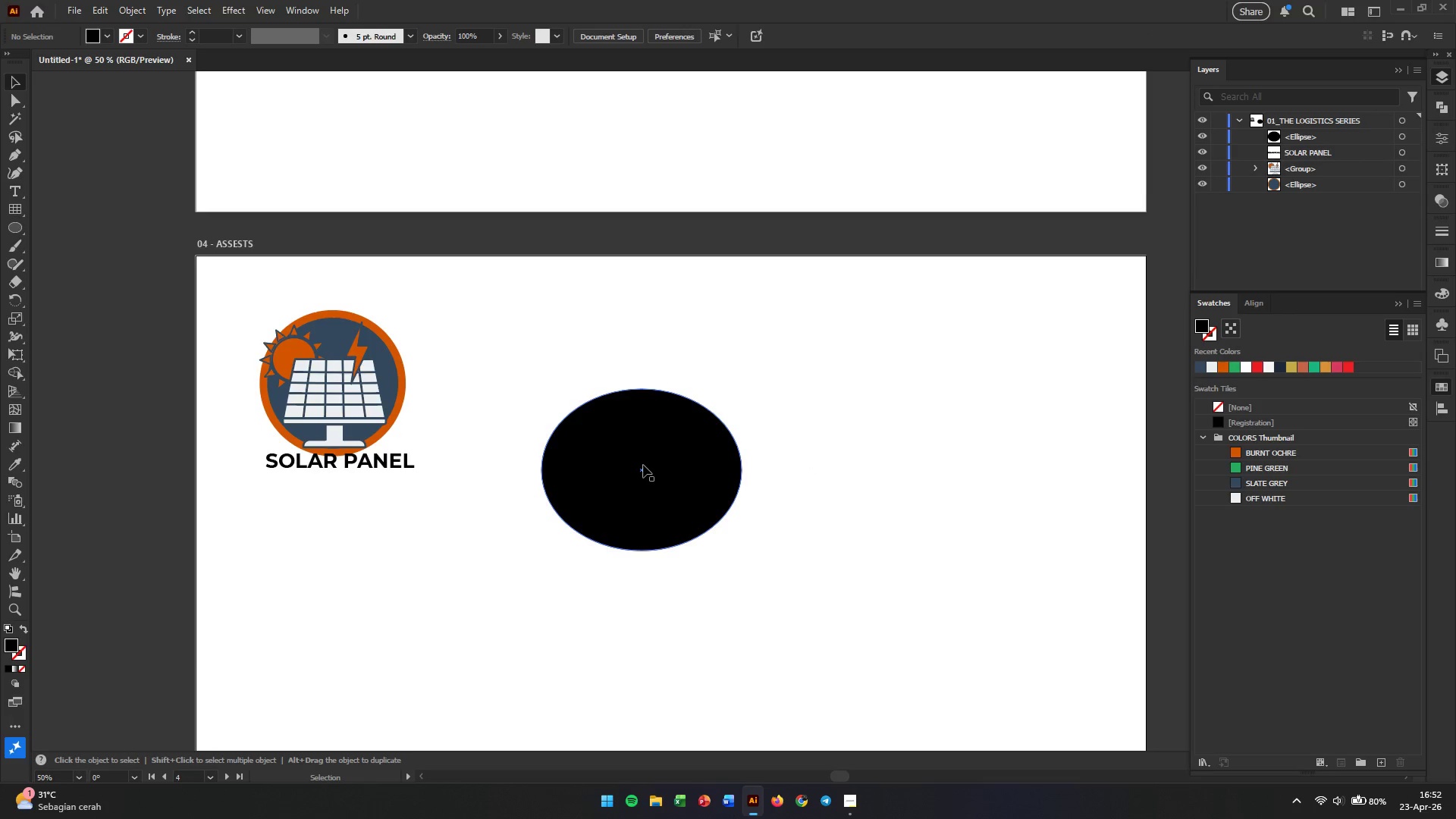 
left_click_drag(start_coordinate=[1026, 505], to_coordinate=[784, 441])
 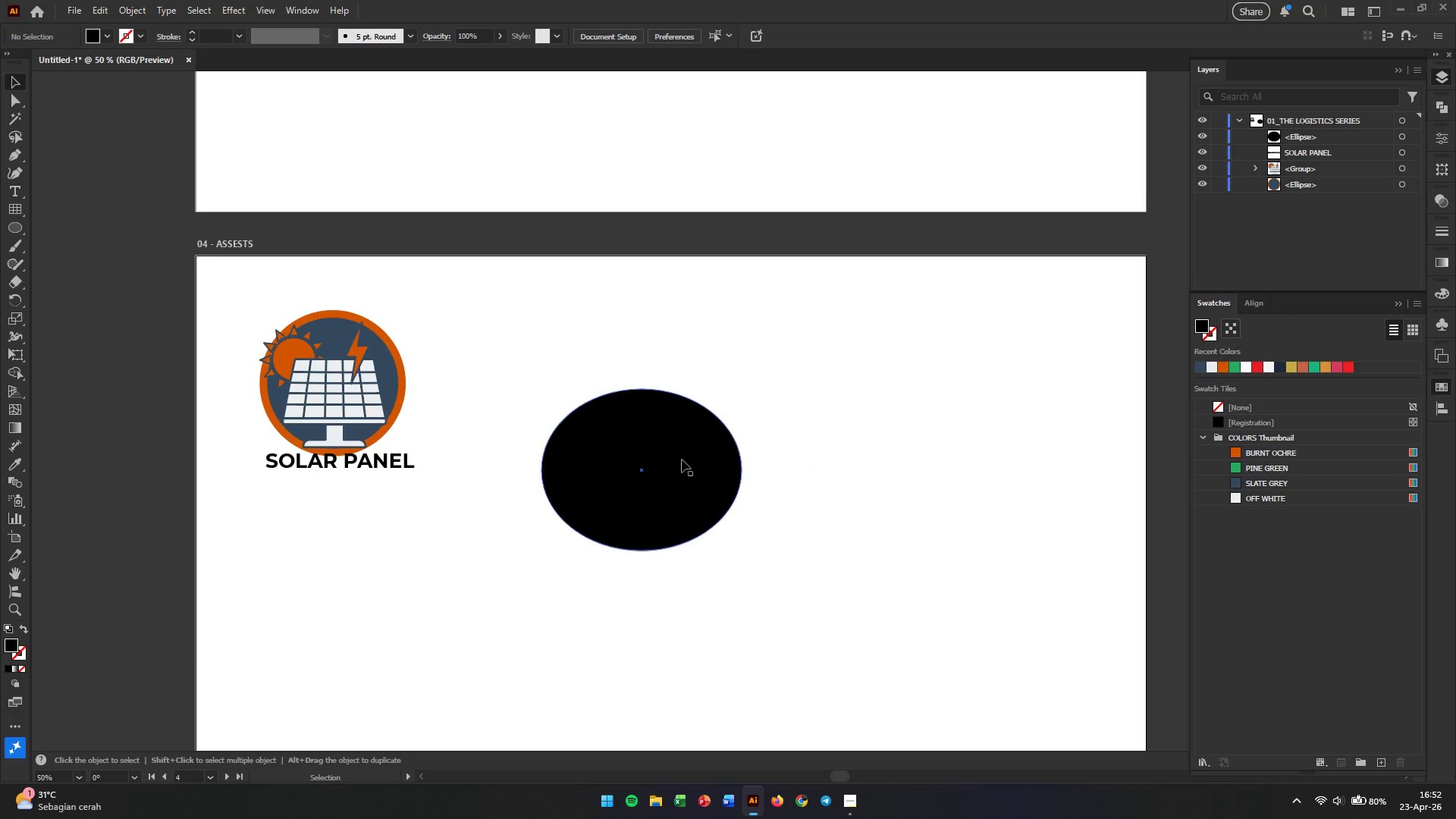 
left_click([643, 465])
 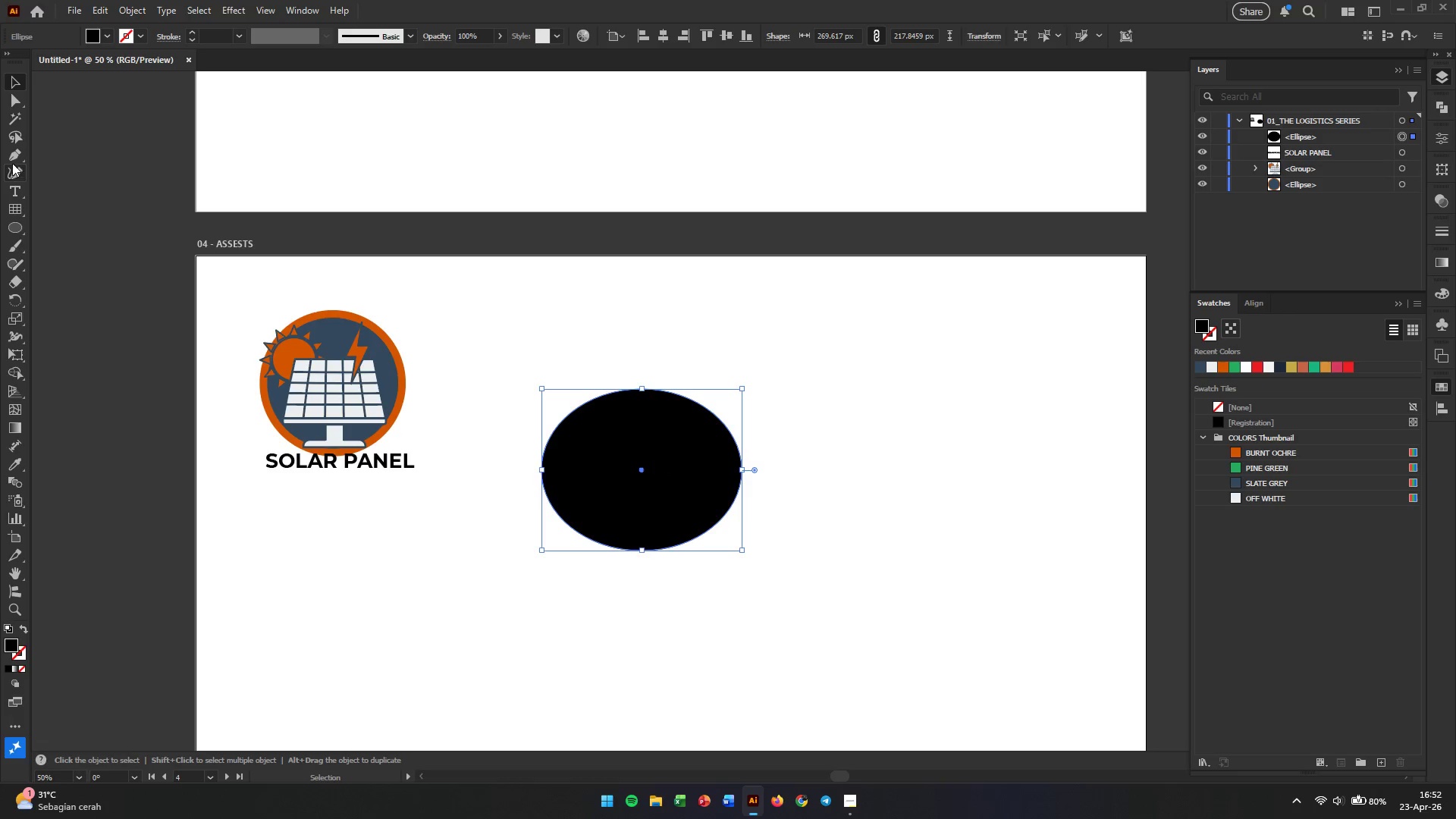 
left_click([14, 104])
 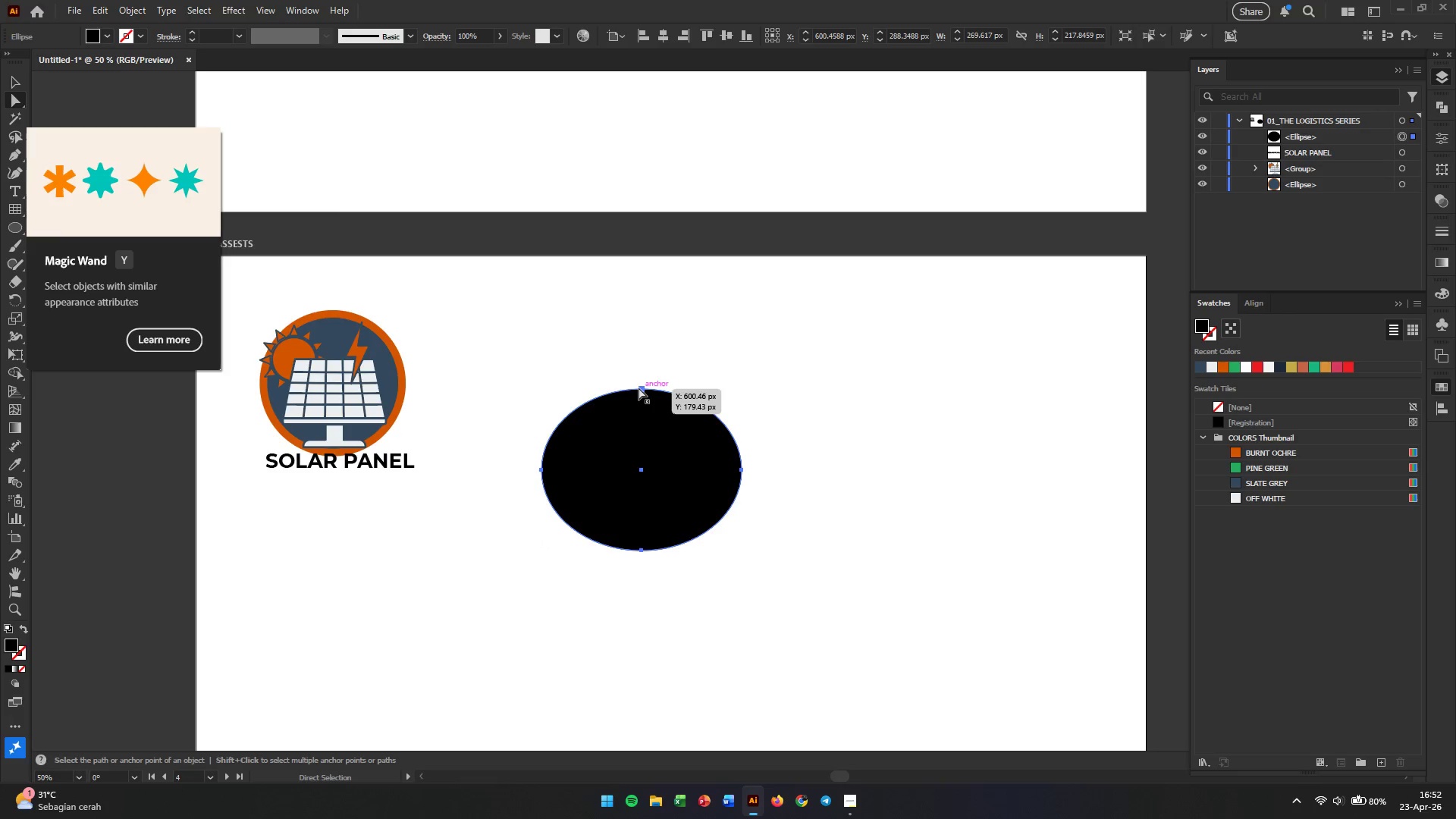 
left_click([643, 388])
 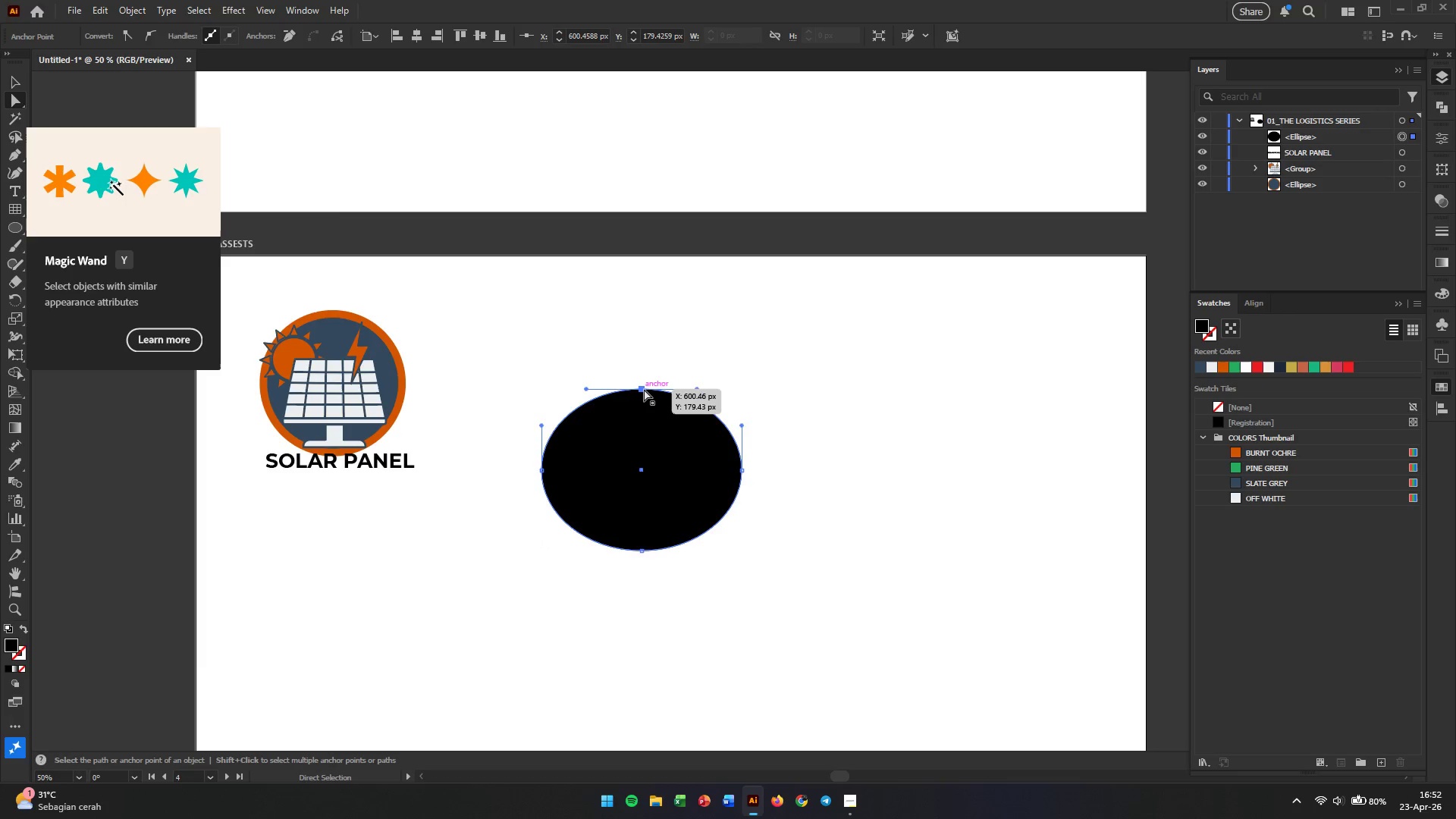 
key(Backspace)
 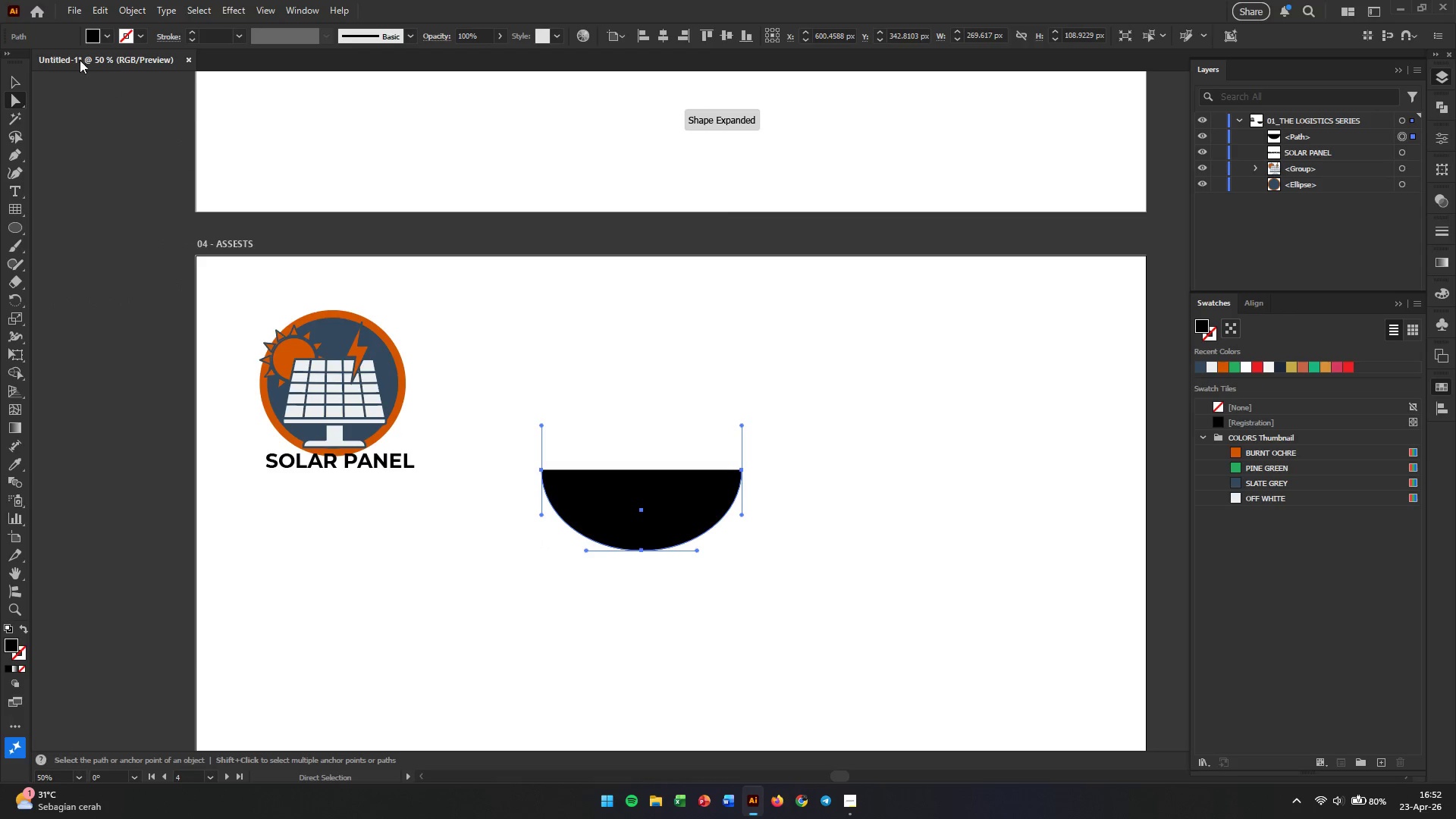 
left_click([16, 74])
 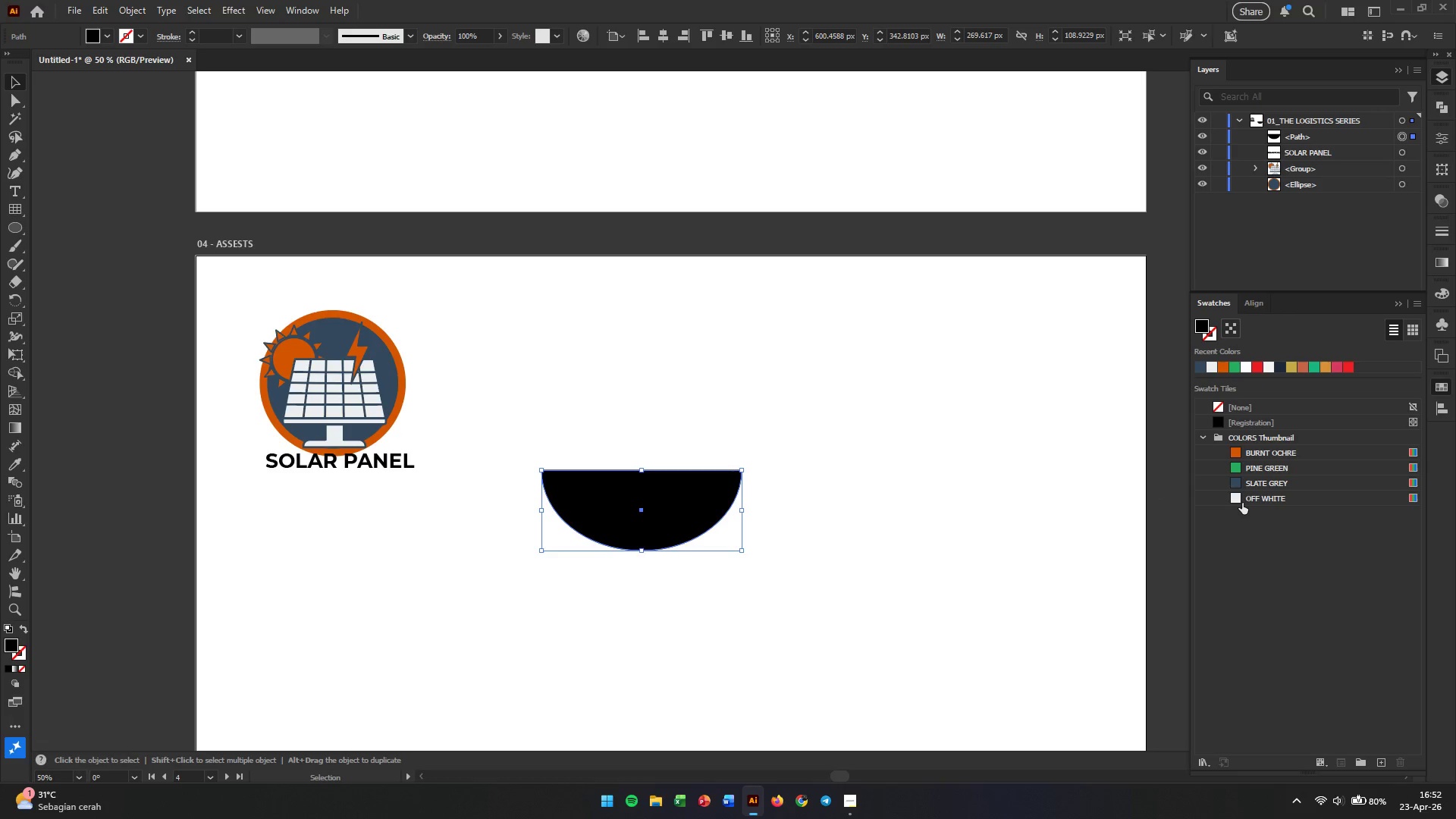 
wait(5.03)
 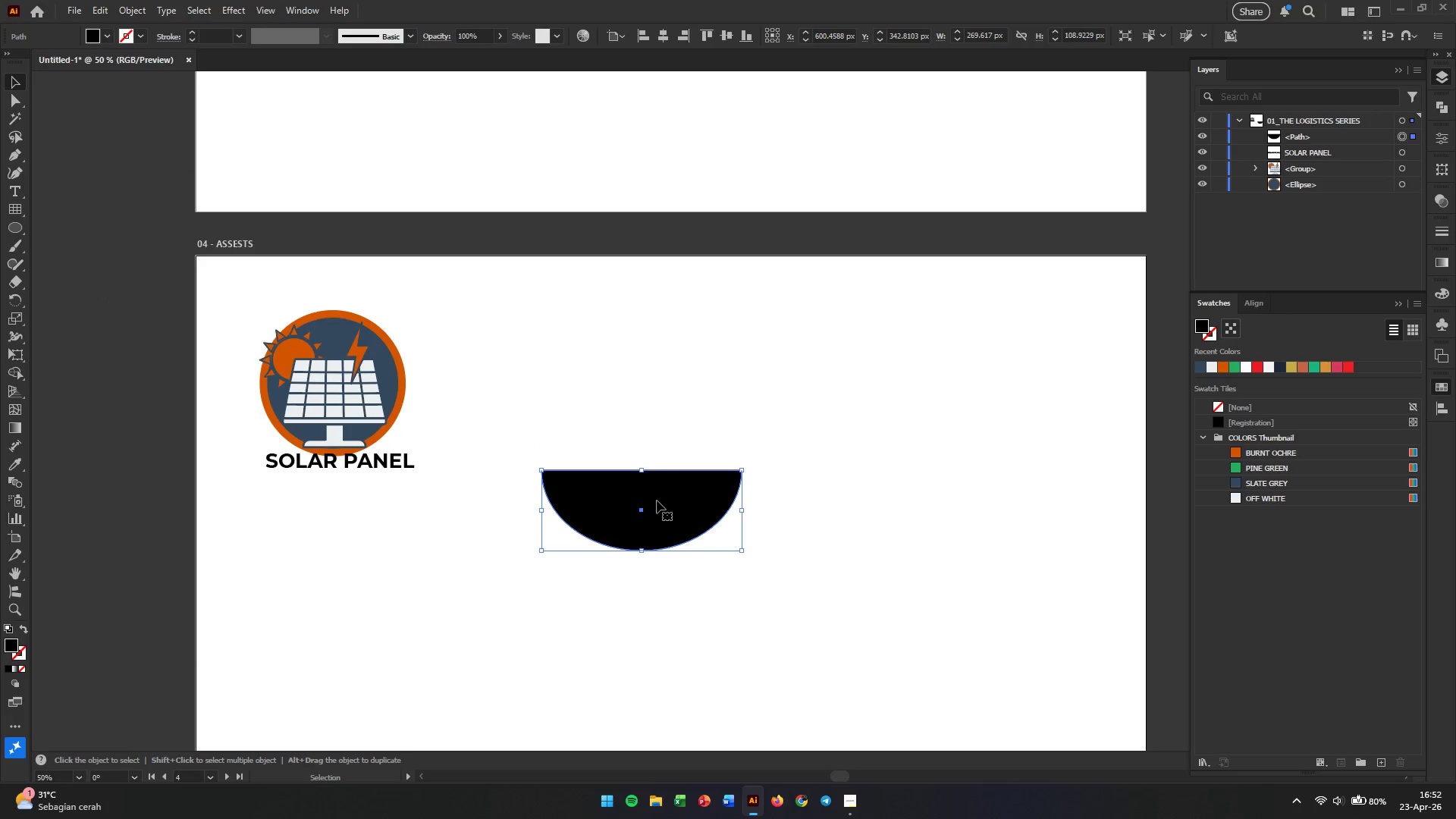 
left_click([1242, 503])
 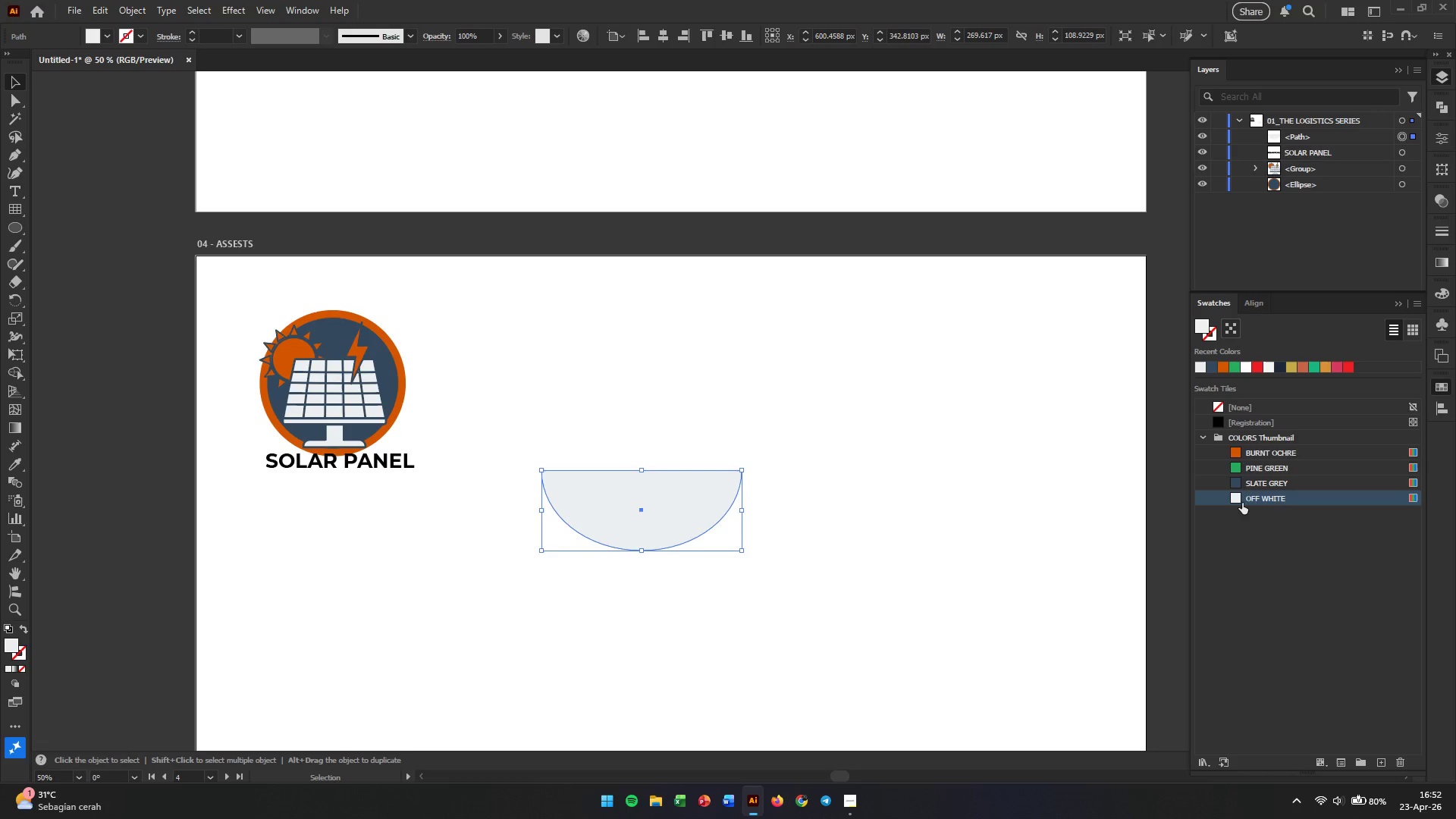 
left_click([906, 529])
 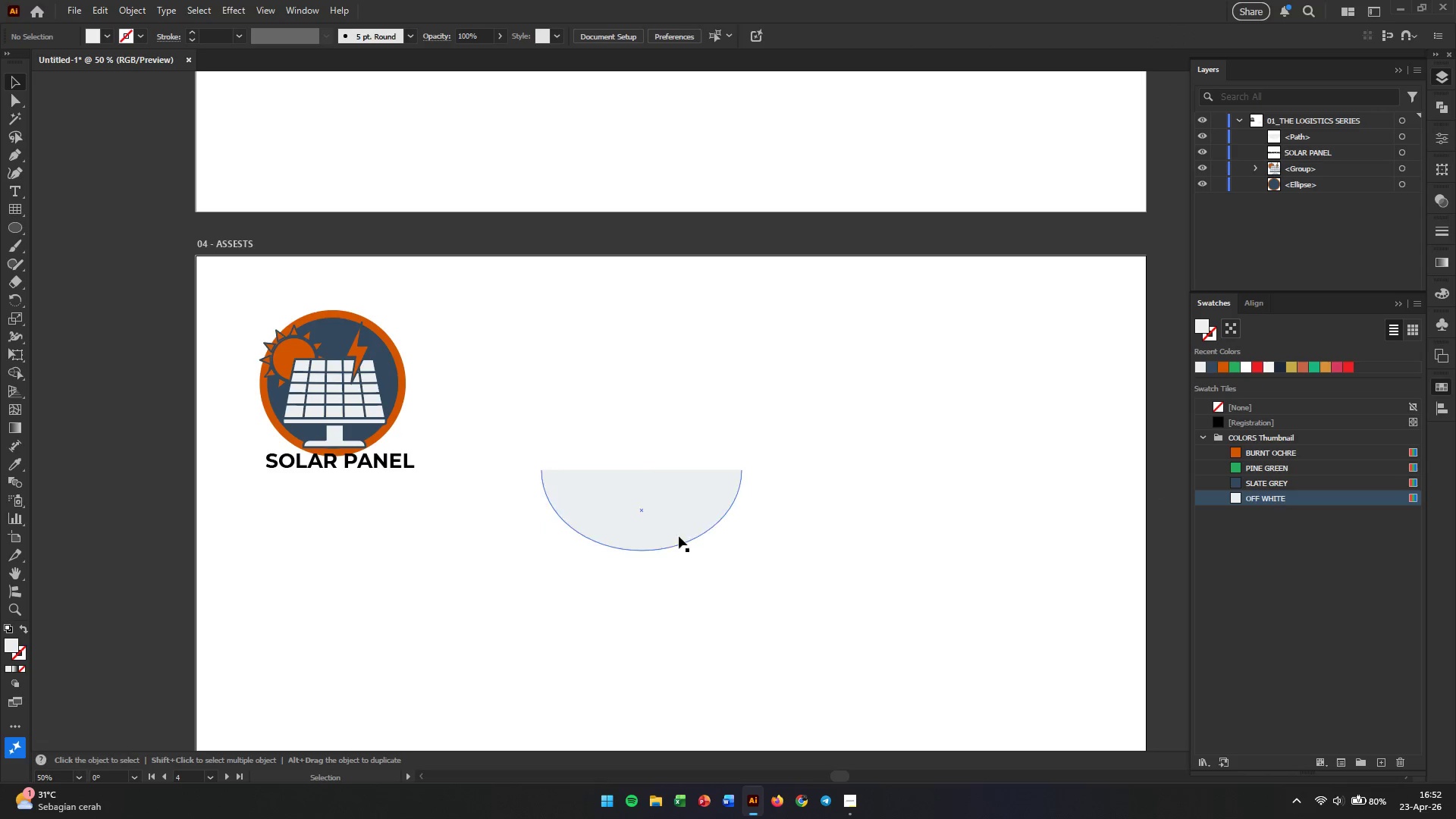 
left_click([654, 535])
 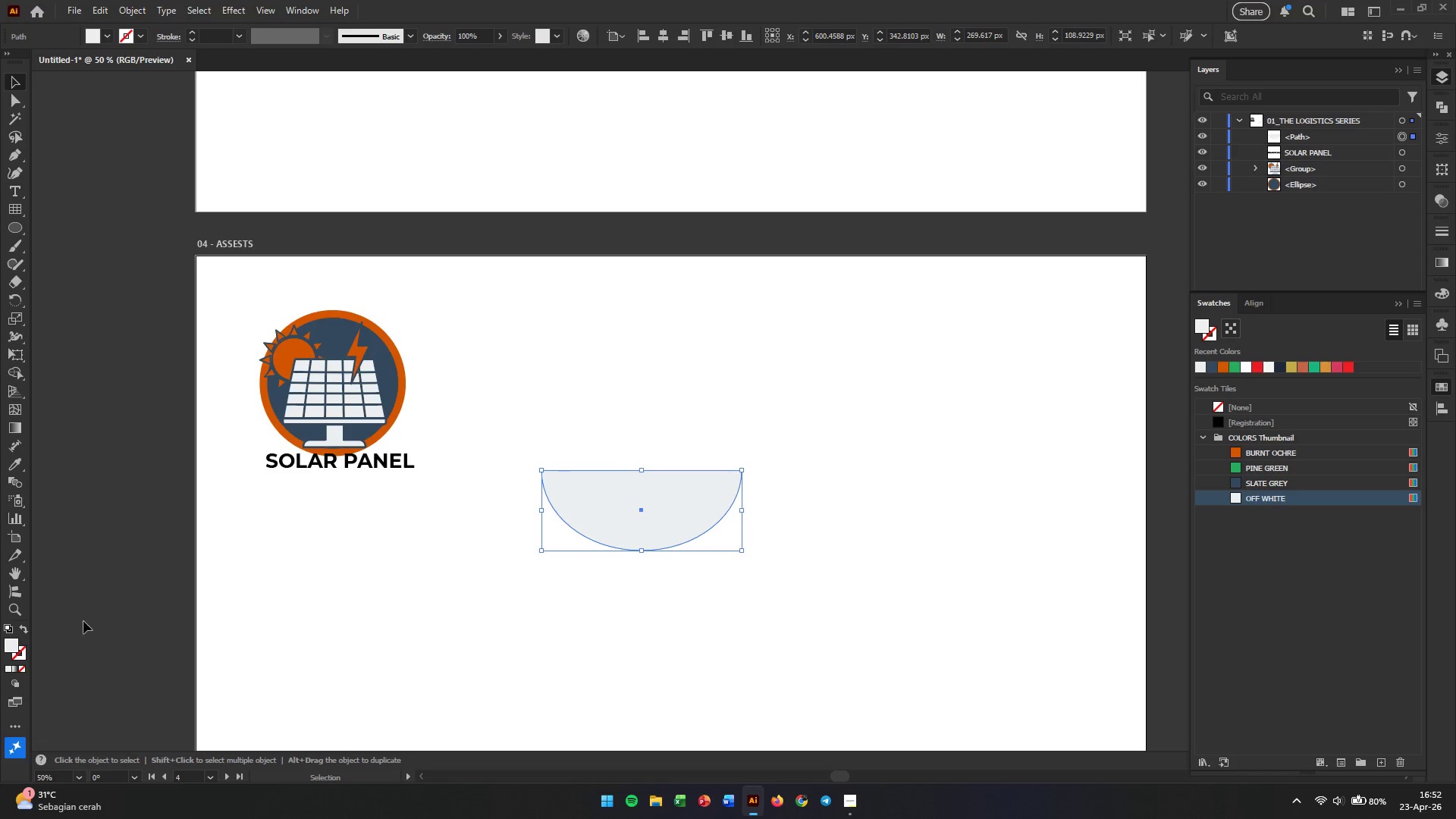 
left_click([25, 648])
 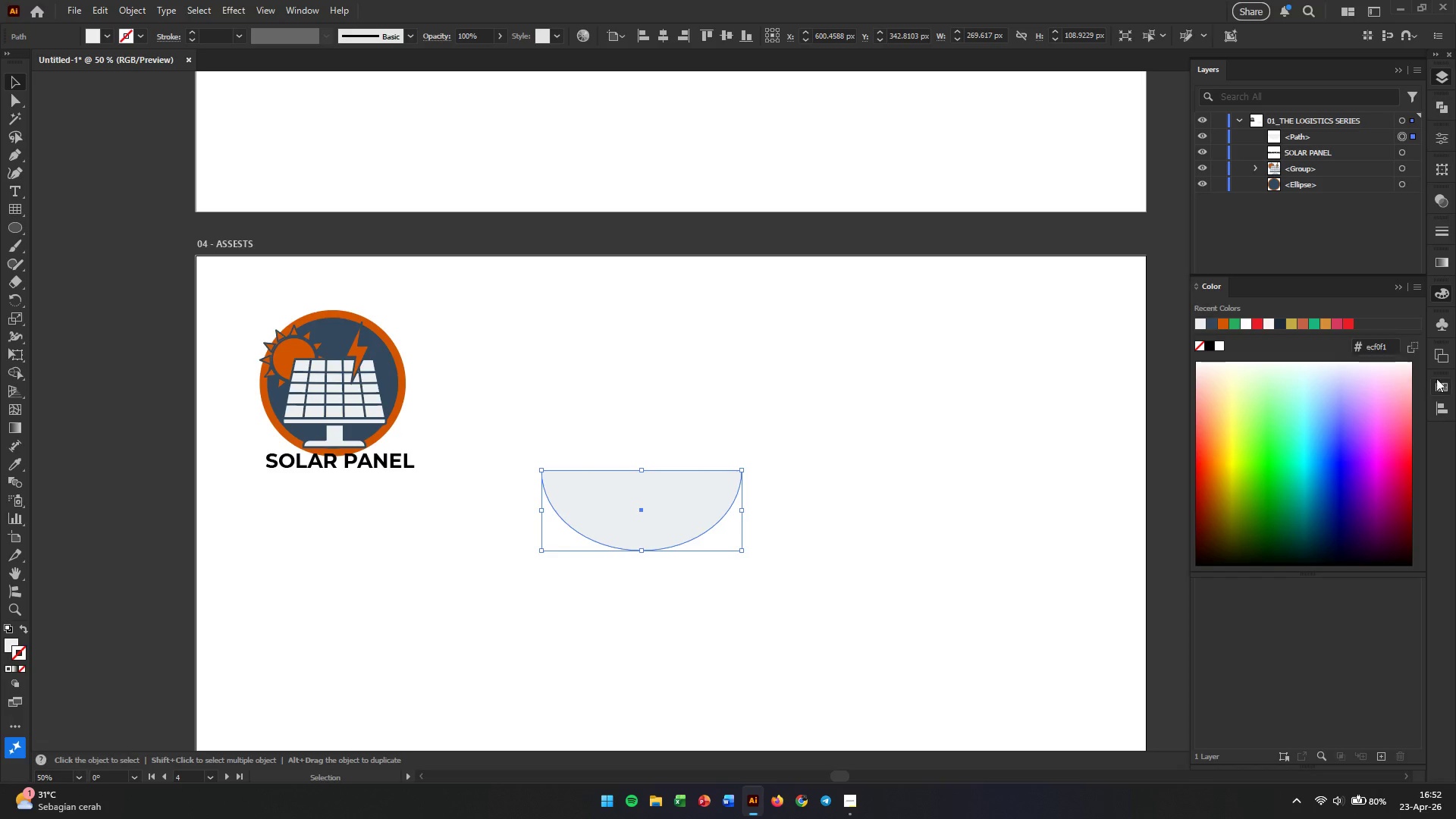 
left_click([1444, 387])
 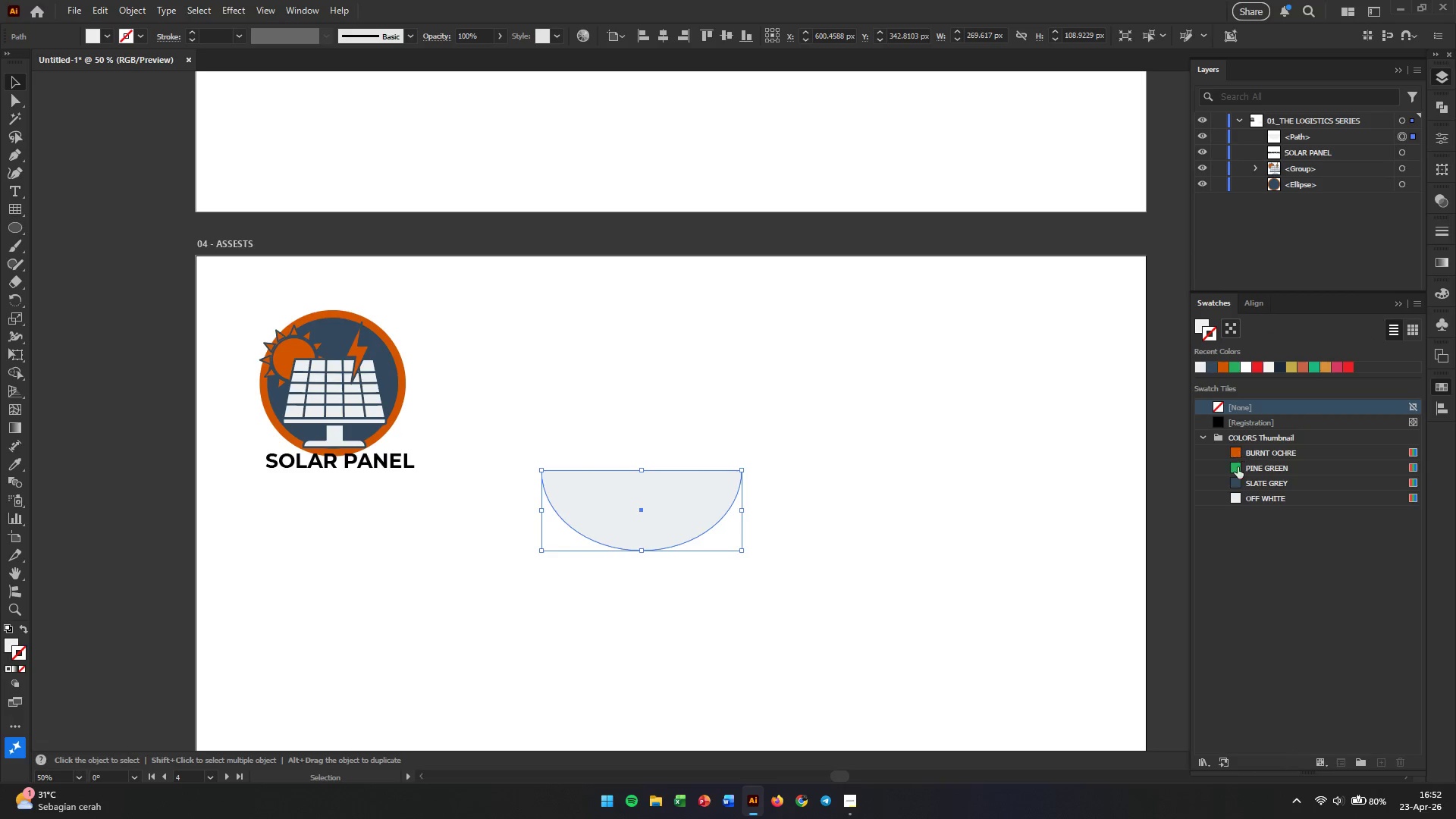 
left_click([1235, 480])
 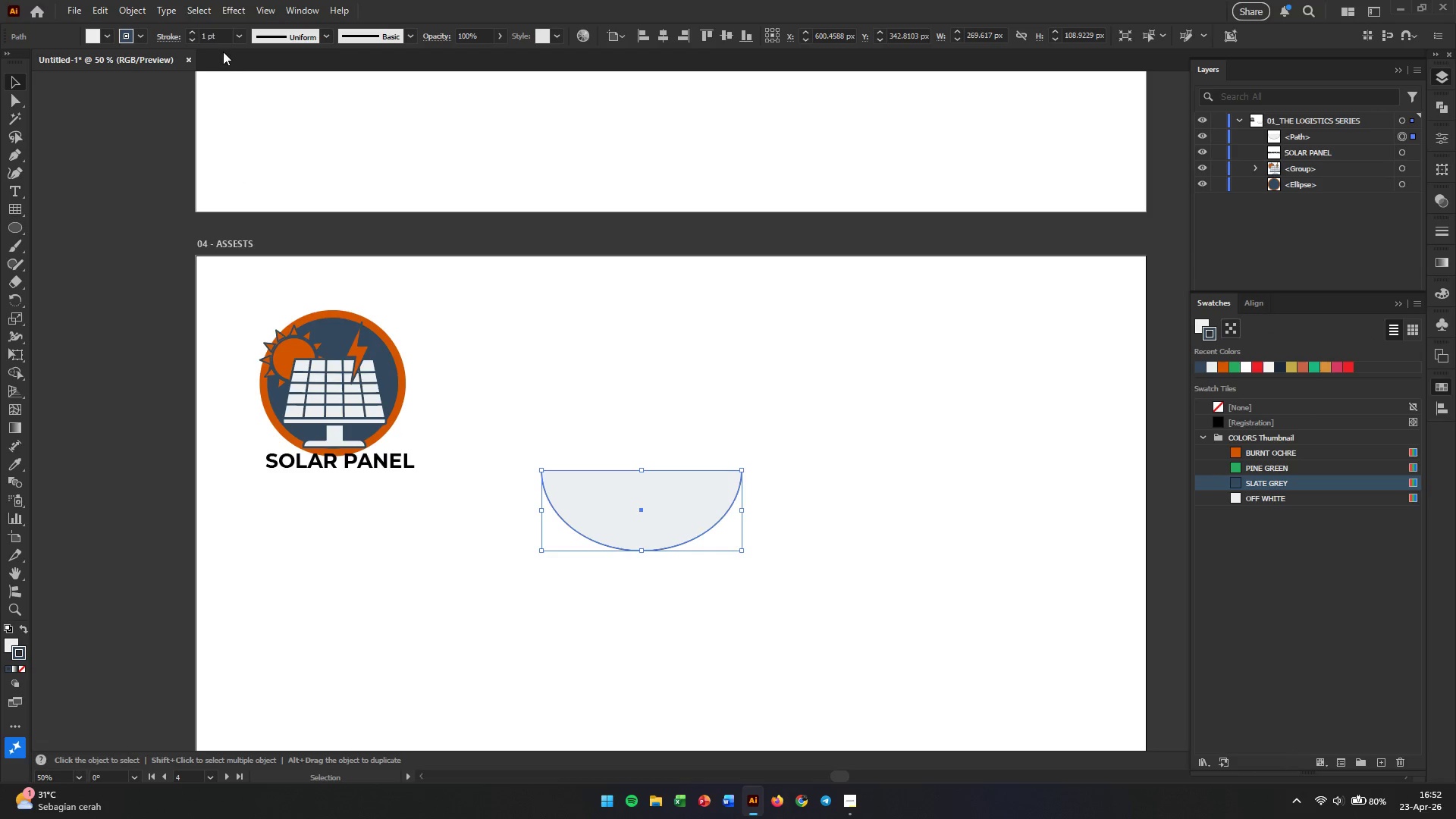 
double_click([221, 35])
 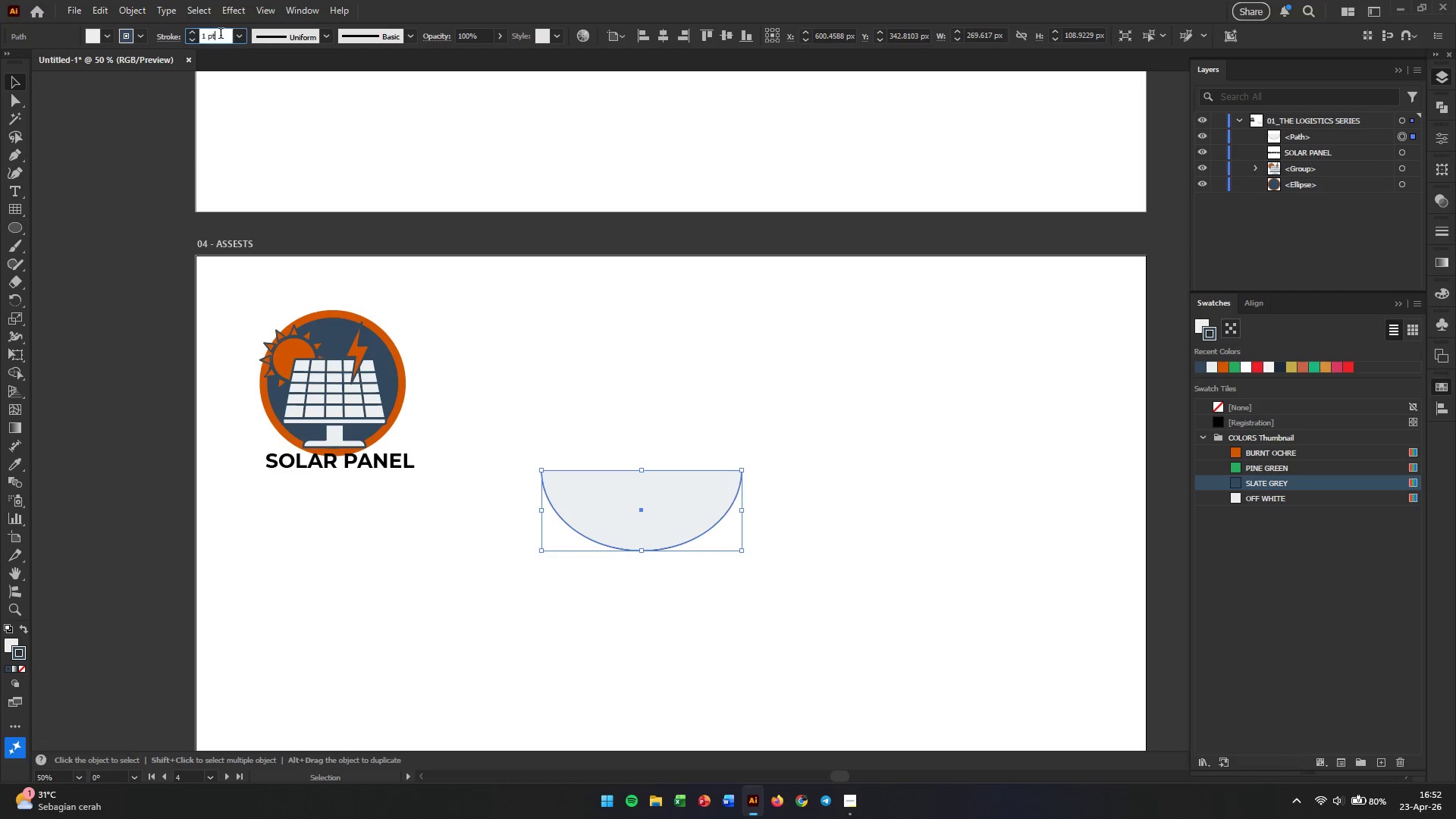 
triple_click([221, 35])
 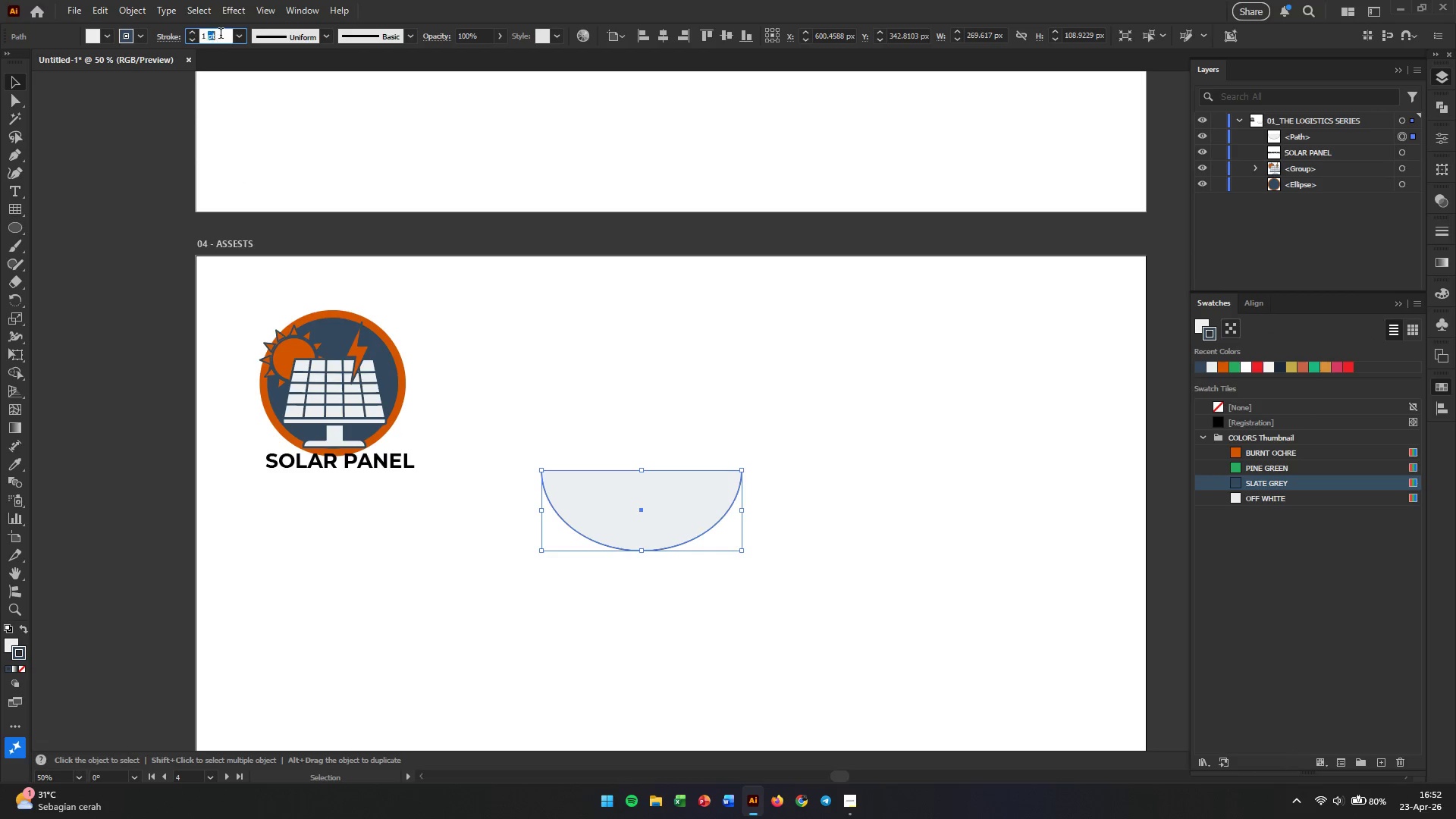 
triple_click([221, 35])
 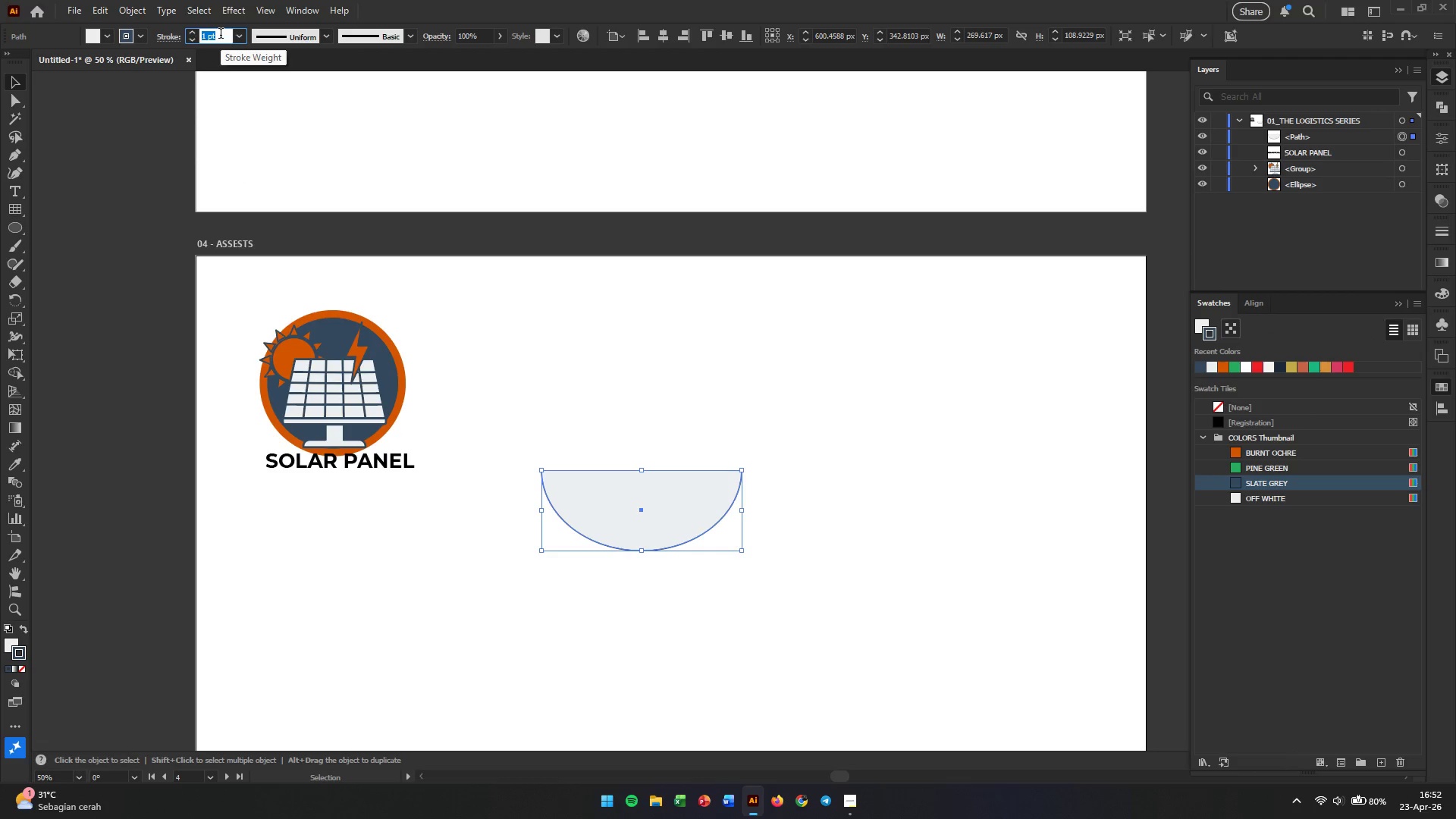 
key(Numpad2)
 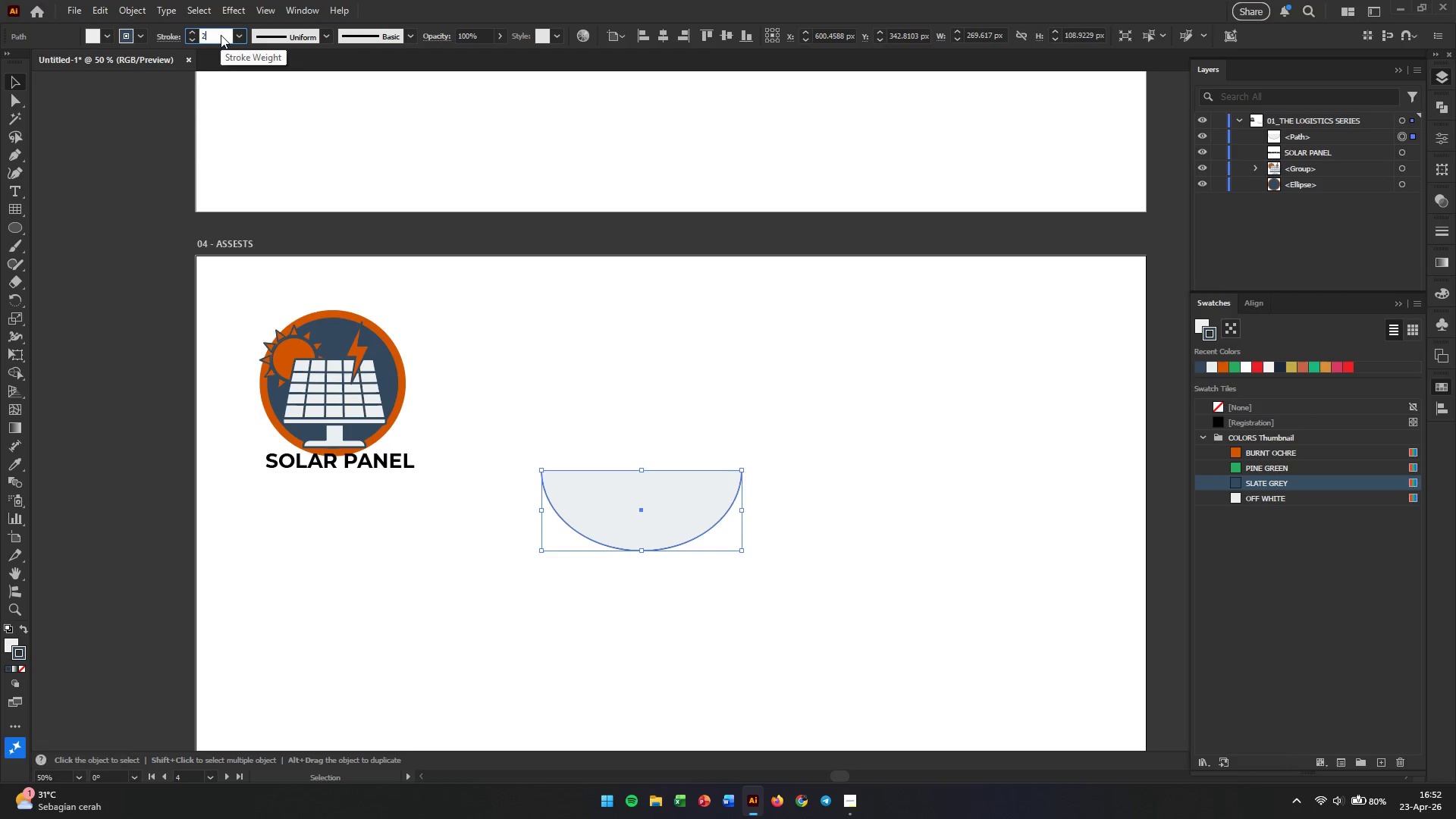 
key(Enter)
 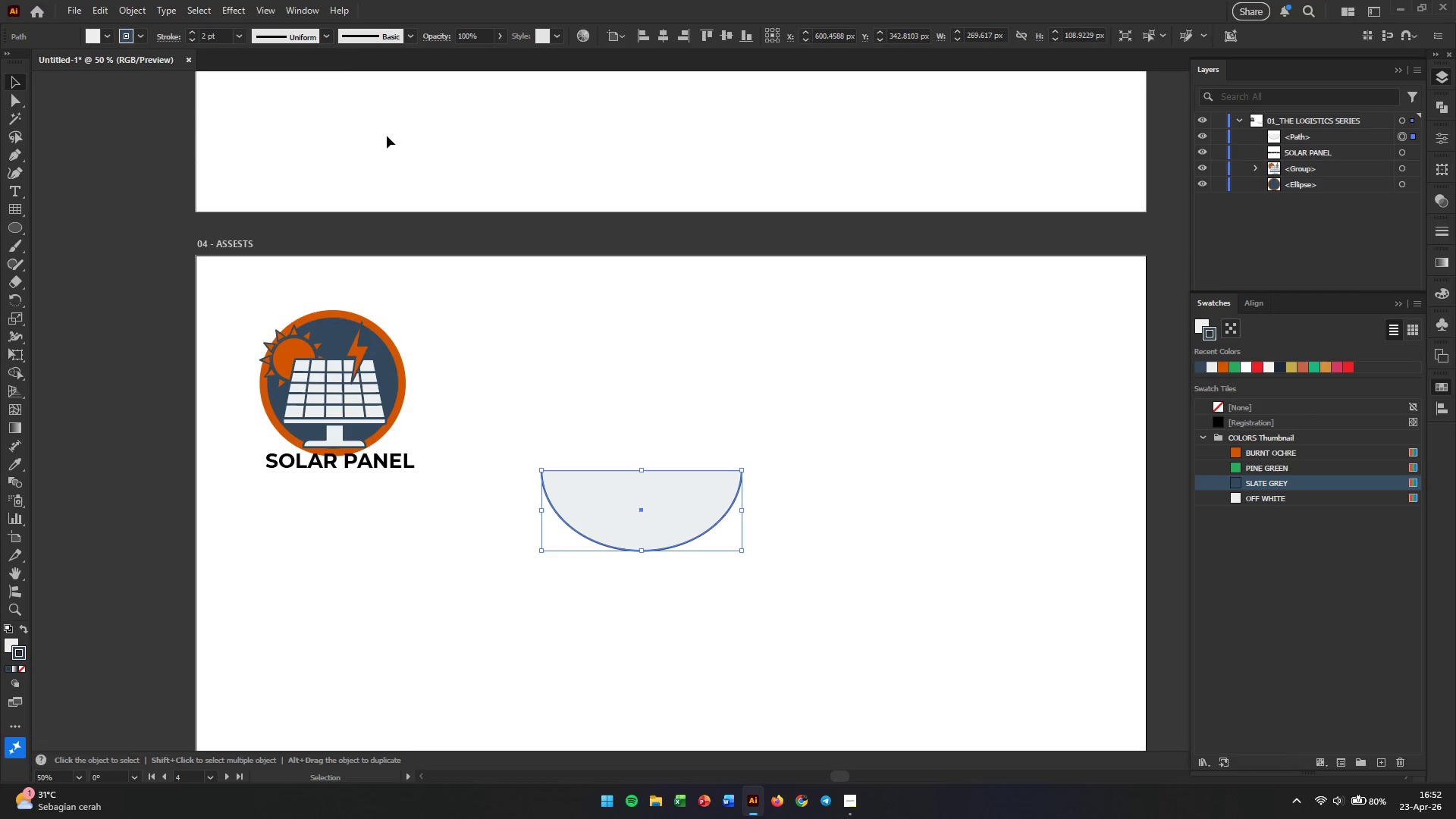 
double_click([225, 36])
 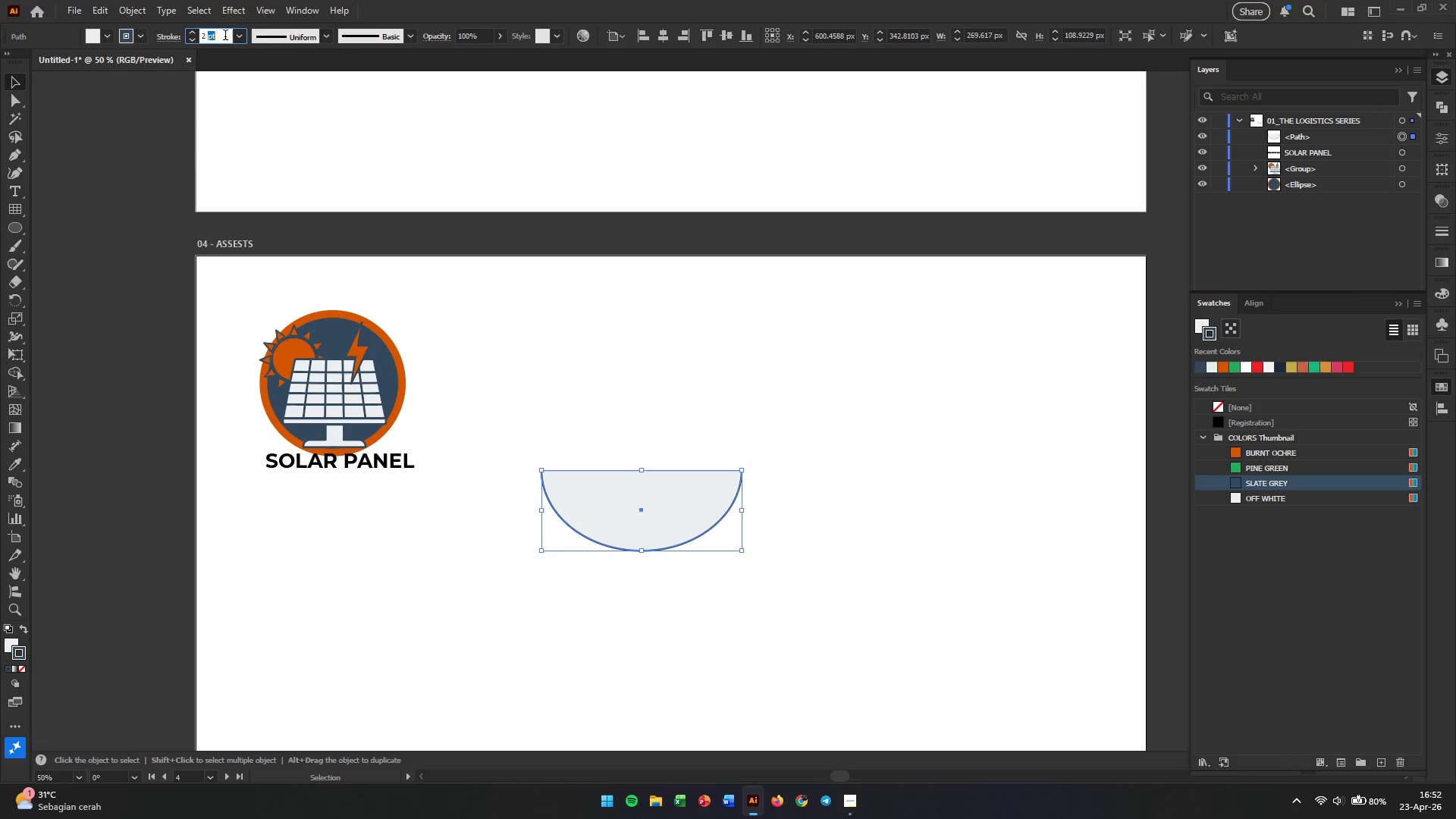 
triple_click([225, 36])
 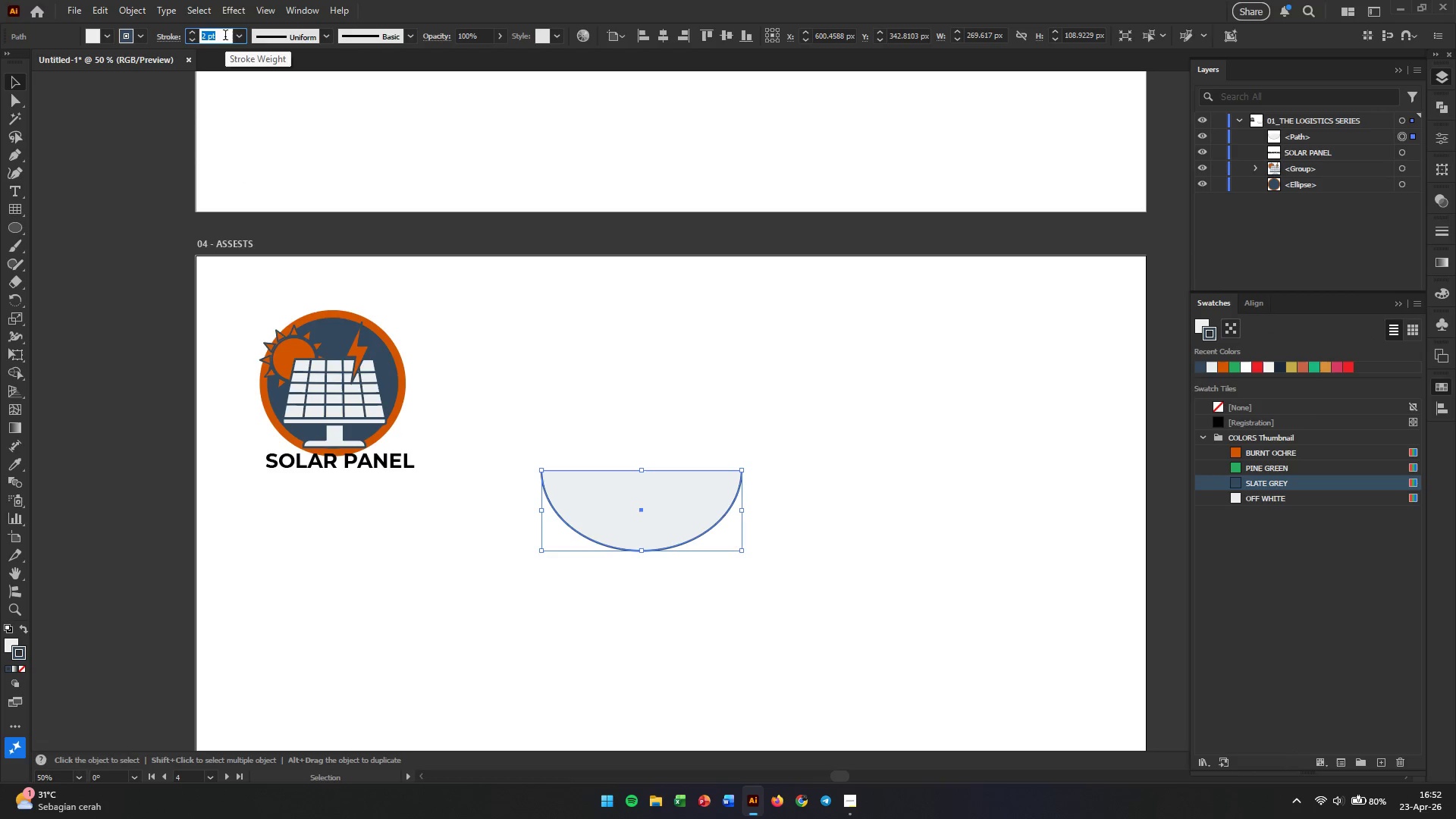 
key(Numpad4)
 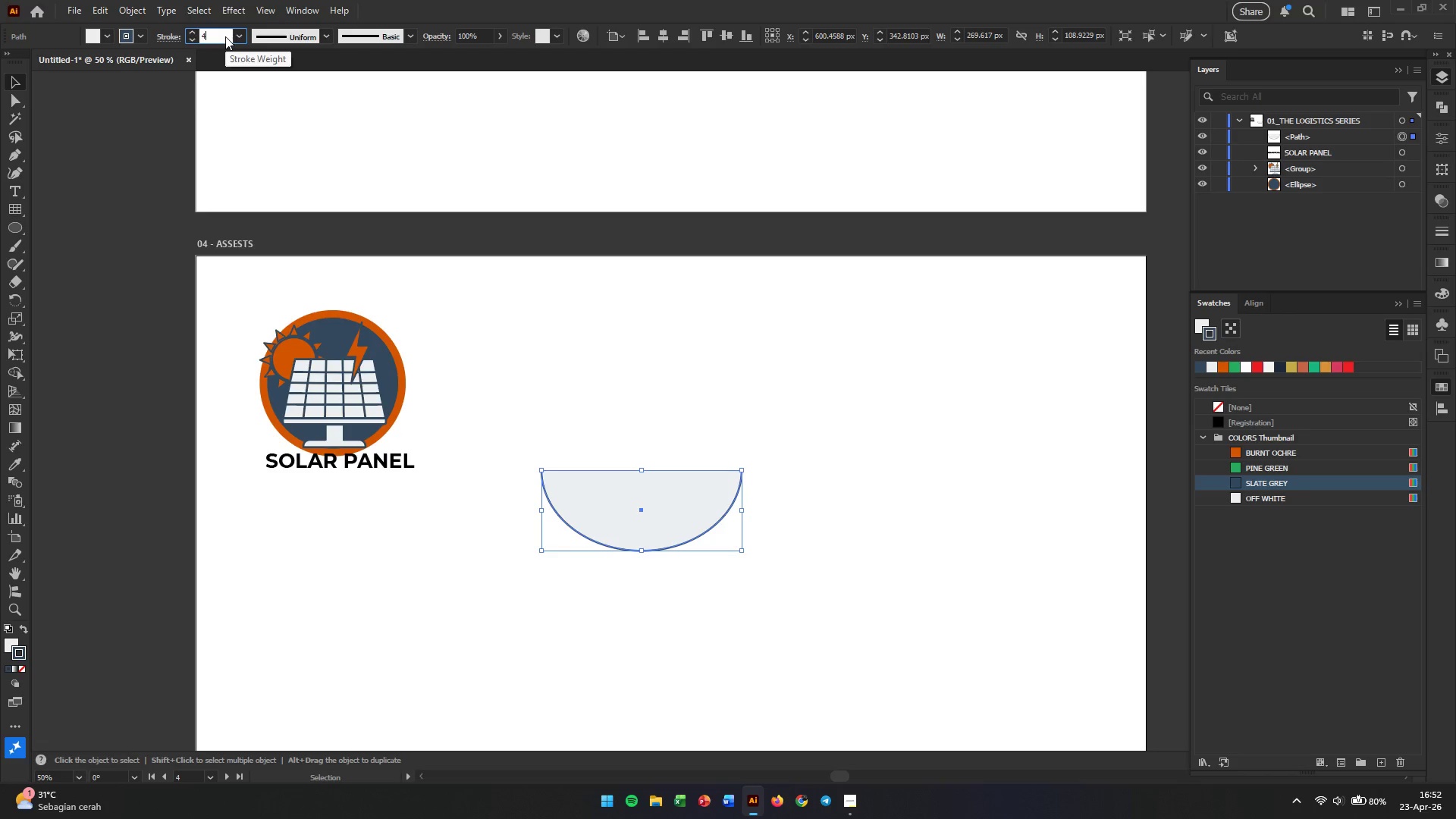 
key(Enter)
 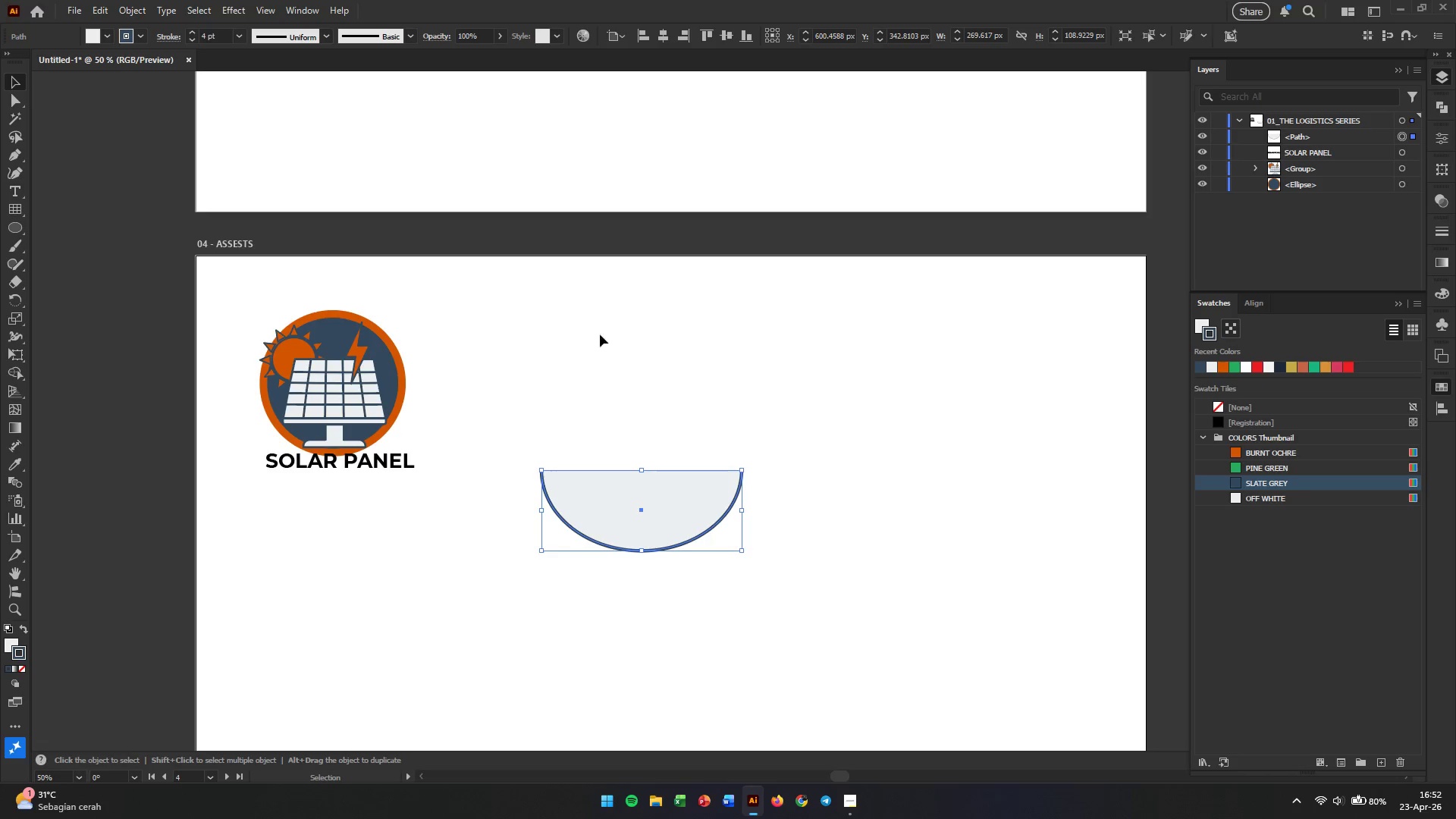 
left_click([790, 518])
 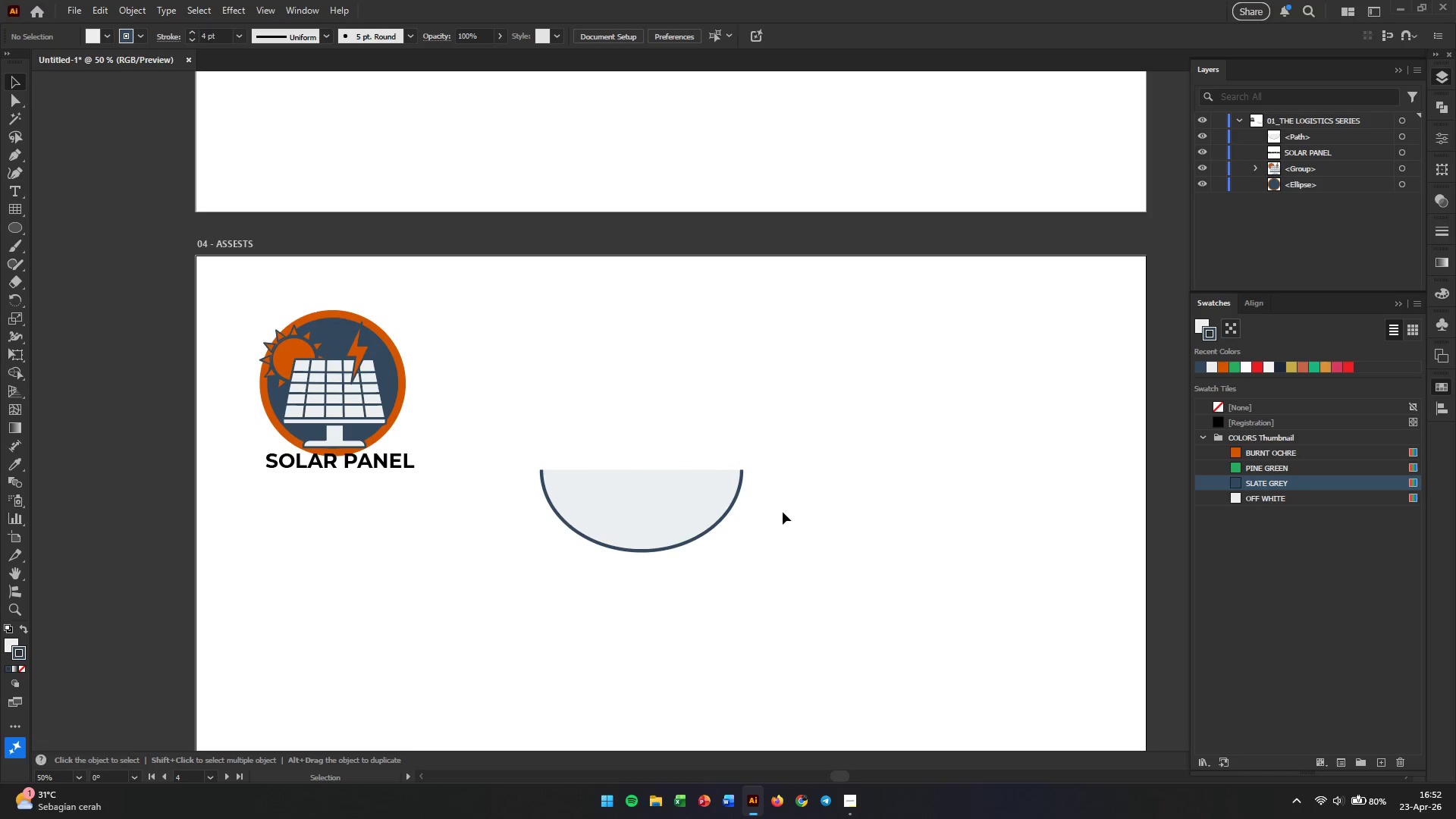 
left_click([672, 500])
 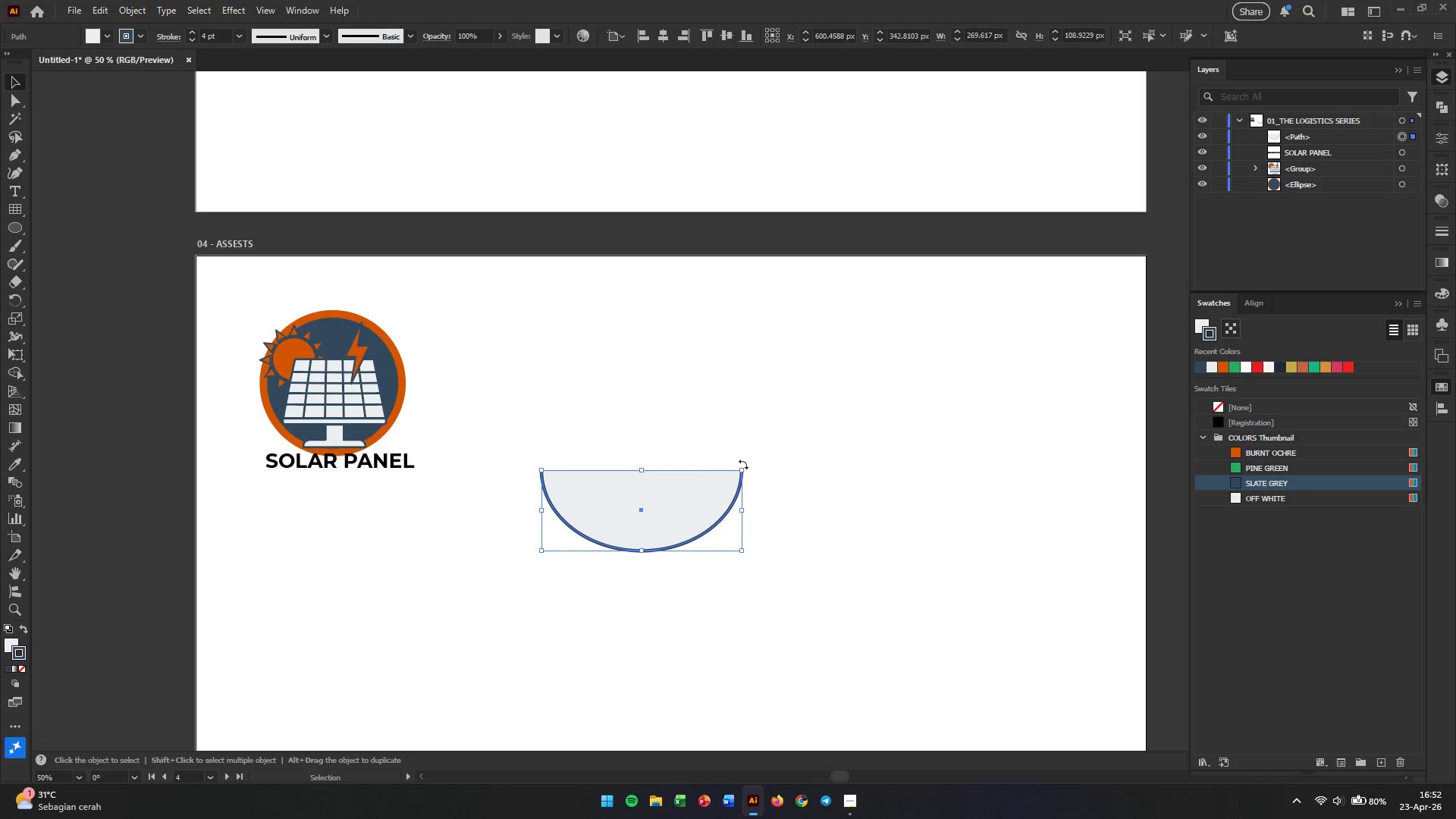 
left_click_drag(start_coordinate=[743, 464], to_coordinate=[766, 452])
 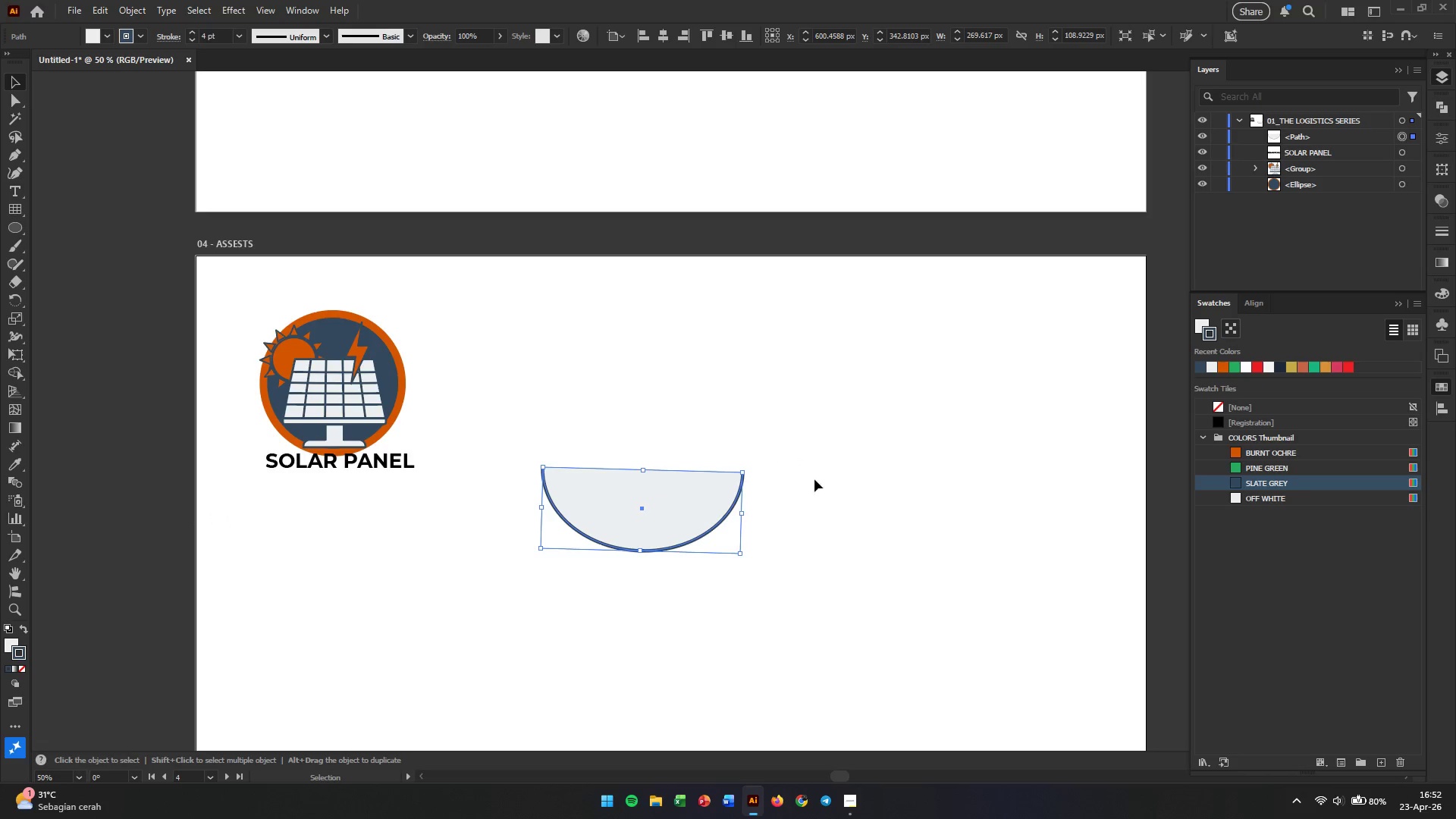 
left_click([825, 496])
 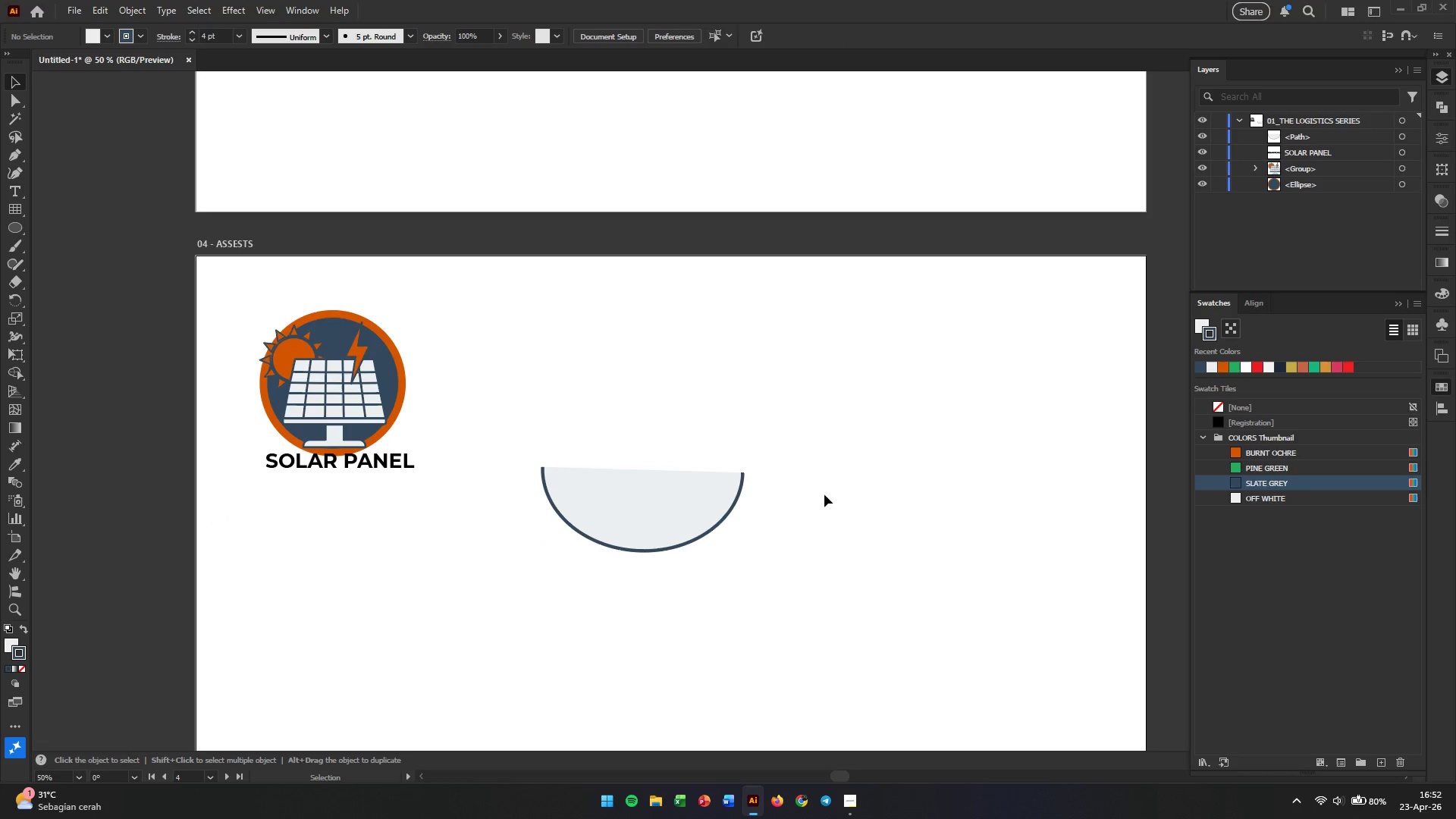 
key(Control+Z)
 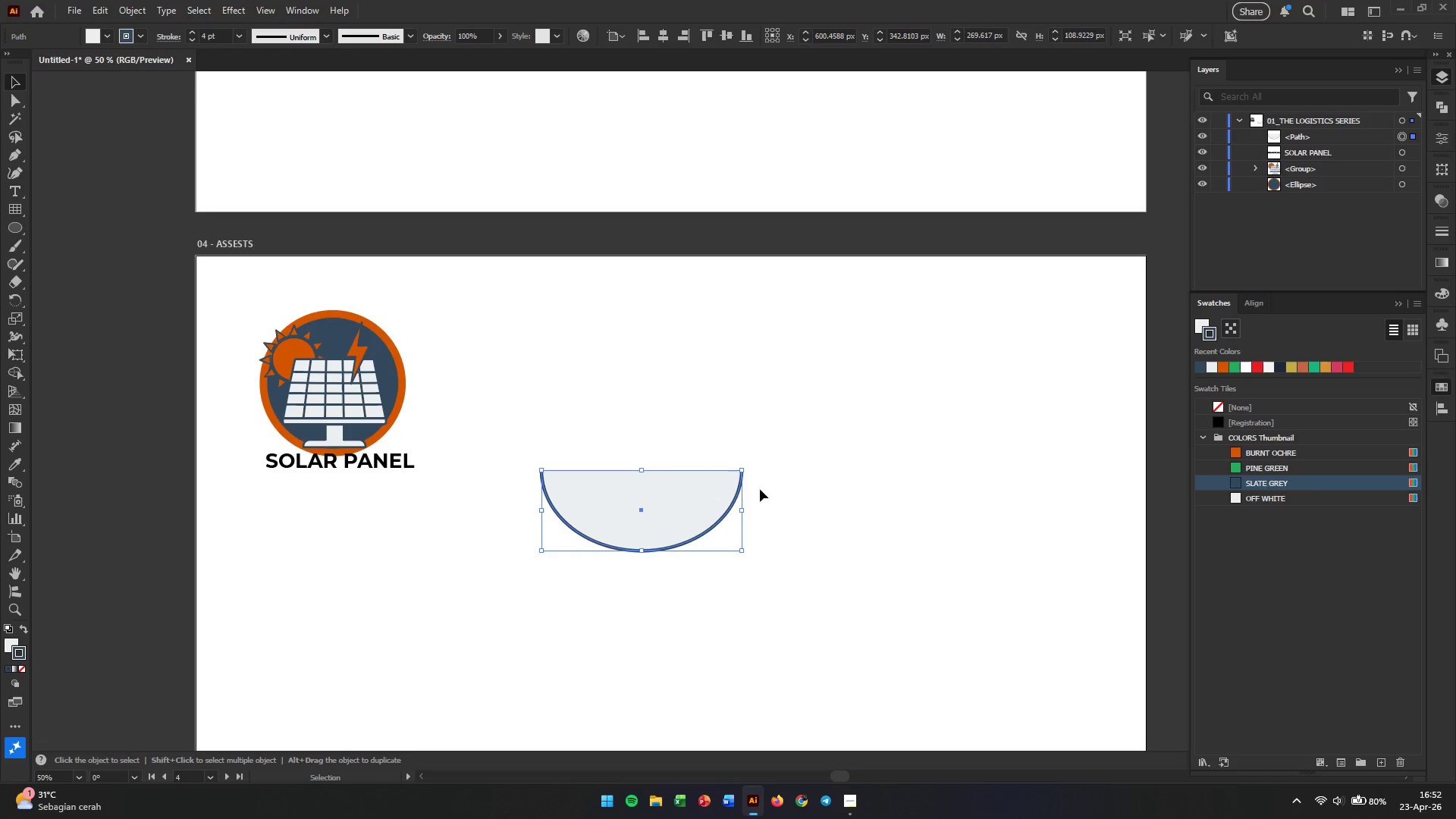 
left_click([806, 379])
 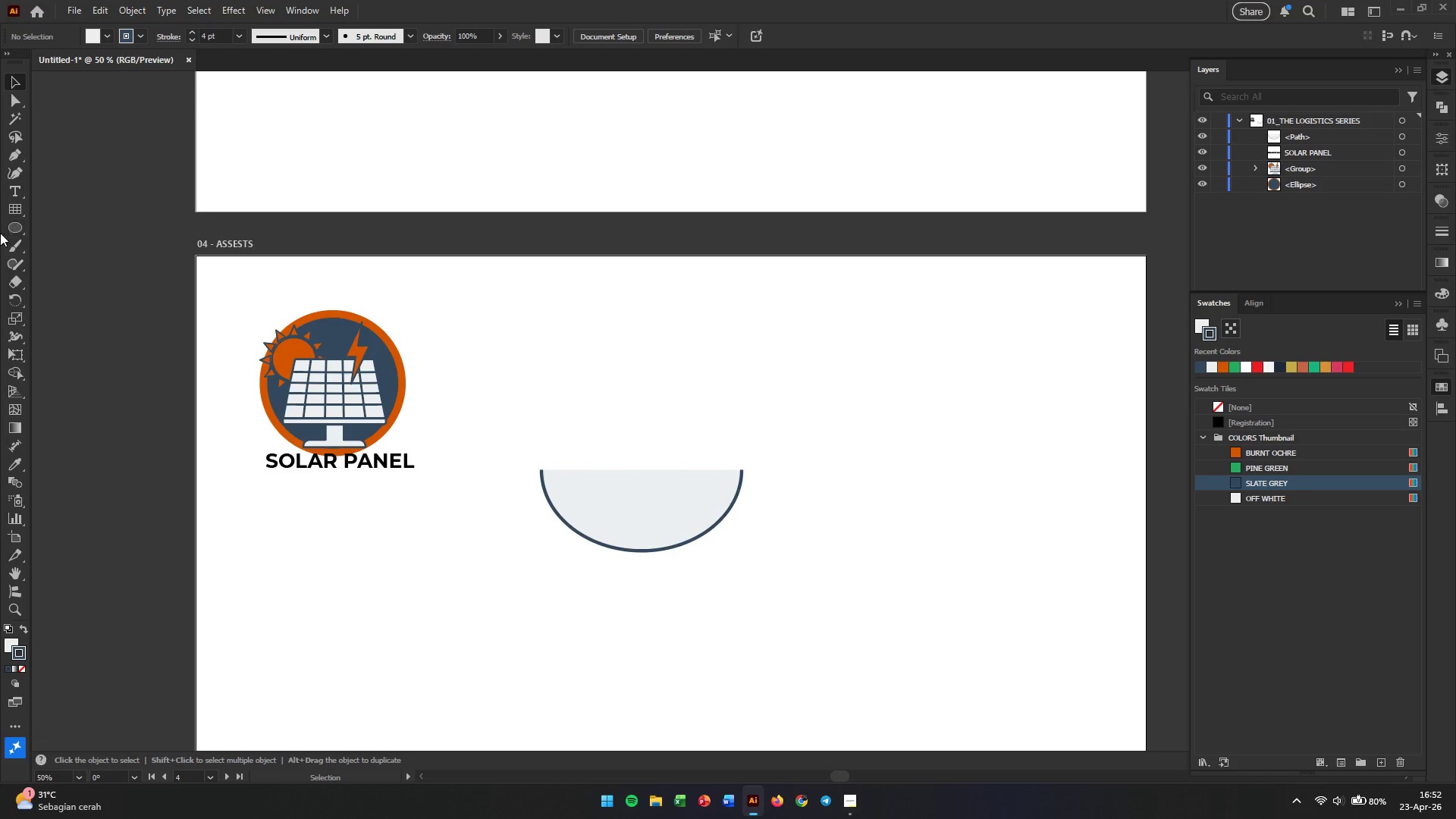 
right_click([17, 230])
 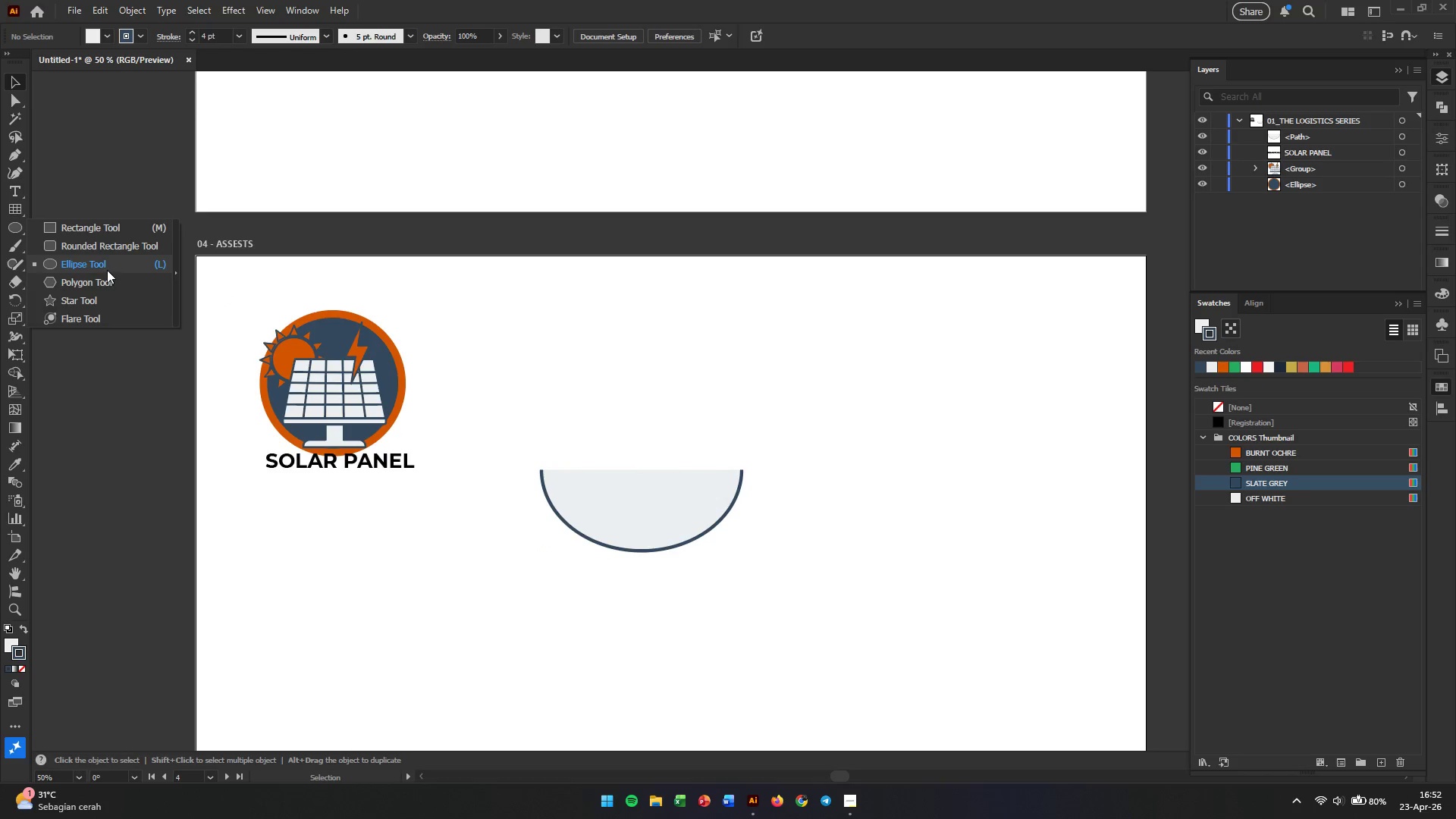 
left_click([115, 244])
 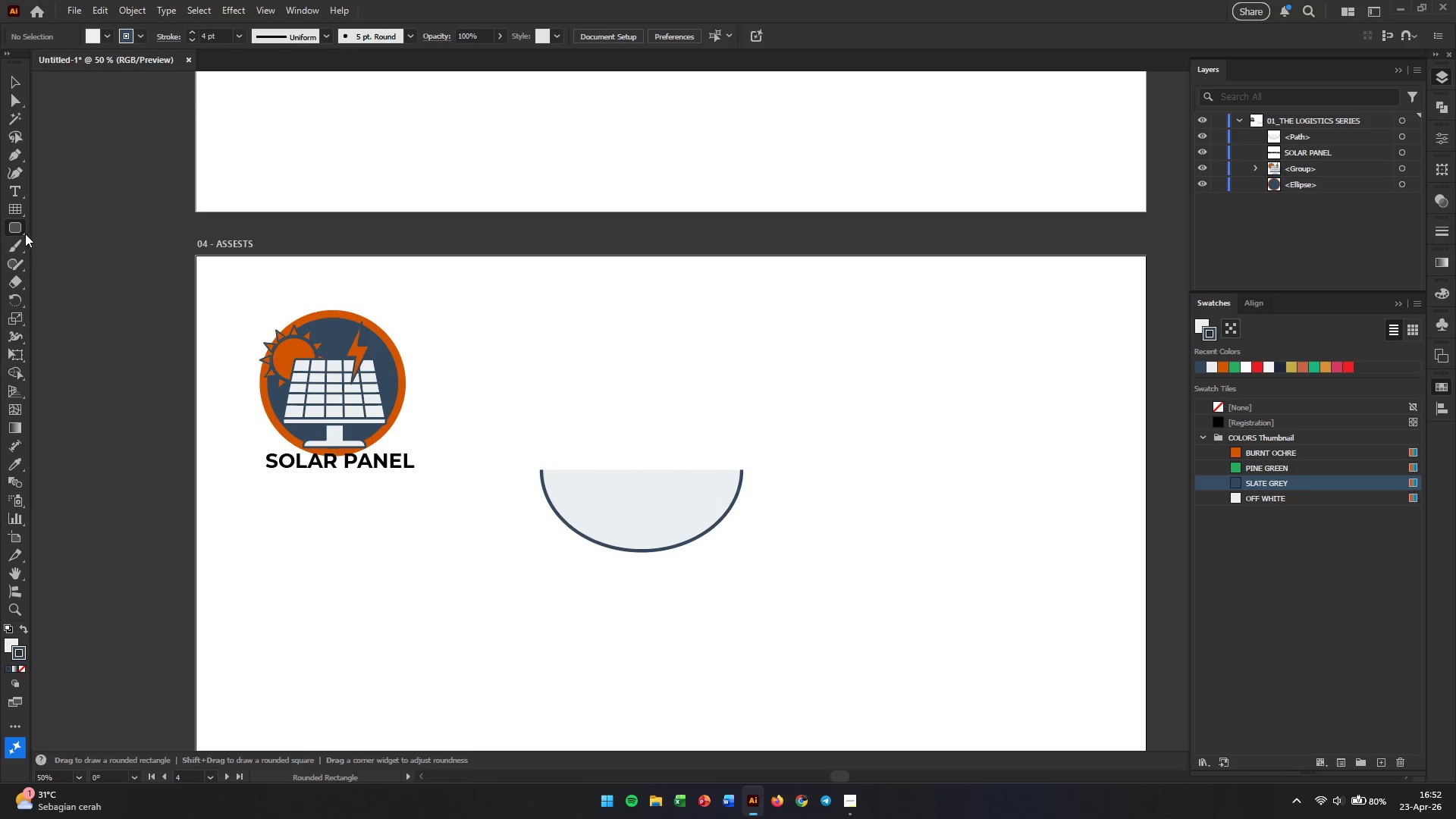 
right_click([14, 227])
 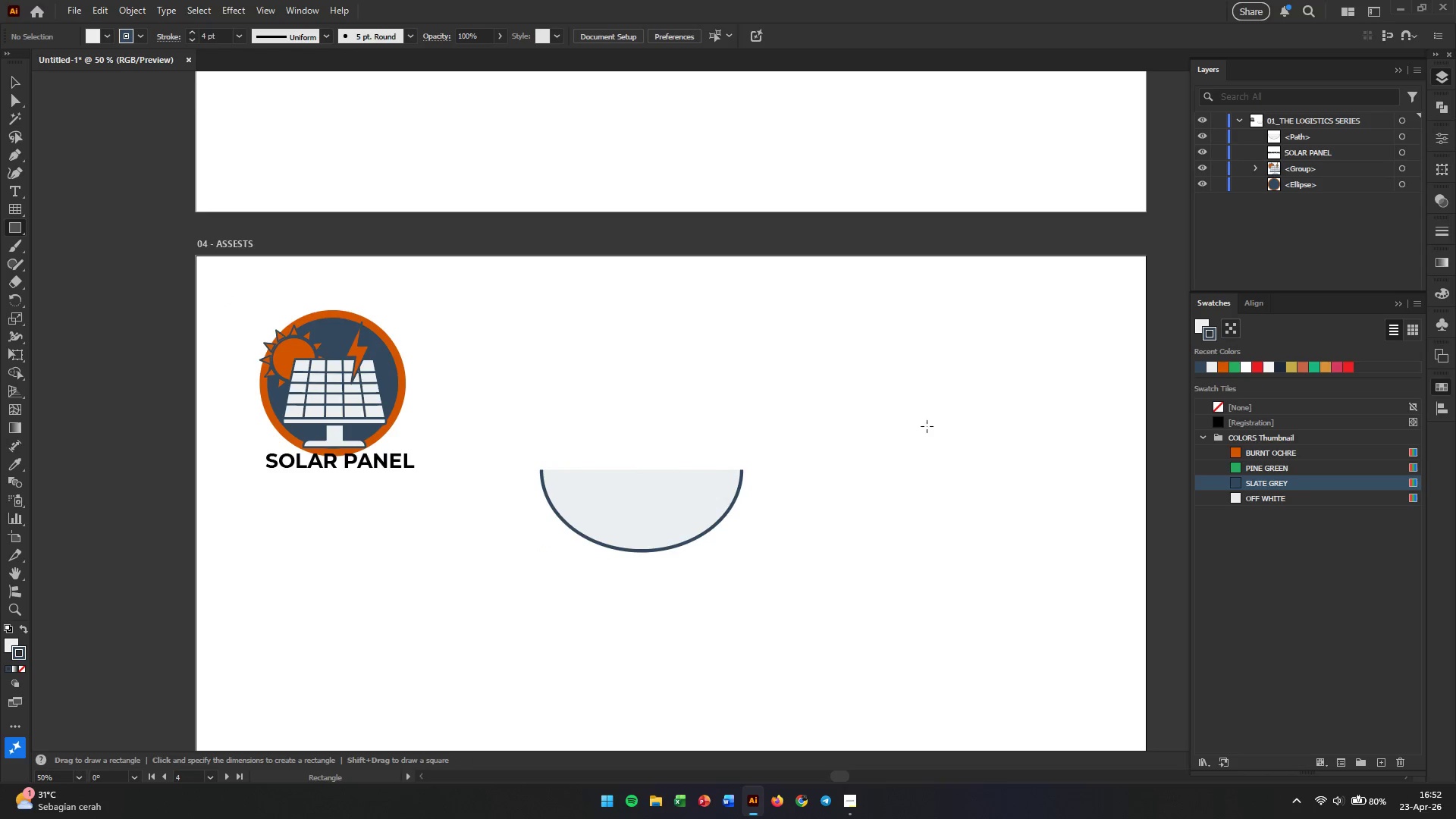 
left_click_drag(start_coordinate=[861, 406], to_coordinate=[912, 564])
 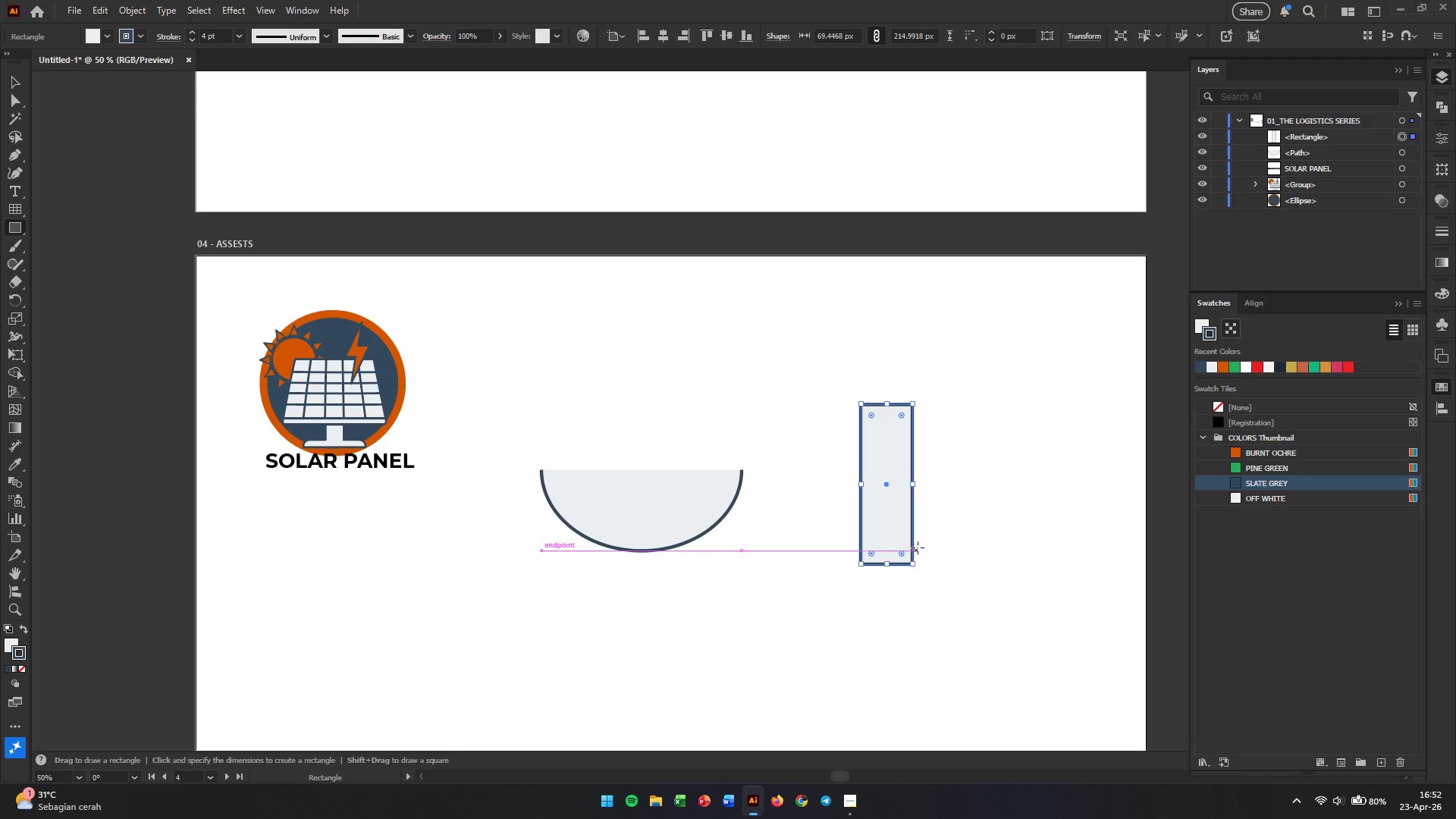 
hold_key(key=AltLeft, duration=0.48)
scroll: coordinate [974, 466], scroll_direction: up, amount: 1.0
 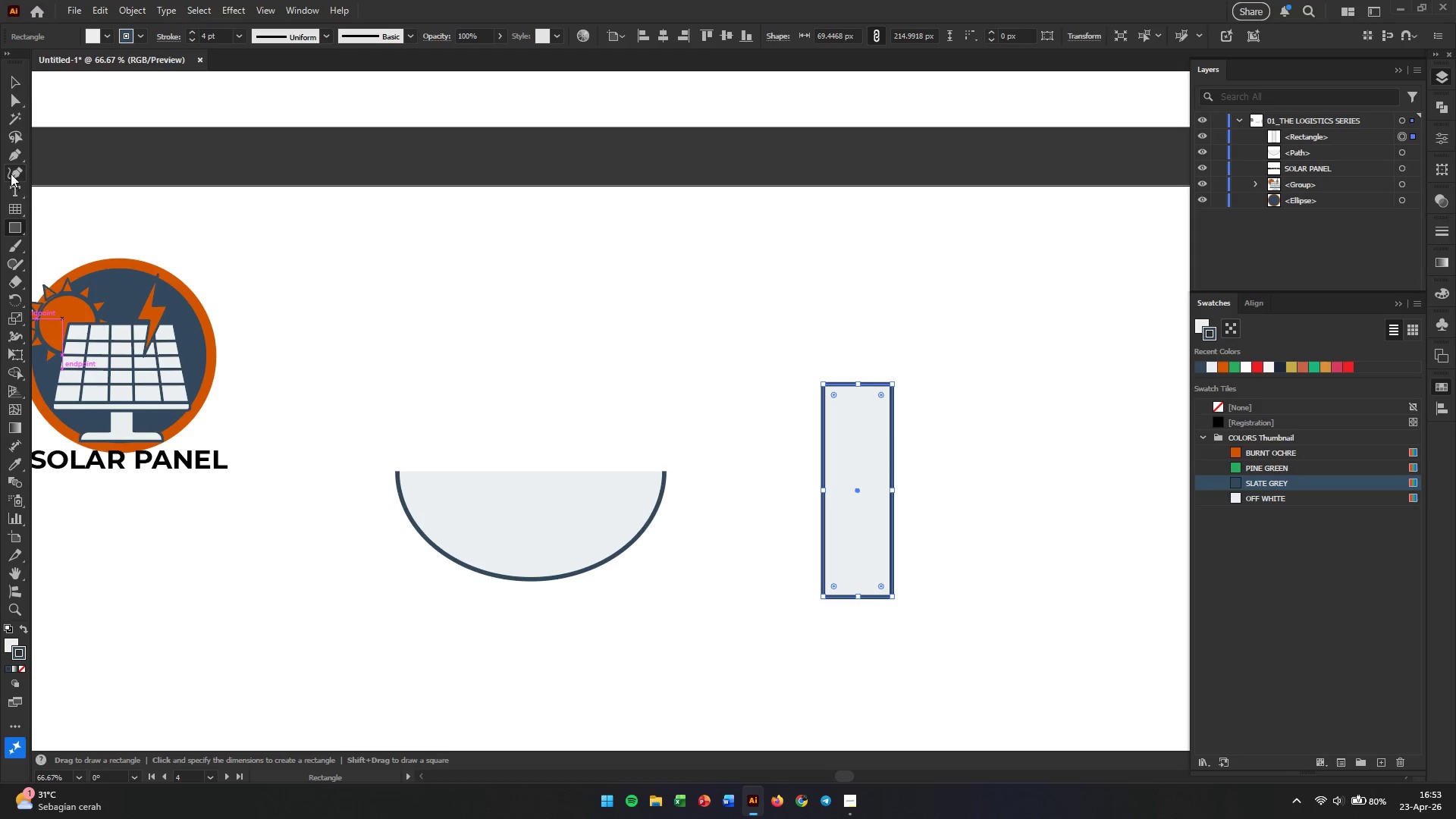 
left_click([14, 102])
 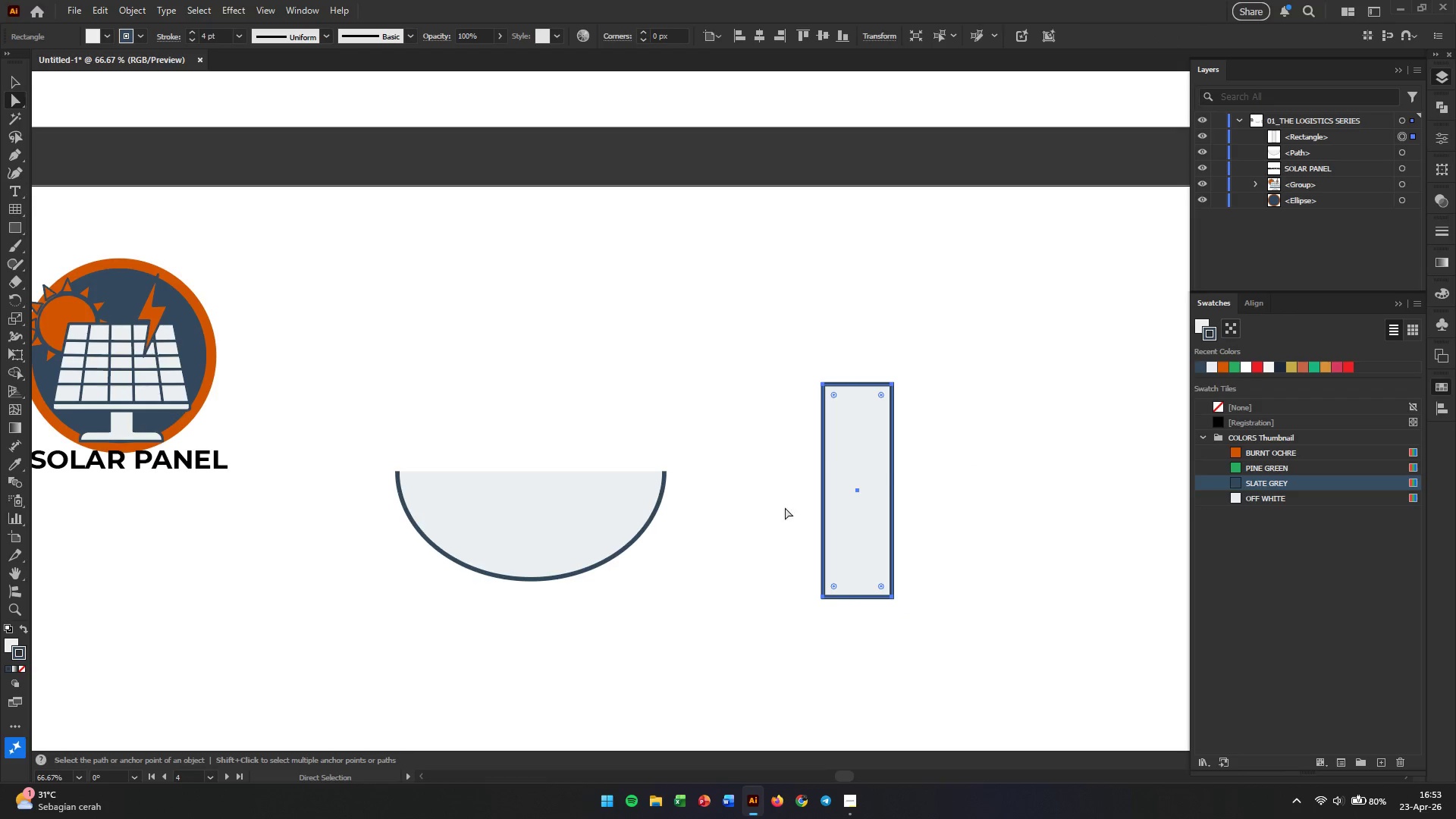 
hold_key(key=AltLeft, duration=0.5)
scroll: coordinate [880, 608], scroll_direction: up, amount: 2.0
 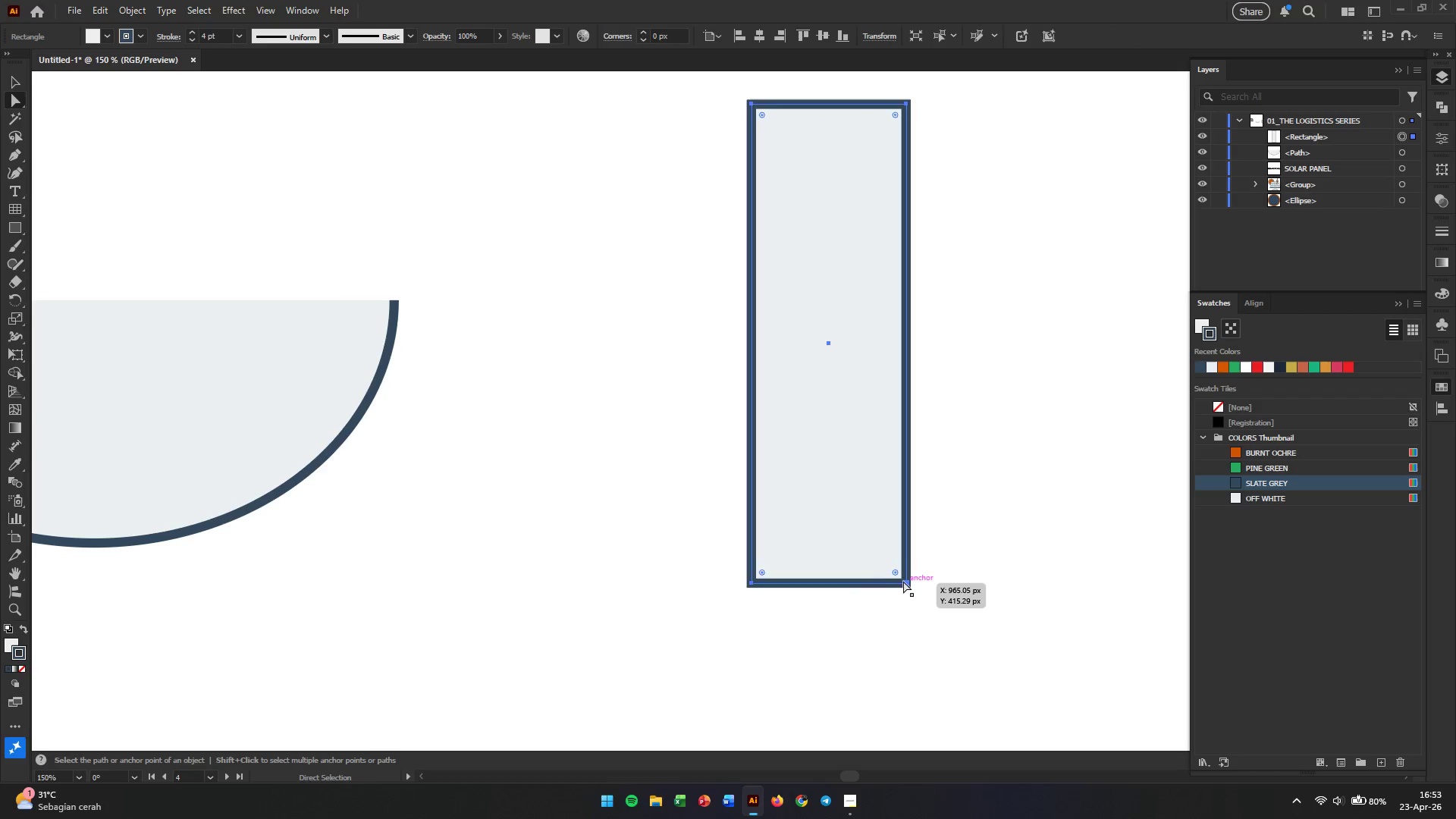 
left_click([946, 582])
 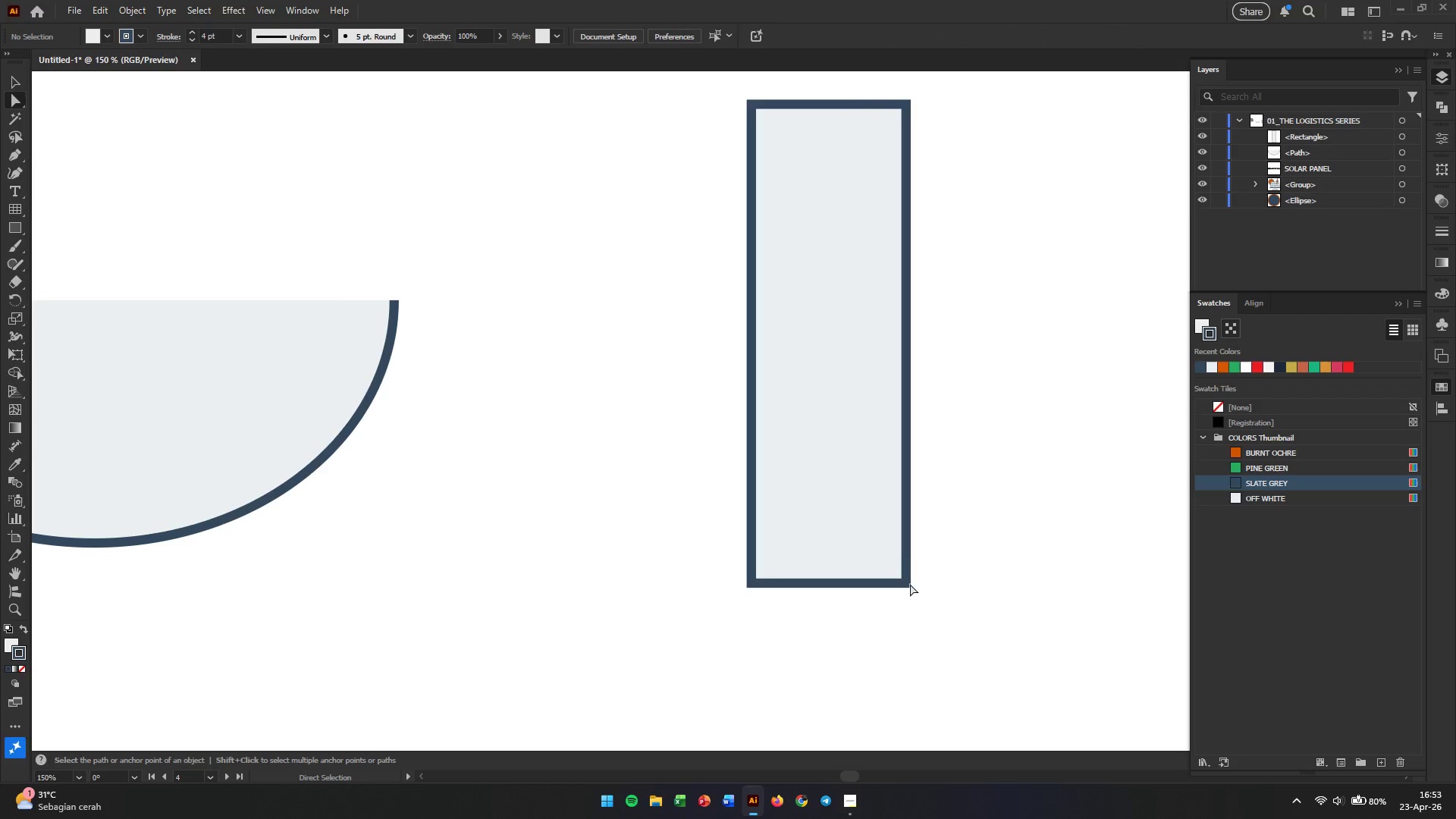 
left_click_drag(start_coordinate=[904, 584], to_coordinate=[938, 583])
 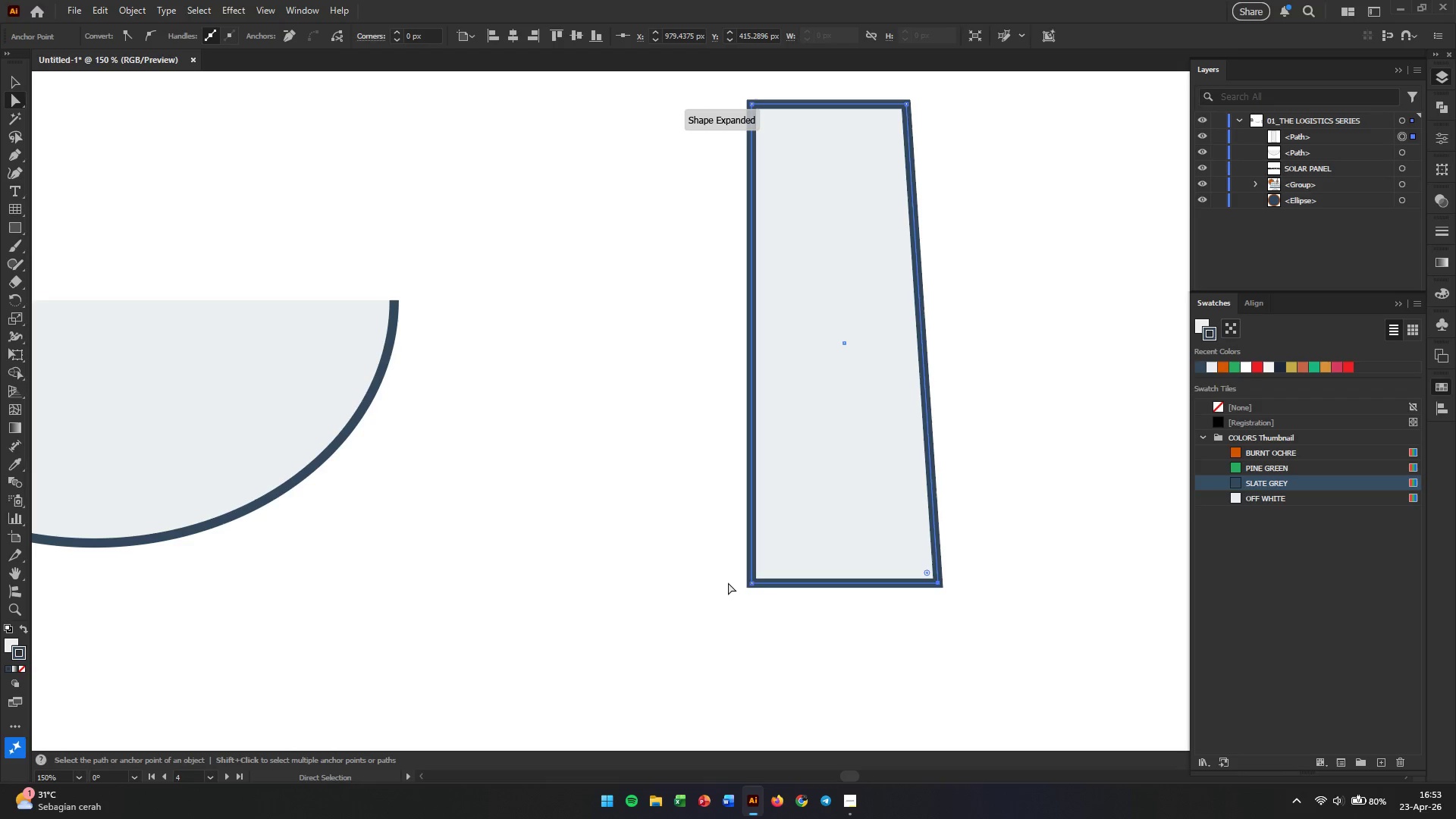 
hold_key(key=ShiftLeft, duration=1.64)
 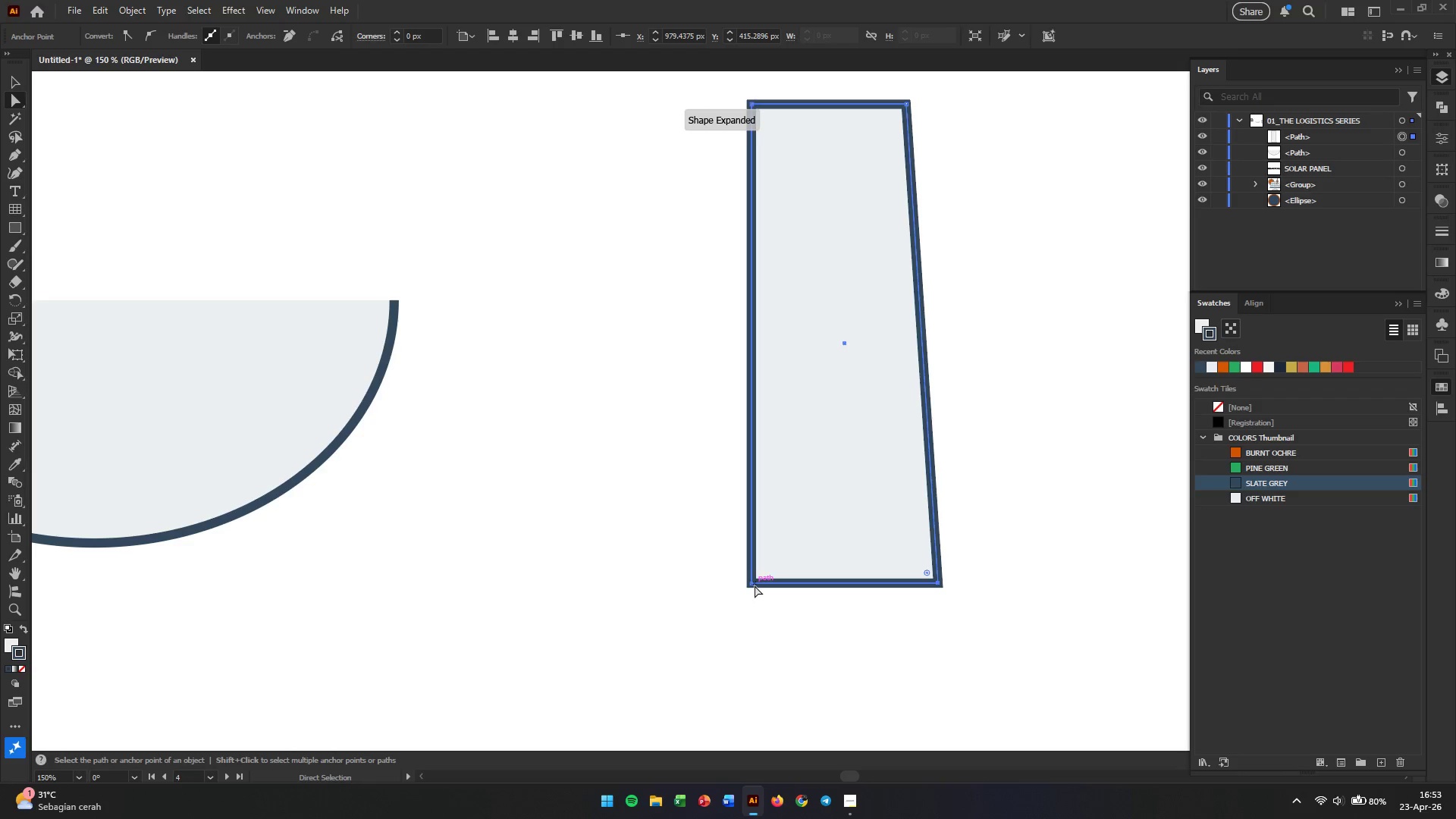 
left_click_drag(start_coordinate=[753, 585], to_coordinate=[737, 585])
 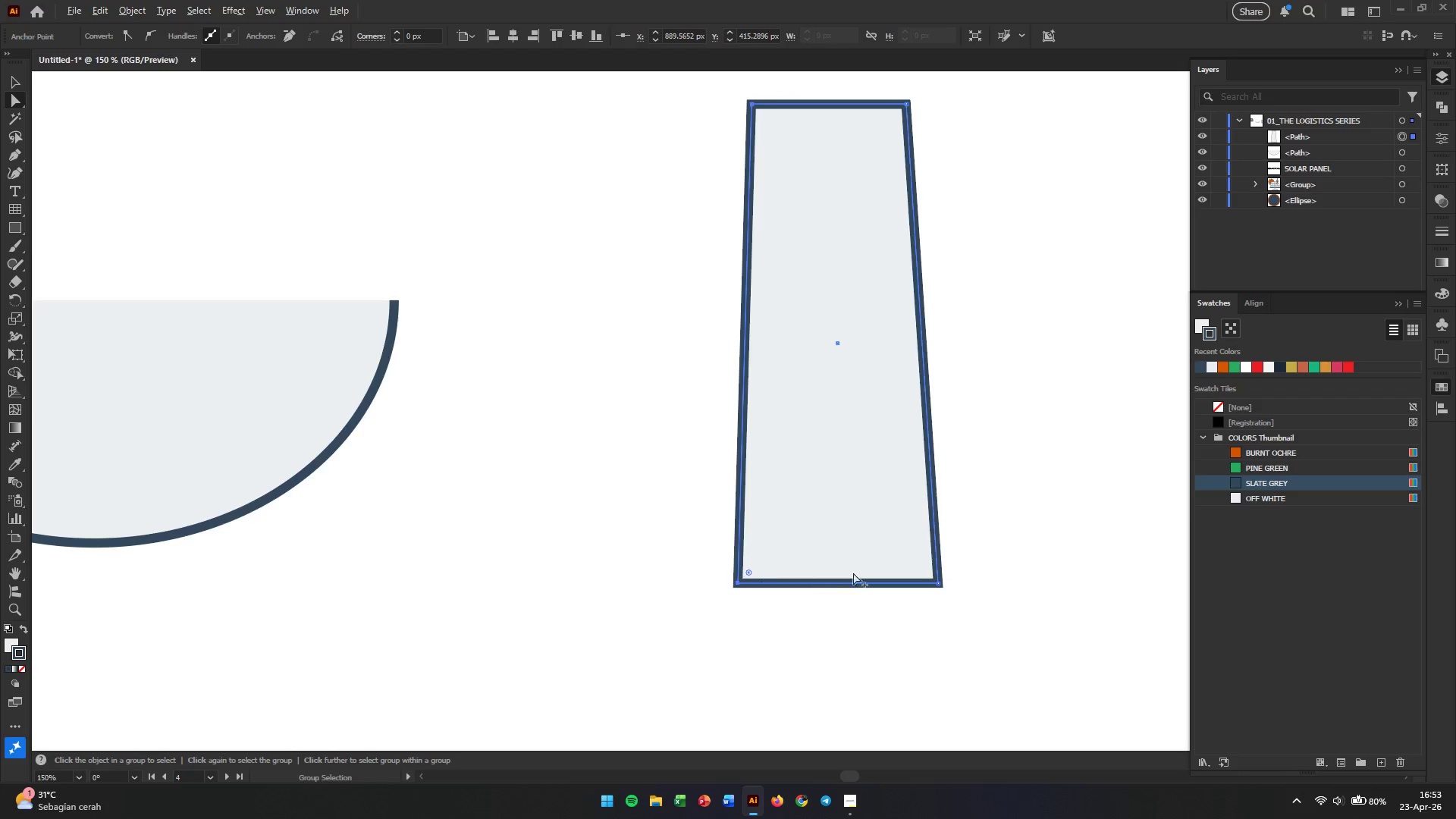 
hold_key(key=ShiftLeft, duration=3.09)
 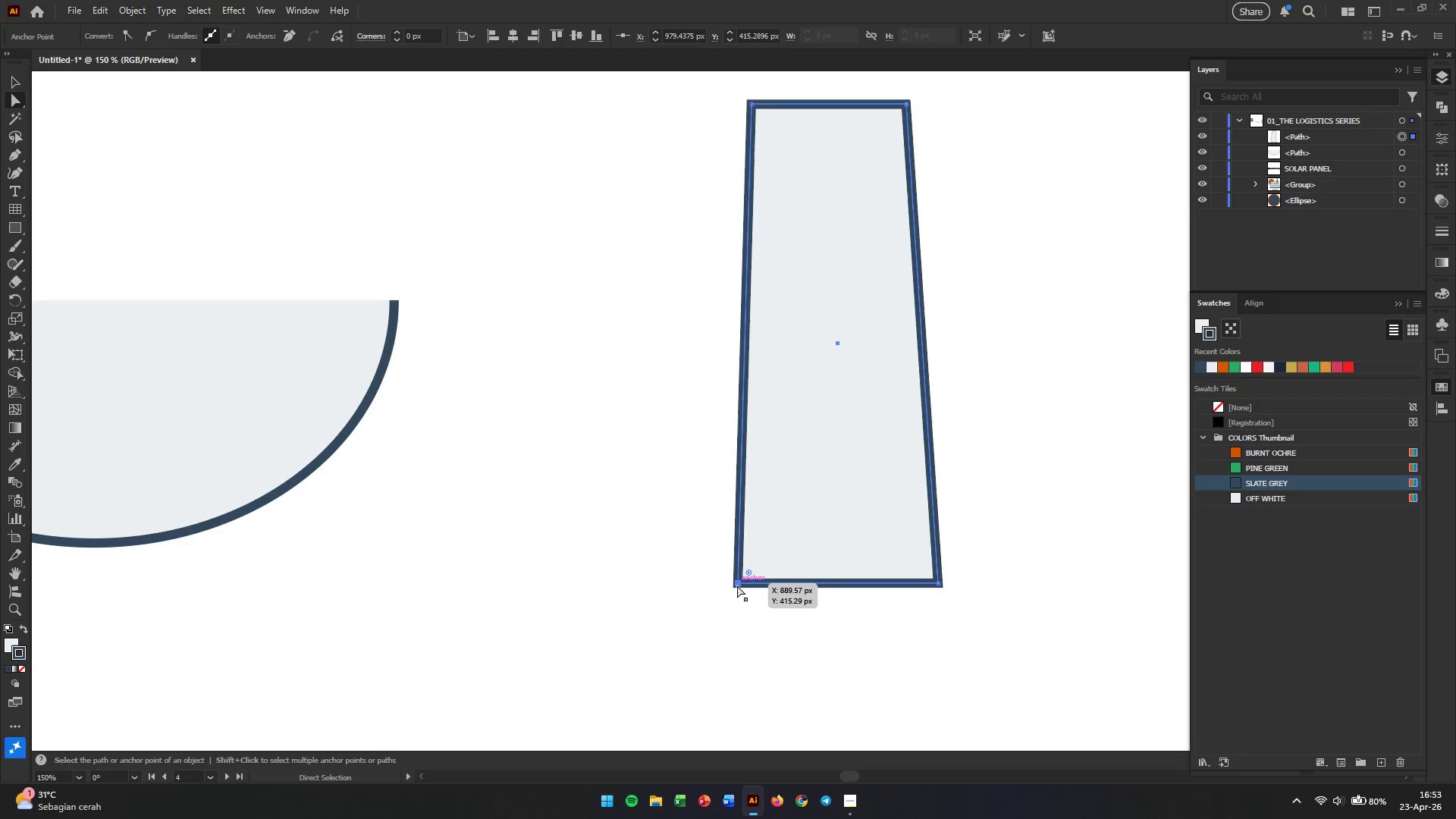 
hold_key(key=AltLeft, duration=0.52)
scroll: coordinate [853, 573], scroll_direction: down, amount: 2.0
 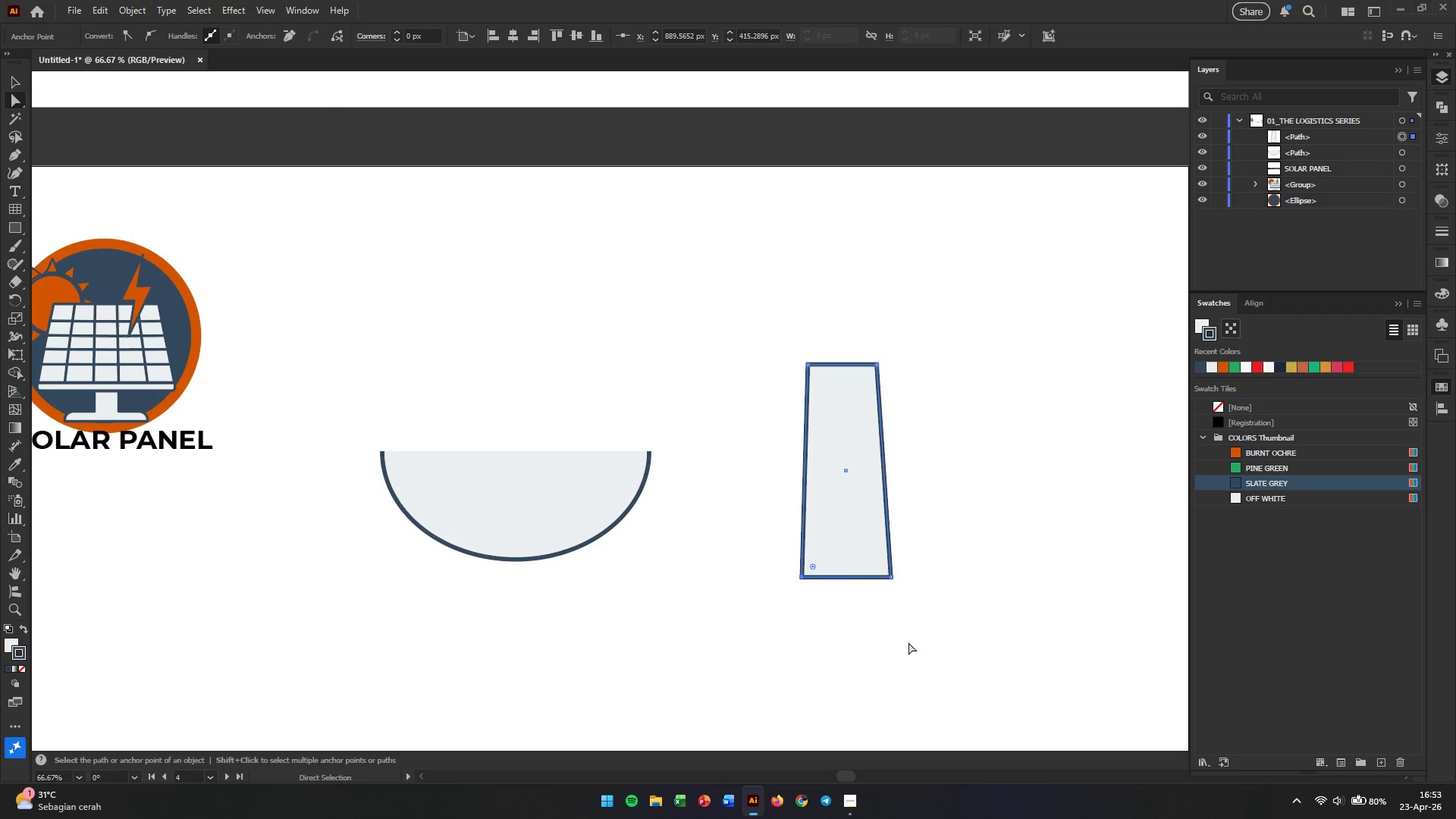 
left_click([908, 642])
 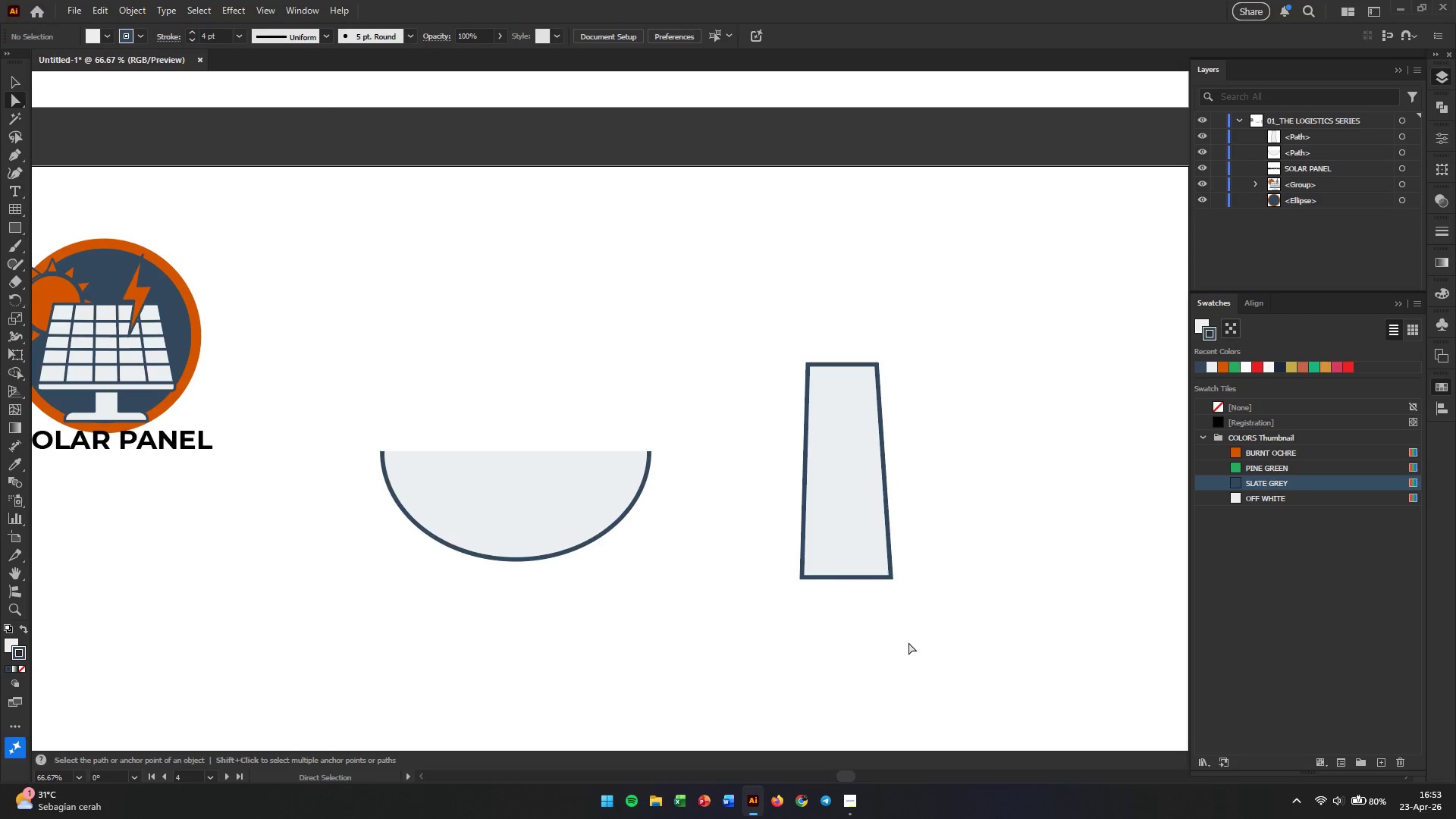 
hold_key(key=AltLeft, duration=0.41)
 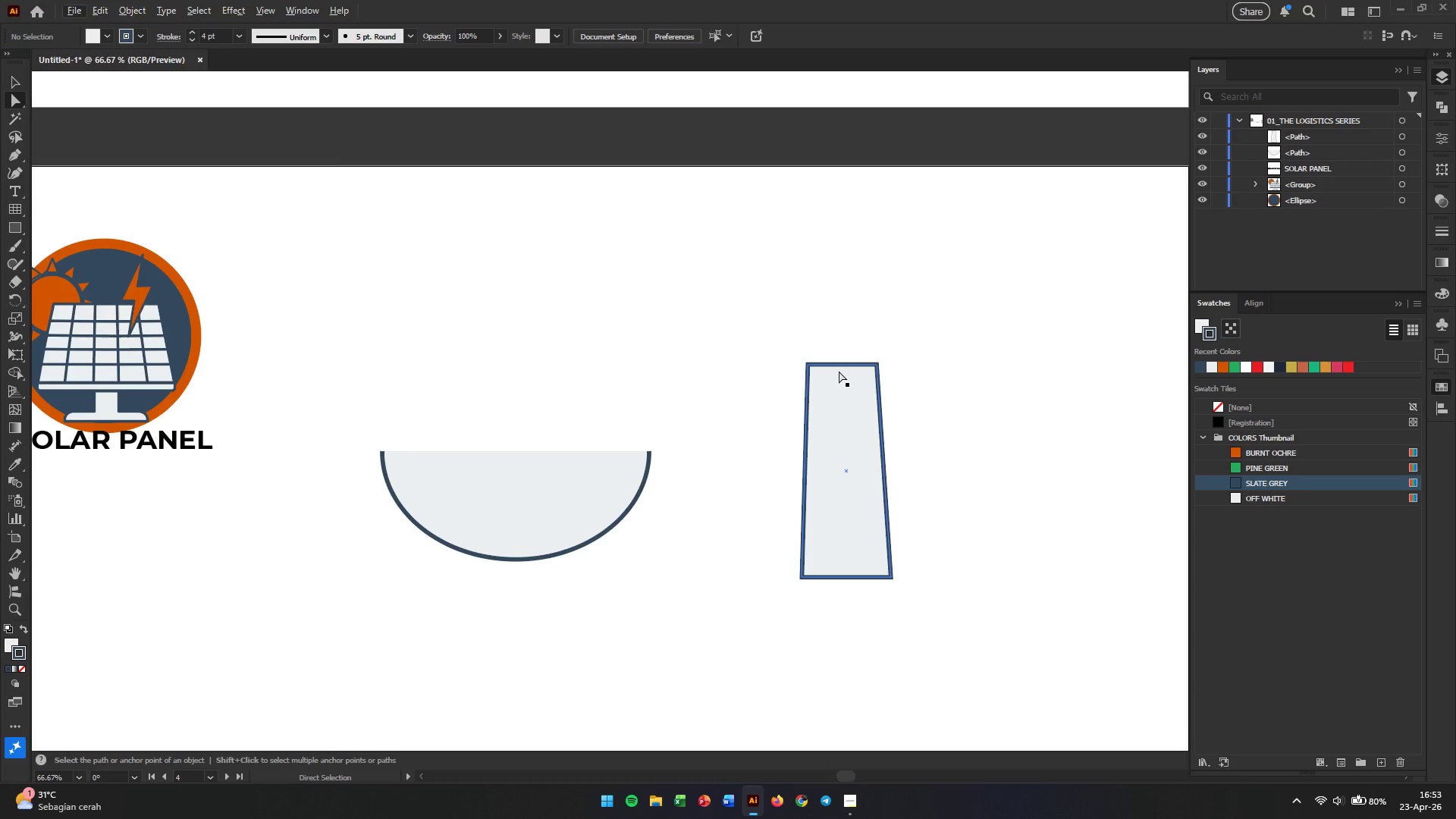 
left_click_drag(start_coordinate=[783, 340], to_coordinate=[937, 394])
 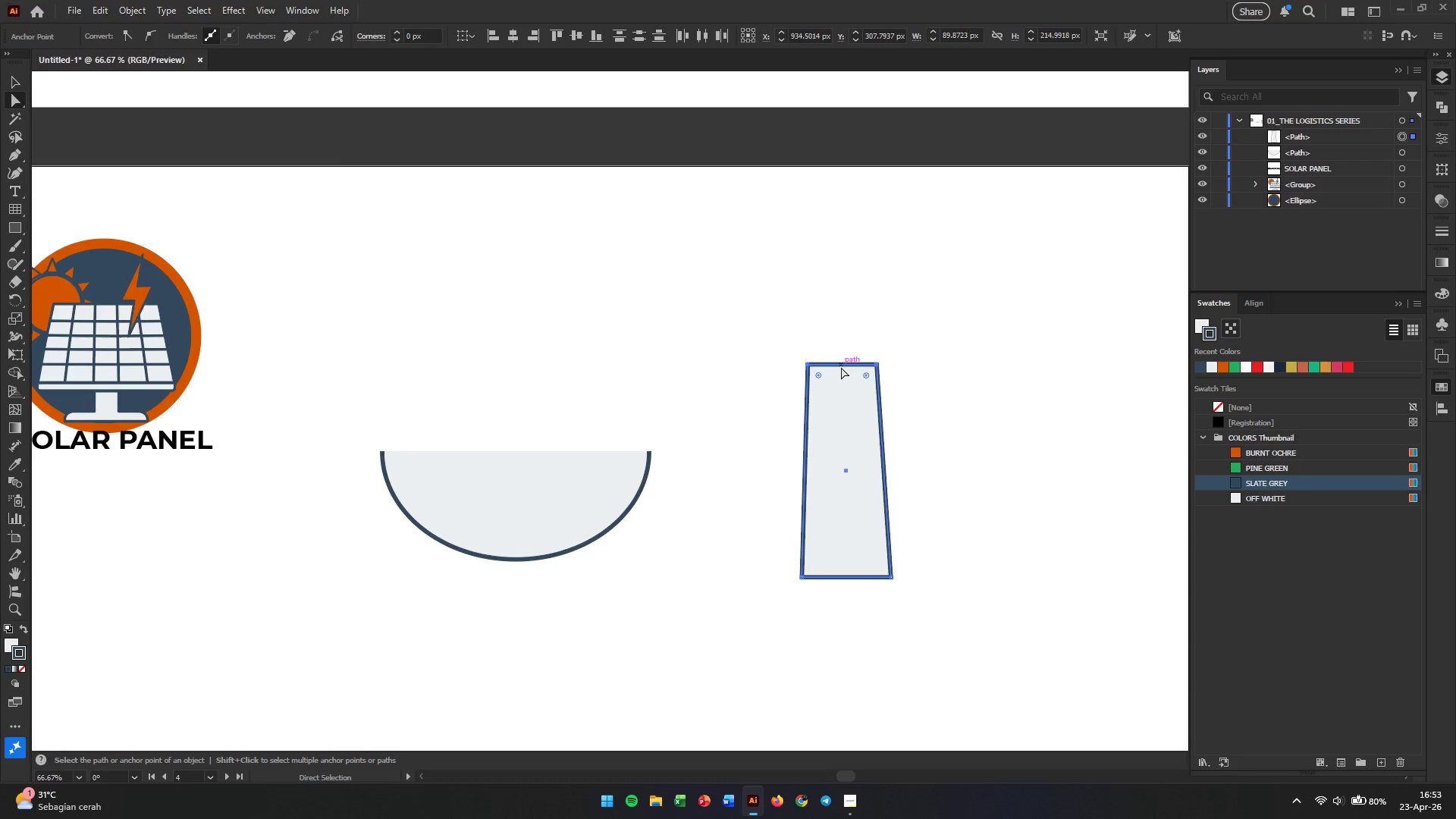 
left_click_drag(start_coordinate=[841, 366], to_coordinate=[839, 325])
 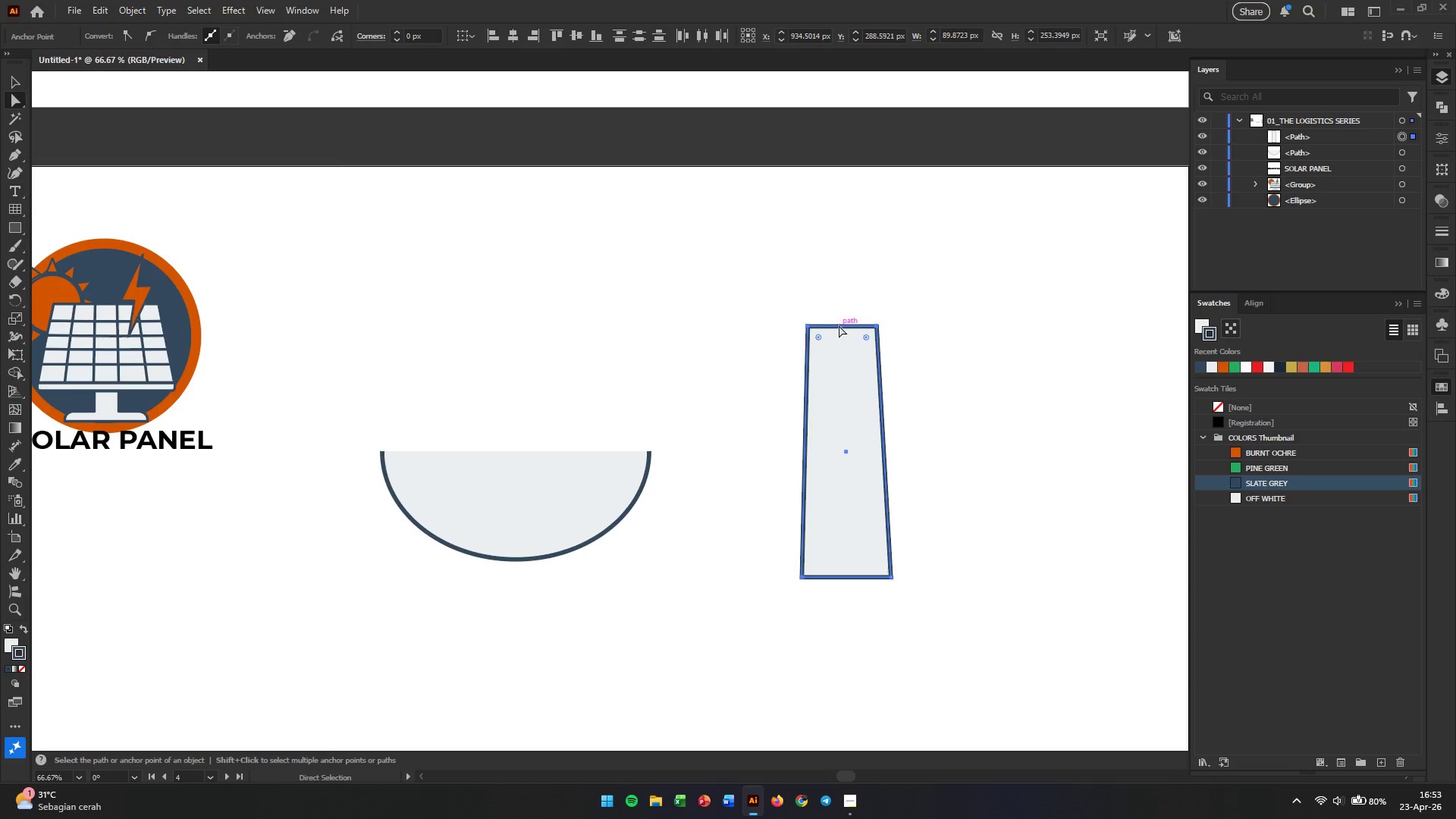 
hold_key(key=ShiftLeft, duration=0.97)
 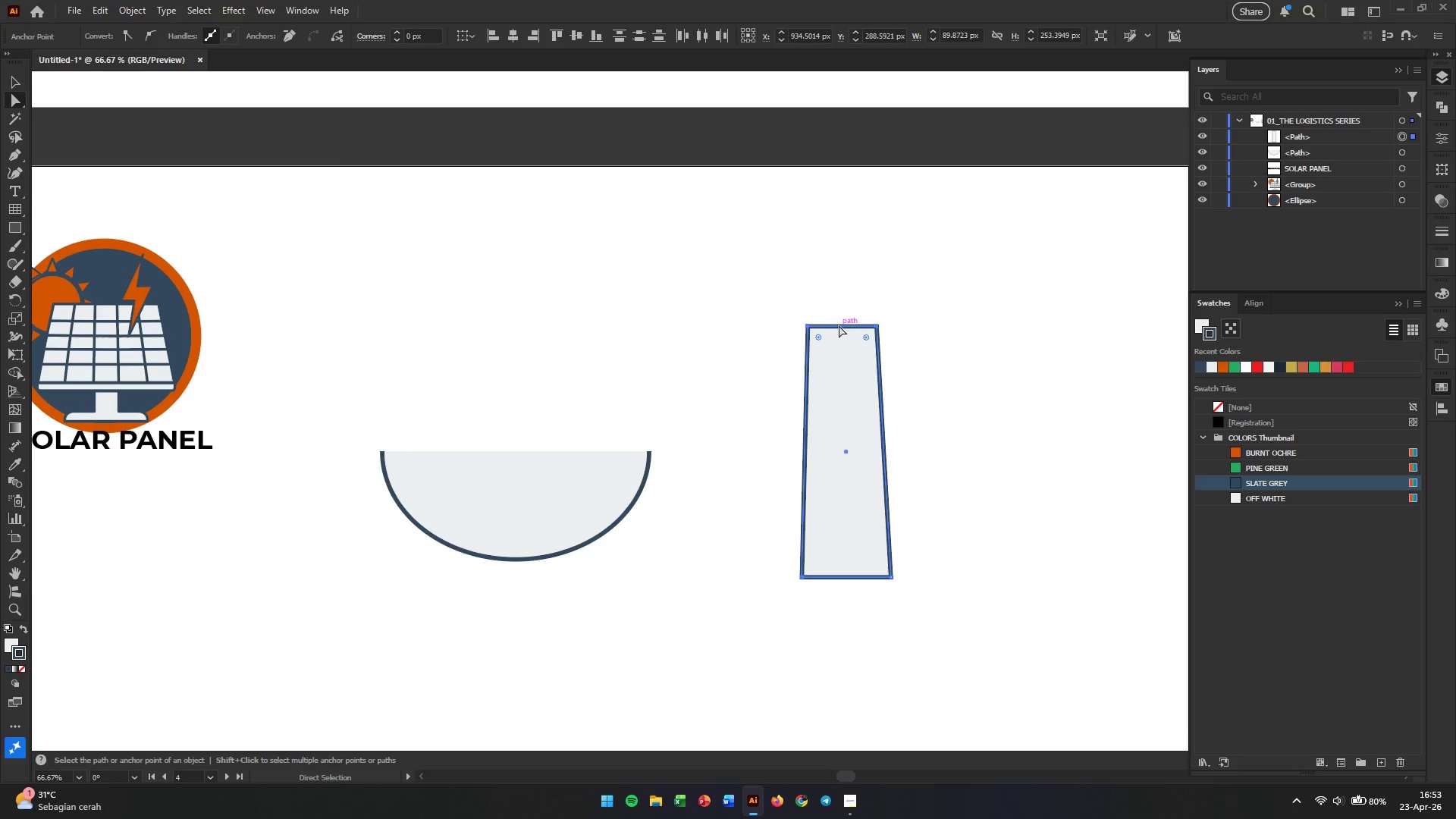 
hold_key(key=AltLeft, duration=0.5)
scroll: coordinate [832, 327], scroll_direction: up, amount: 3.0
 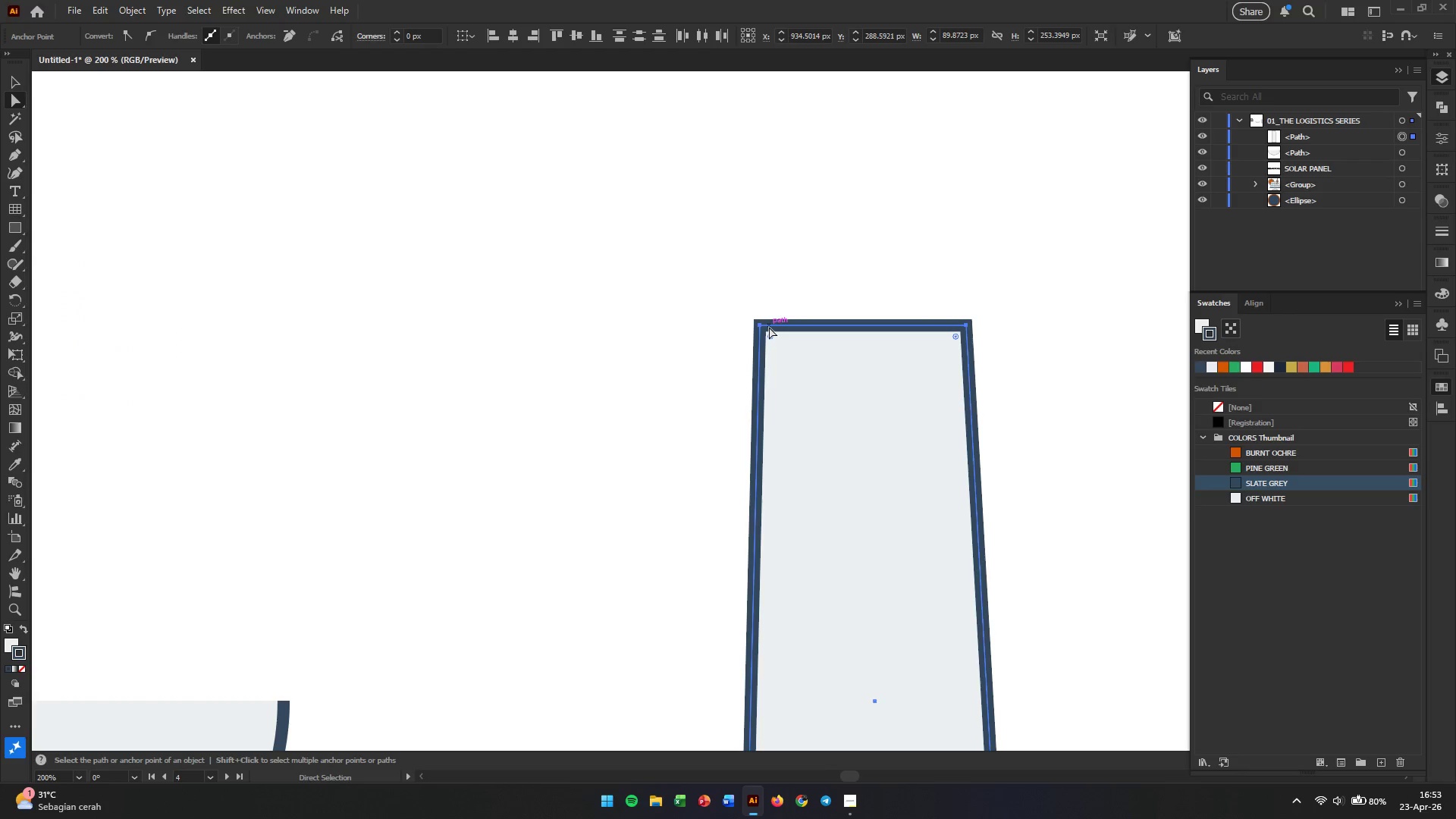 
left_click_drag(start_coordinate=[760, 327], to_coordinate=[770, 327])
 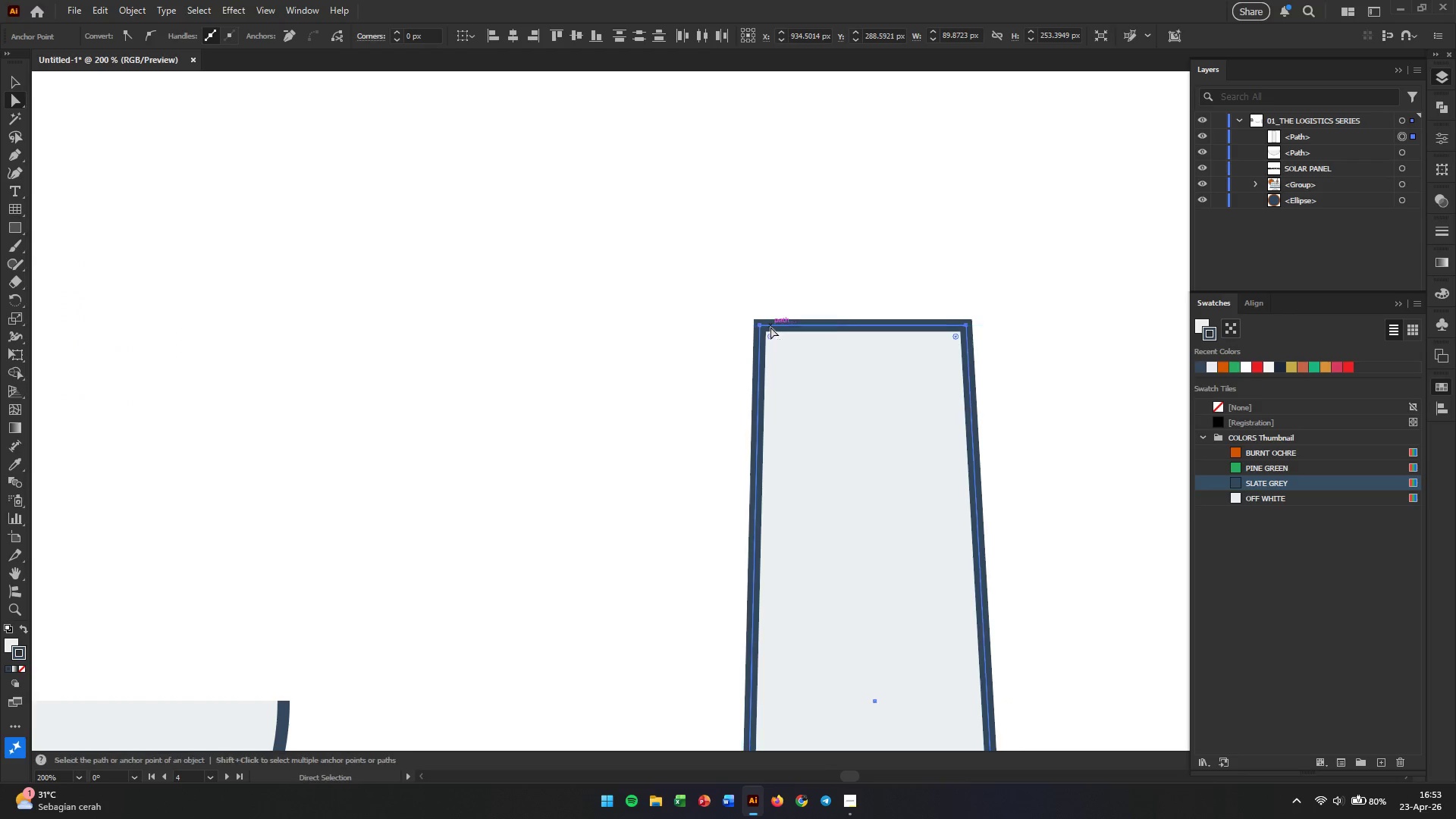 
hold_key(key=ShiftLeft, duration=0.84)
 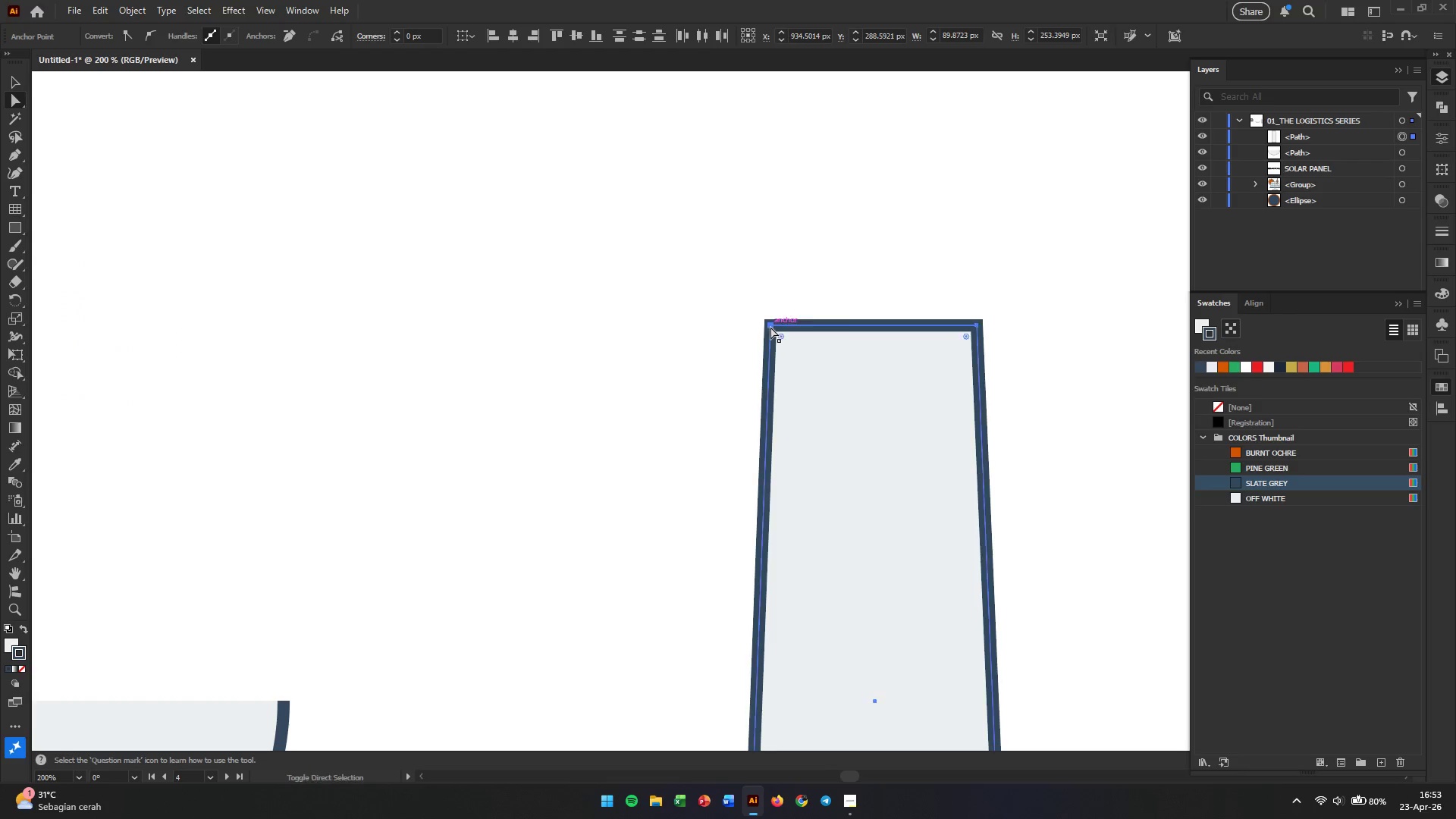 
key(Control+ControlLeft)
 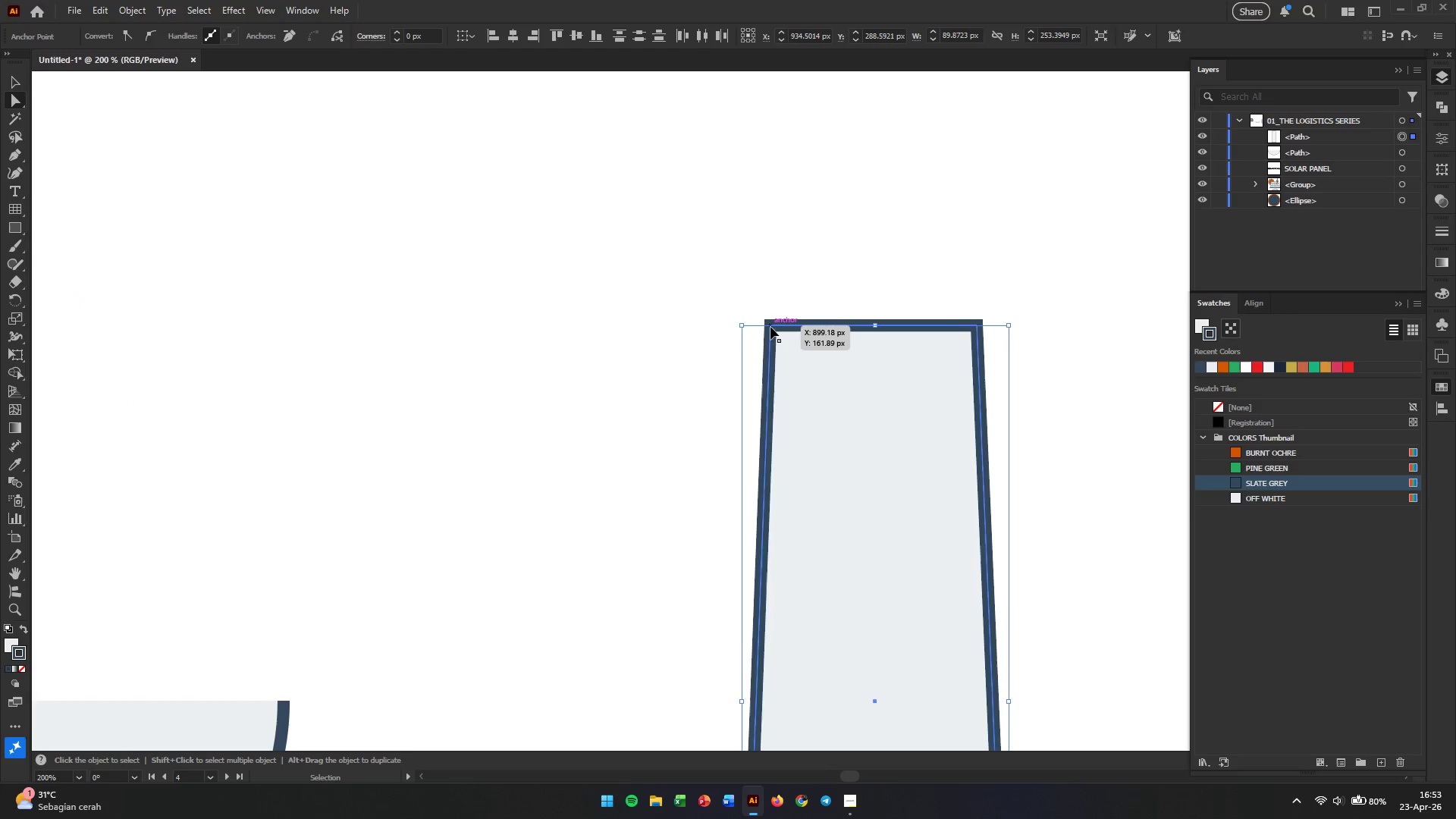 
key(Control+Z)
 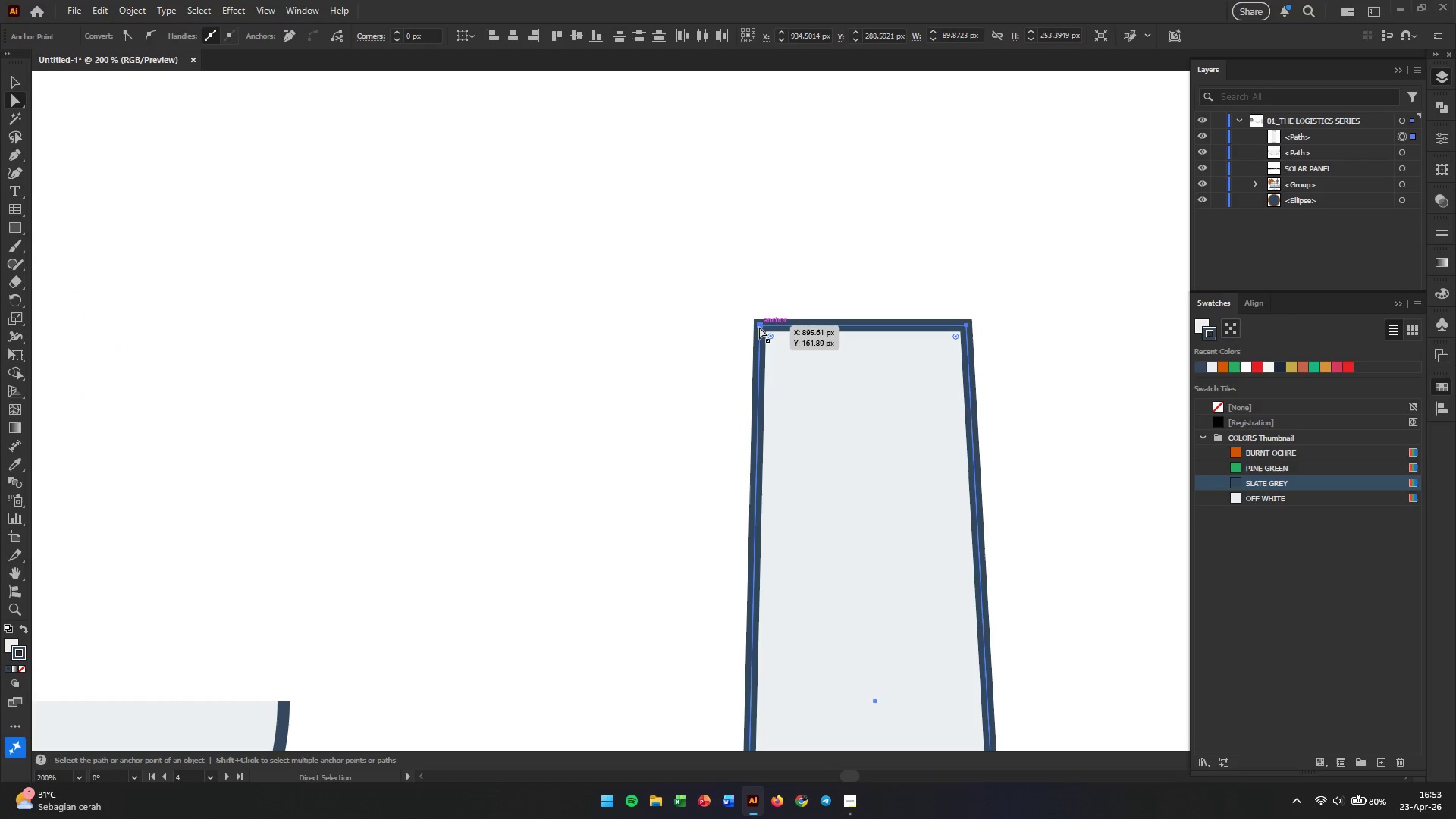 
left_click([759, 327])
 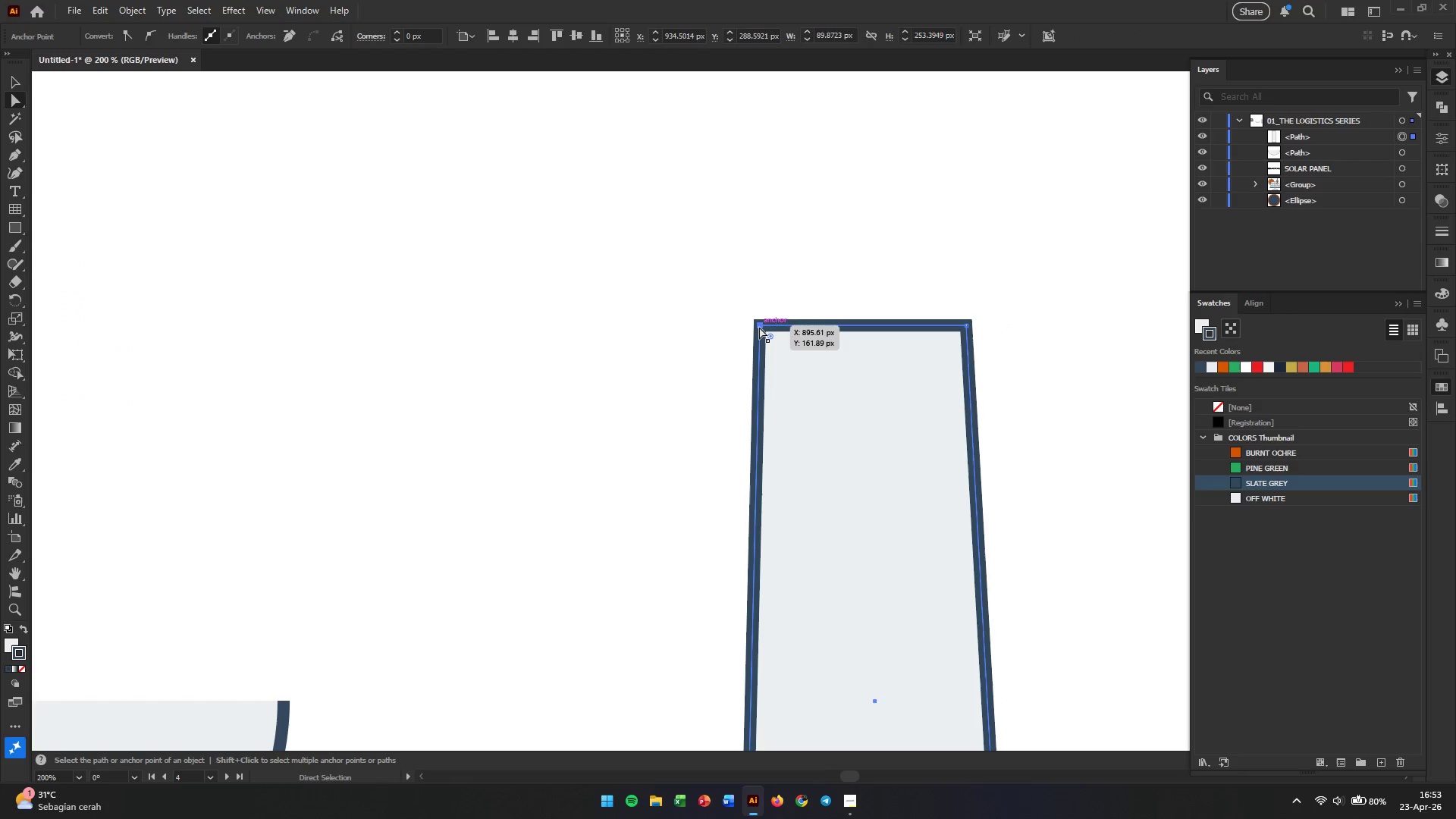 
left_click_drag(start_coordinate=[759, 327], to_coordinate=[775, 327])
 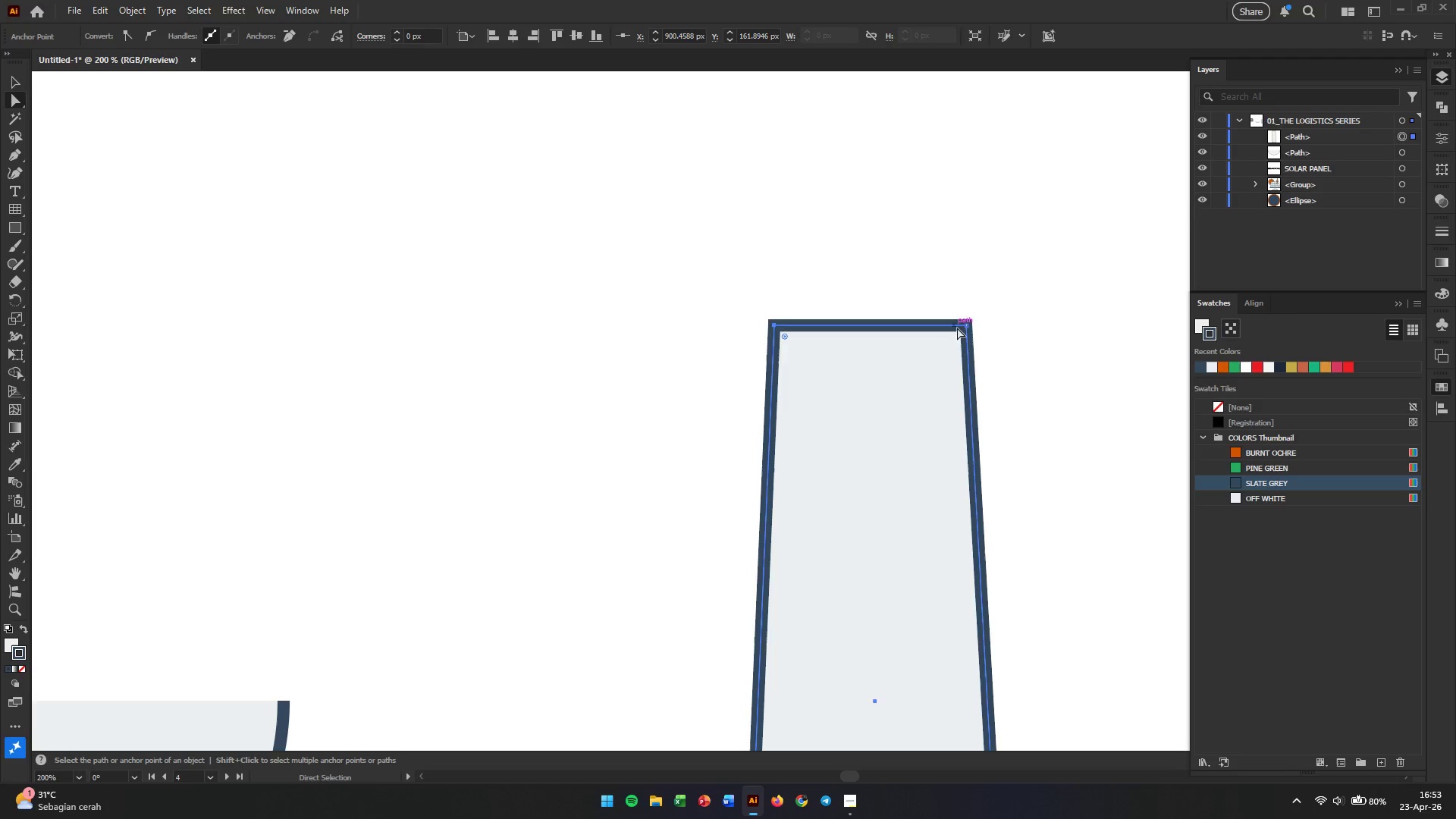 
hold_key(key=ShiftLeft, duration=1.0)
 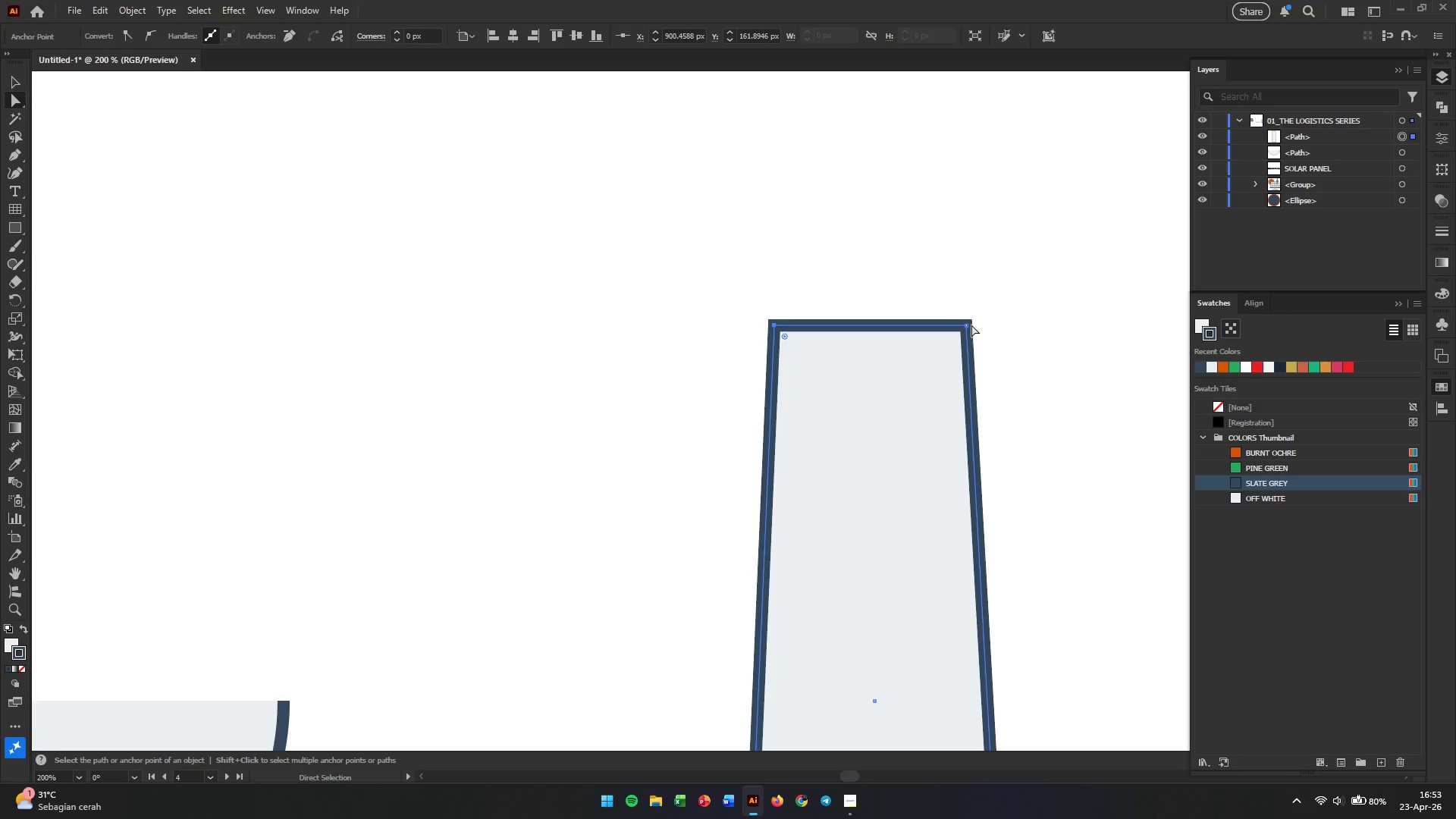 
left_click([965, 325])
 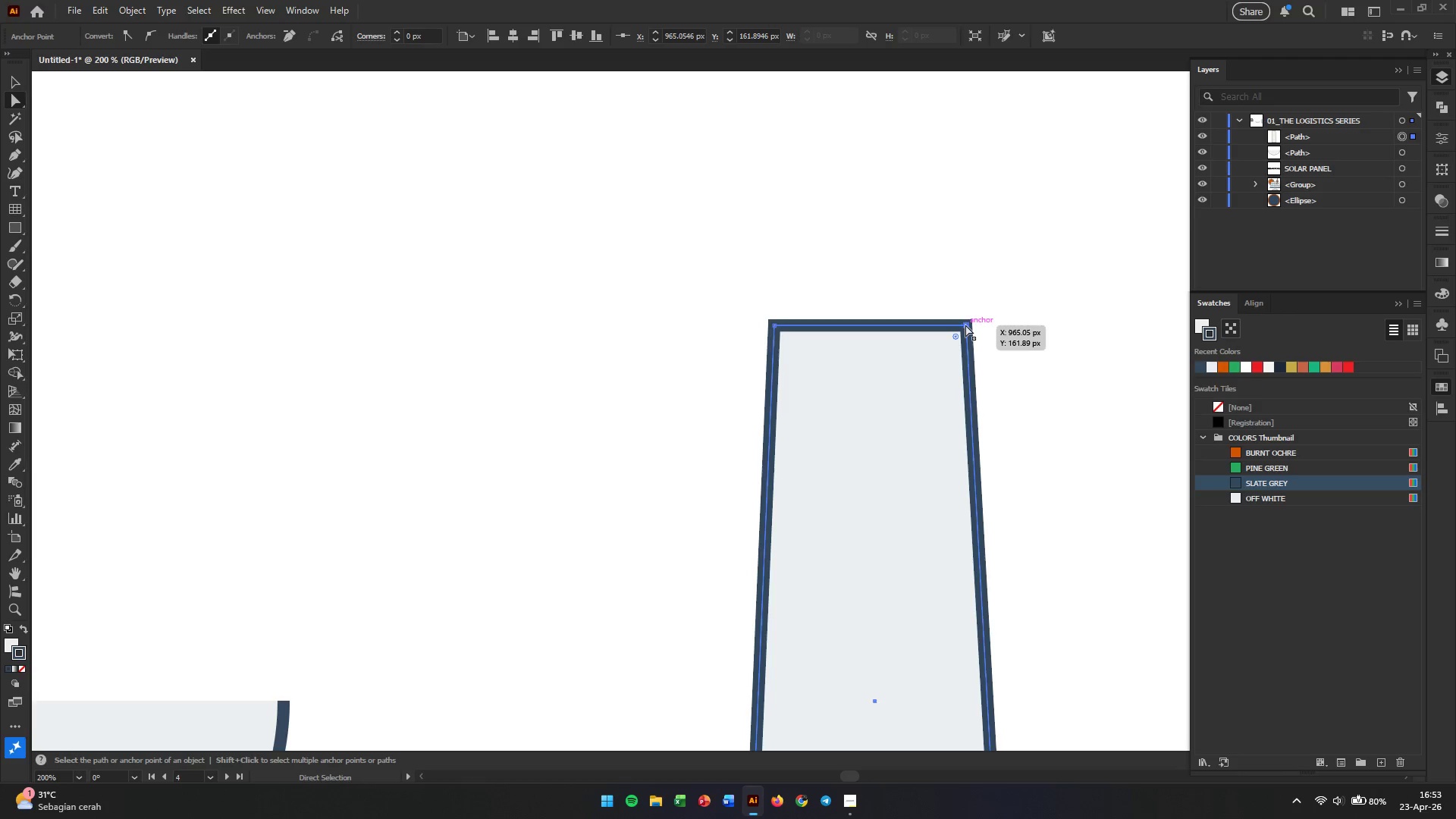 
hold_key(key=ShiftLeft, duration=1.09)
left_click_drag(start_coordinate=[965, 325], to_coordinate=[952, 325])
 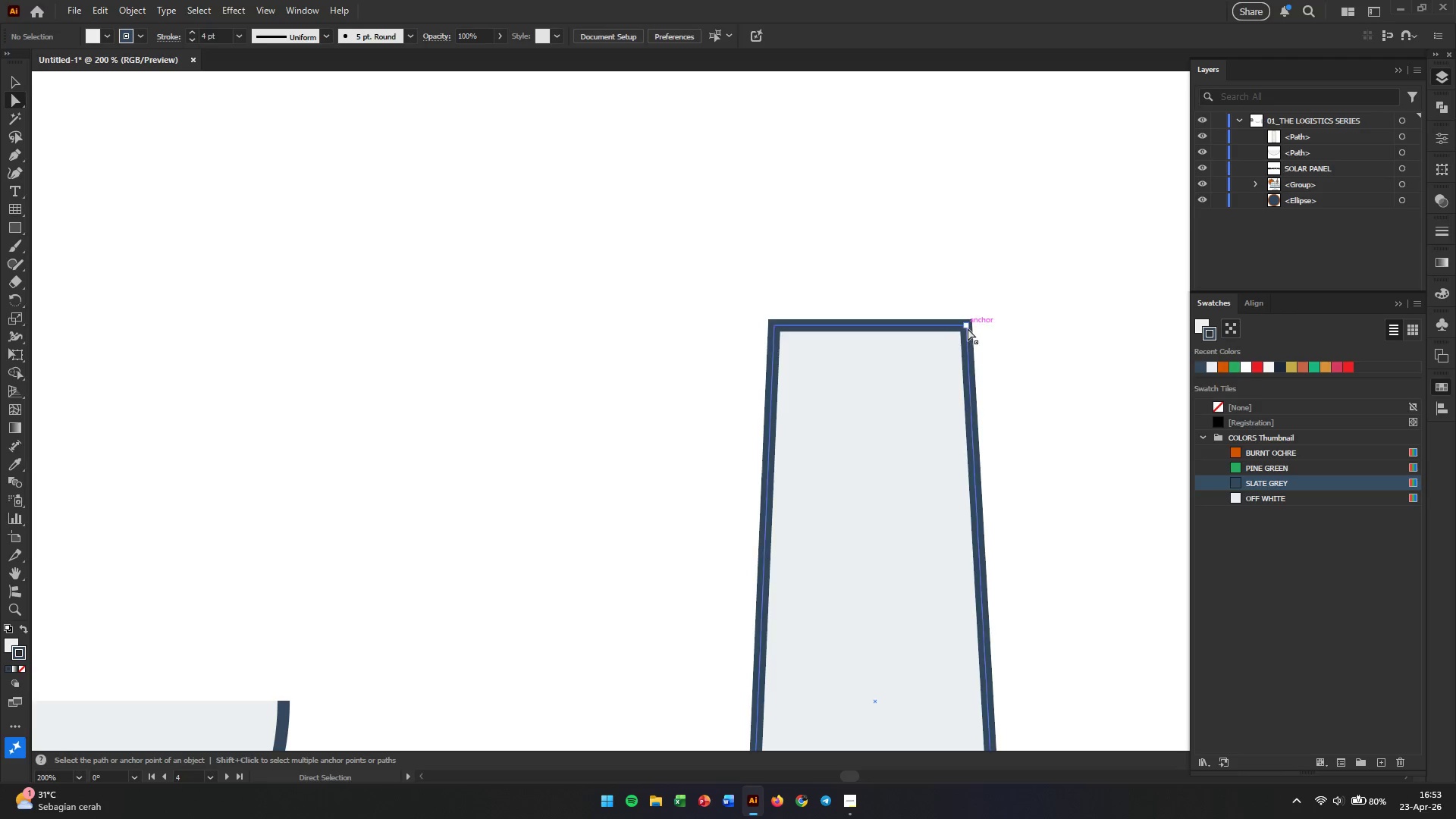 
left_click([965, 328])
 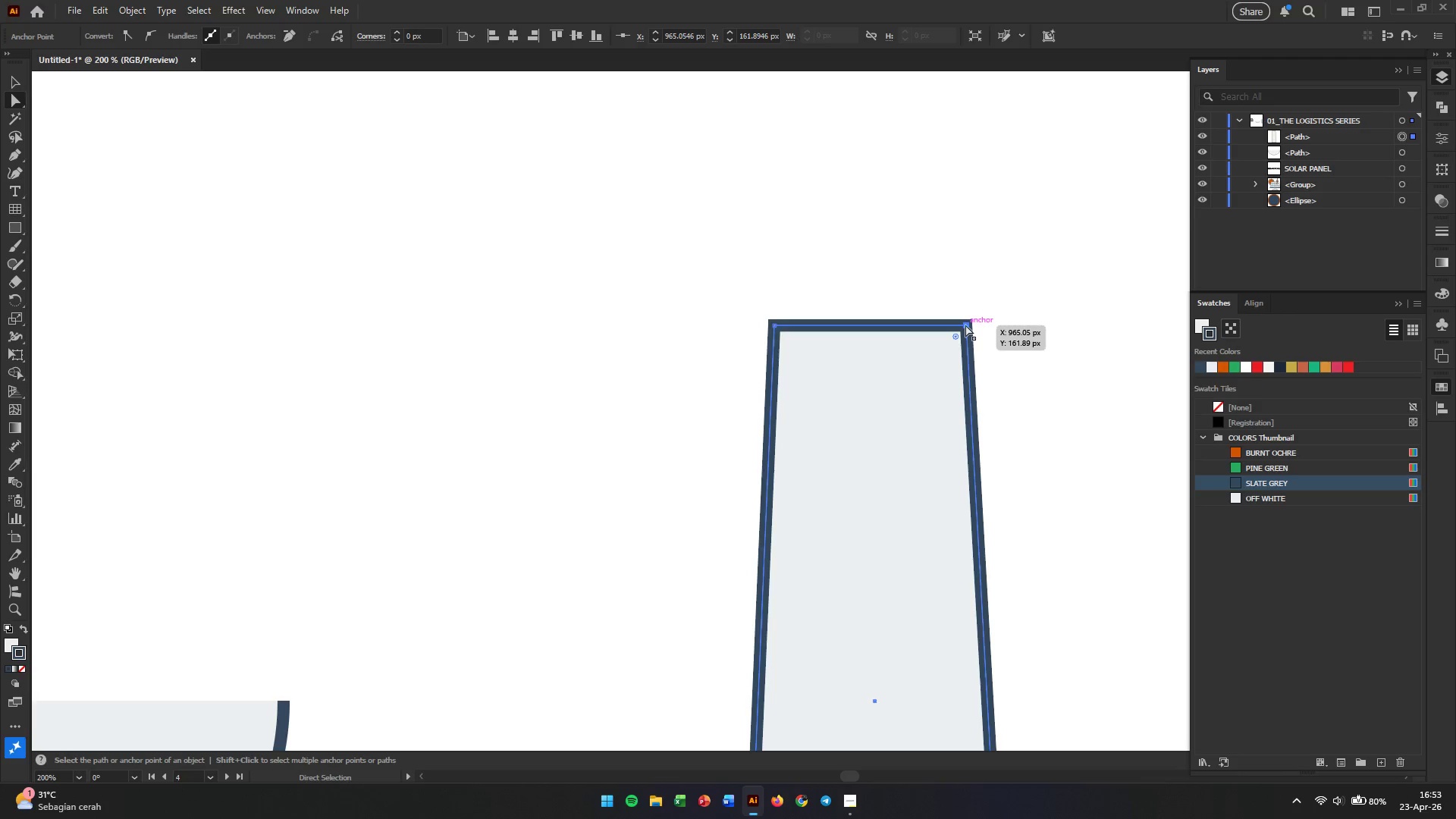 
left_click([965, 325])
 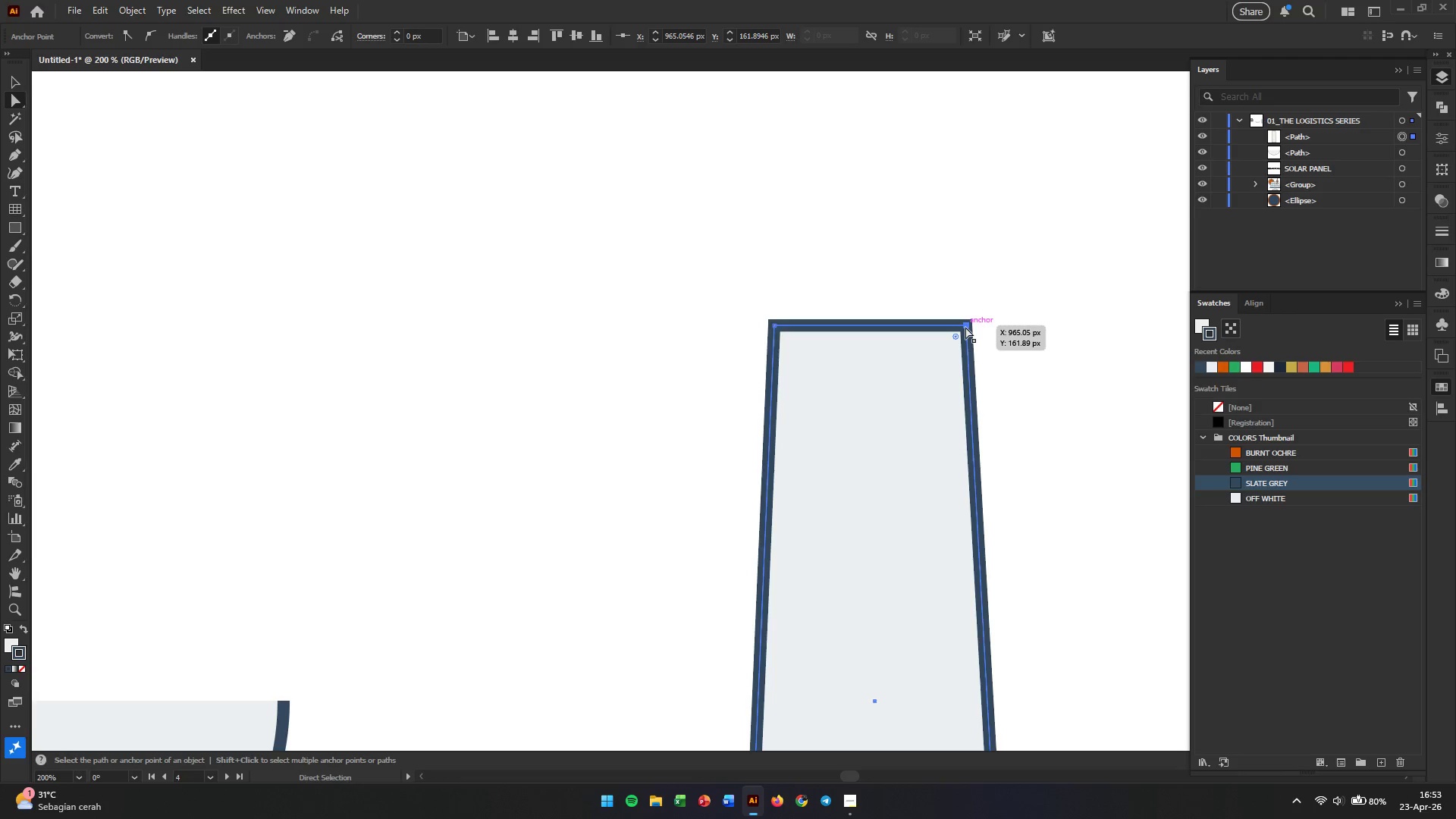 
left_click_drag(start_coordinate=[965, 327], to_coordinate=[945, 328])
 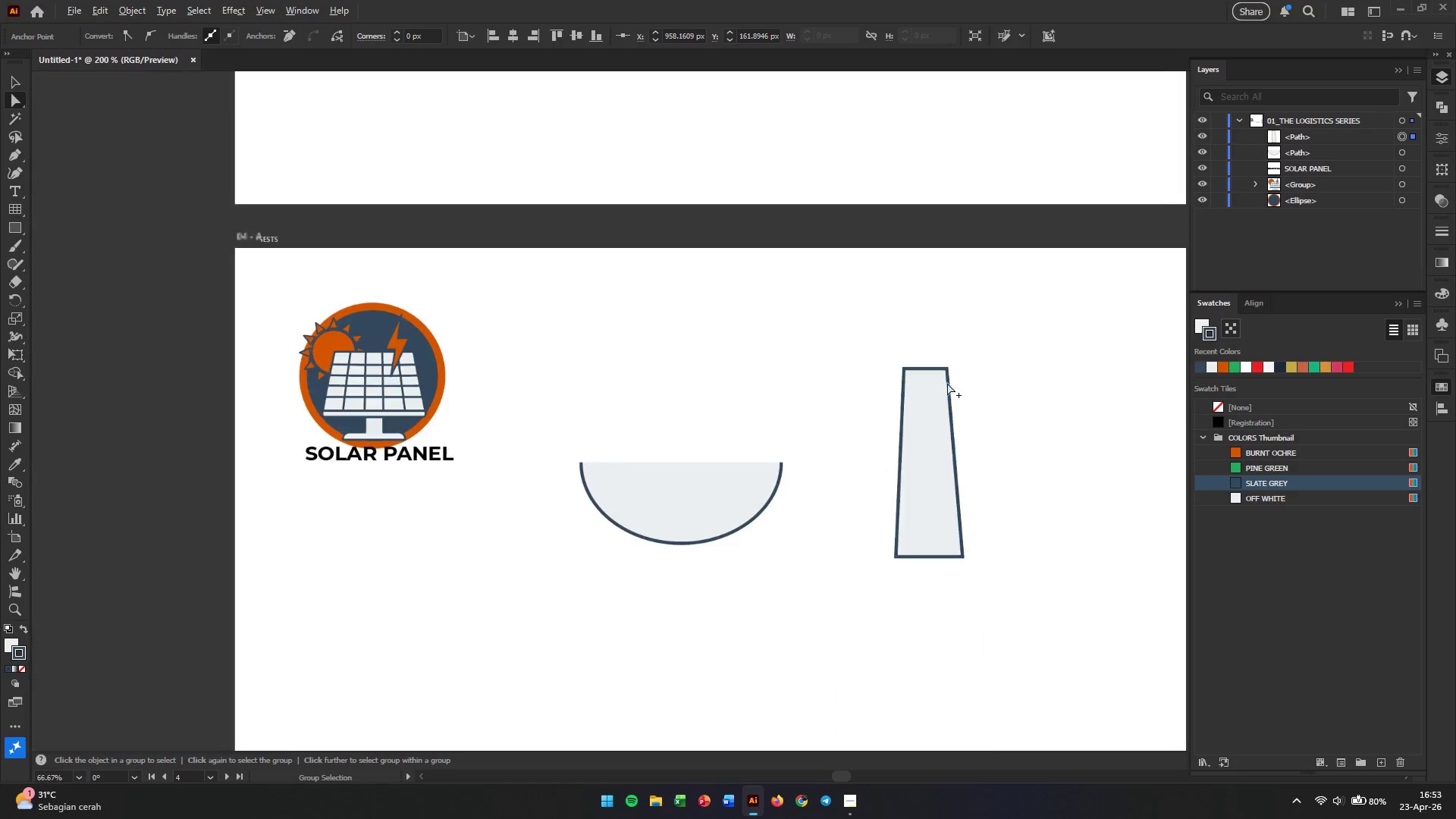 
hold_key(key=ShiftLeft, duration=1.27)
 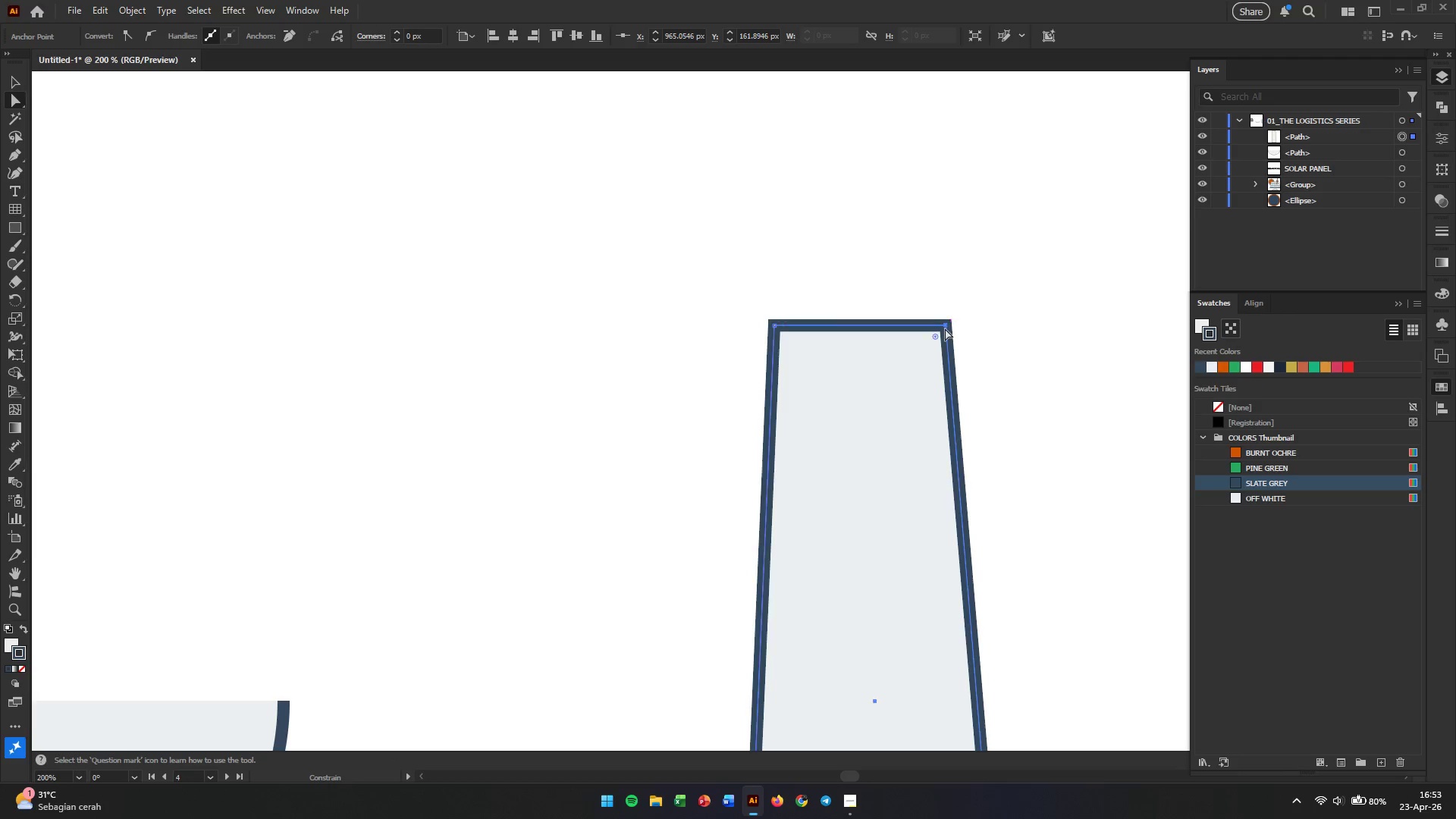 
hold_key(key=AltLeft, duration=5.66)
scroll: coordinate [947, 383], scroll_direction: down, amount: 4.0
 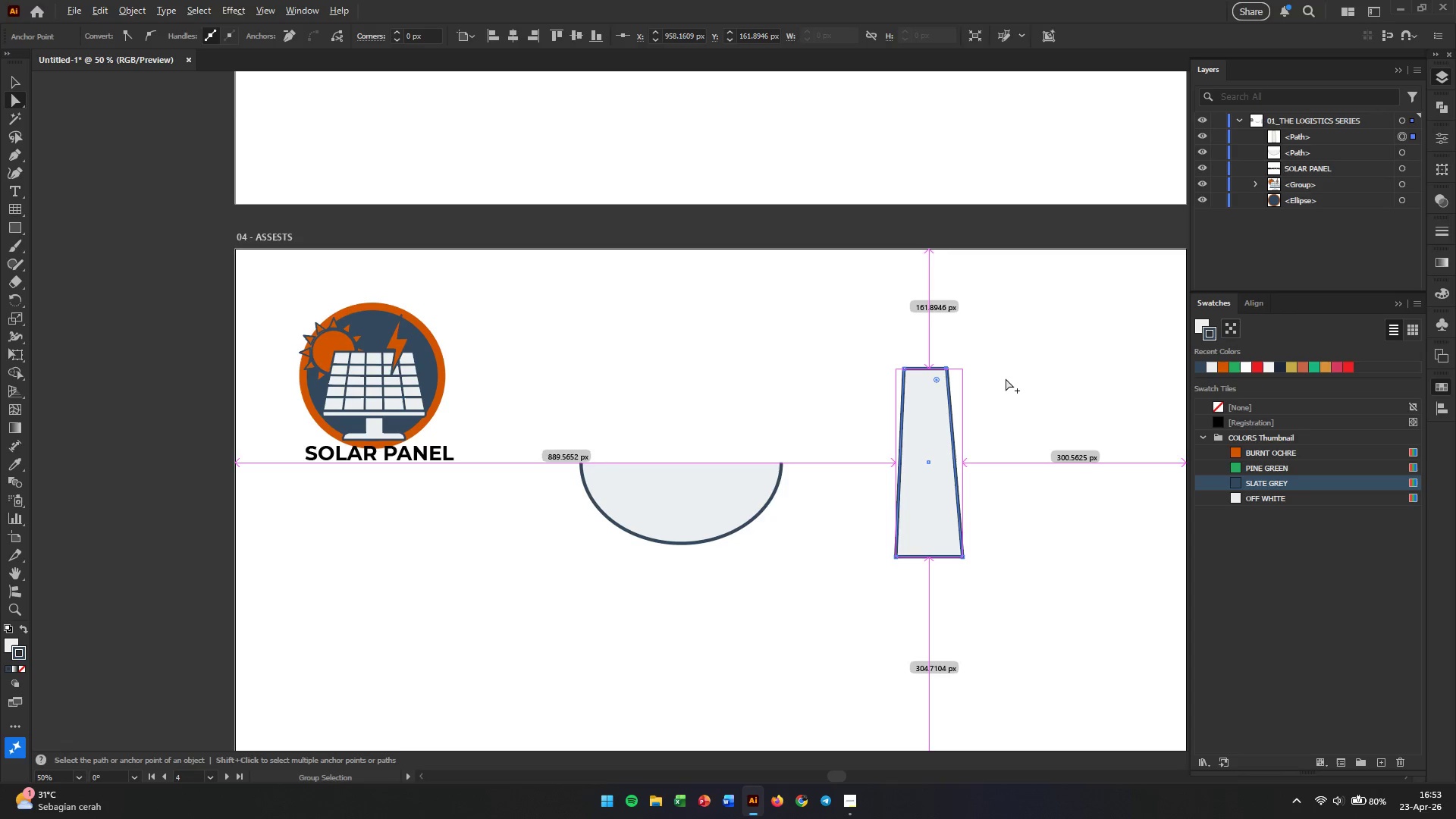 
scroll: coordinate [956, 360], scroll_direction: up, amount: 3.0
 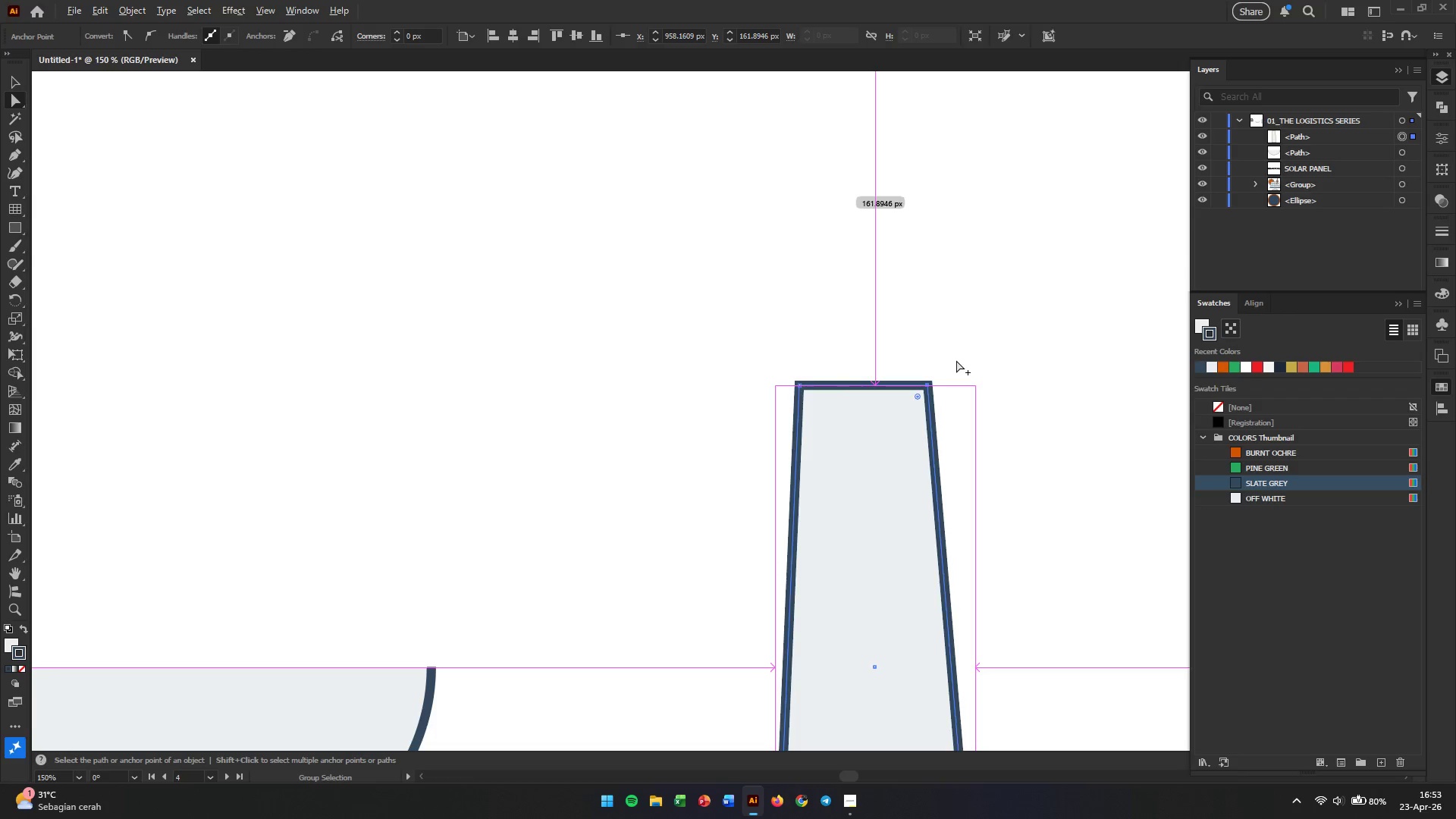 
scroll: coordinate [956, 360], scroll_direction: down, amount: 3.0
 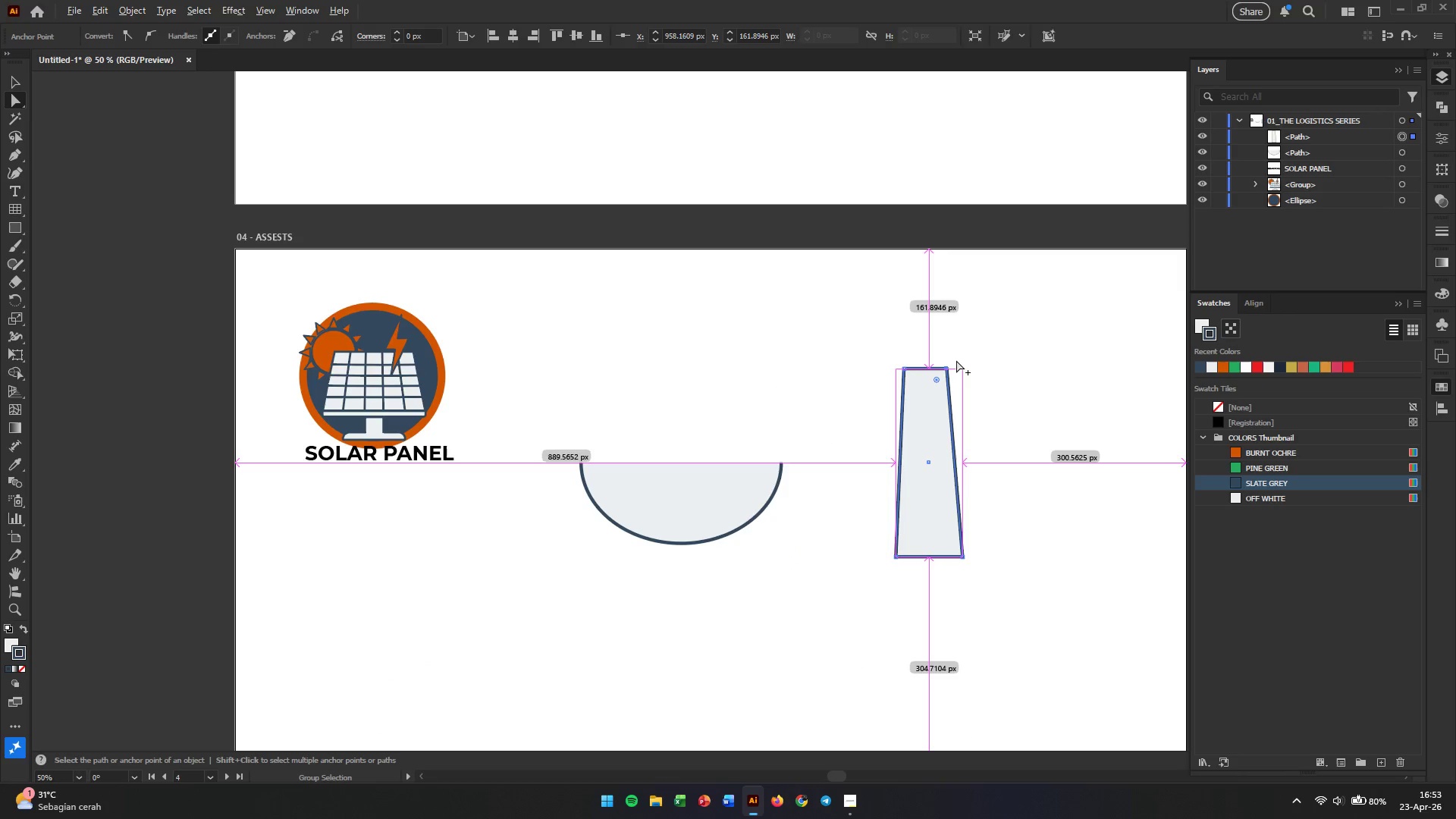 
scroll: coordinate [953, 358], scroll_direction: up, amount: 3.0
 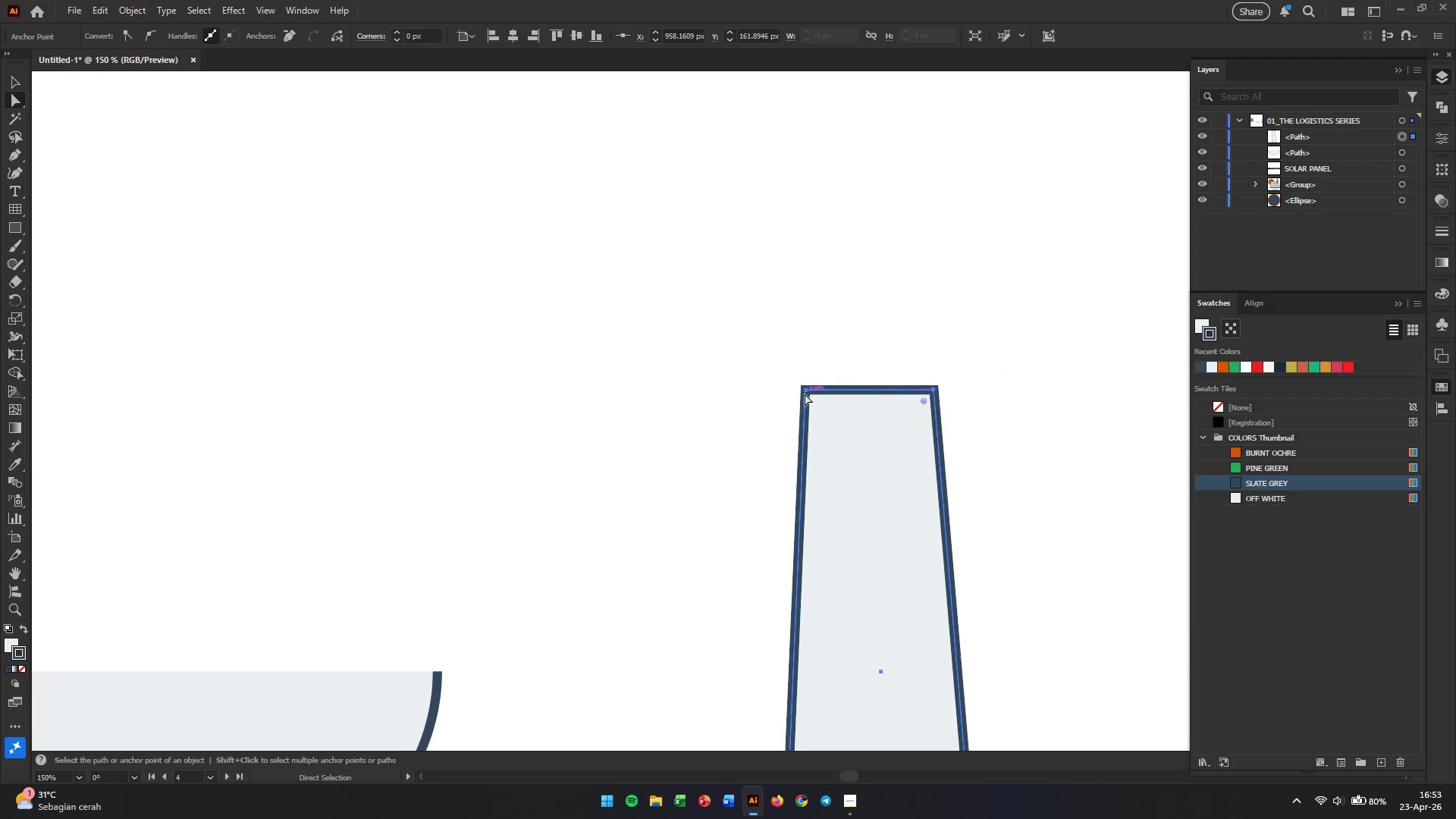 
left_click_drag(start_coordinate=[806, 388], to_coordinate=[823, 388])
 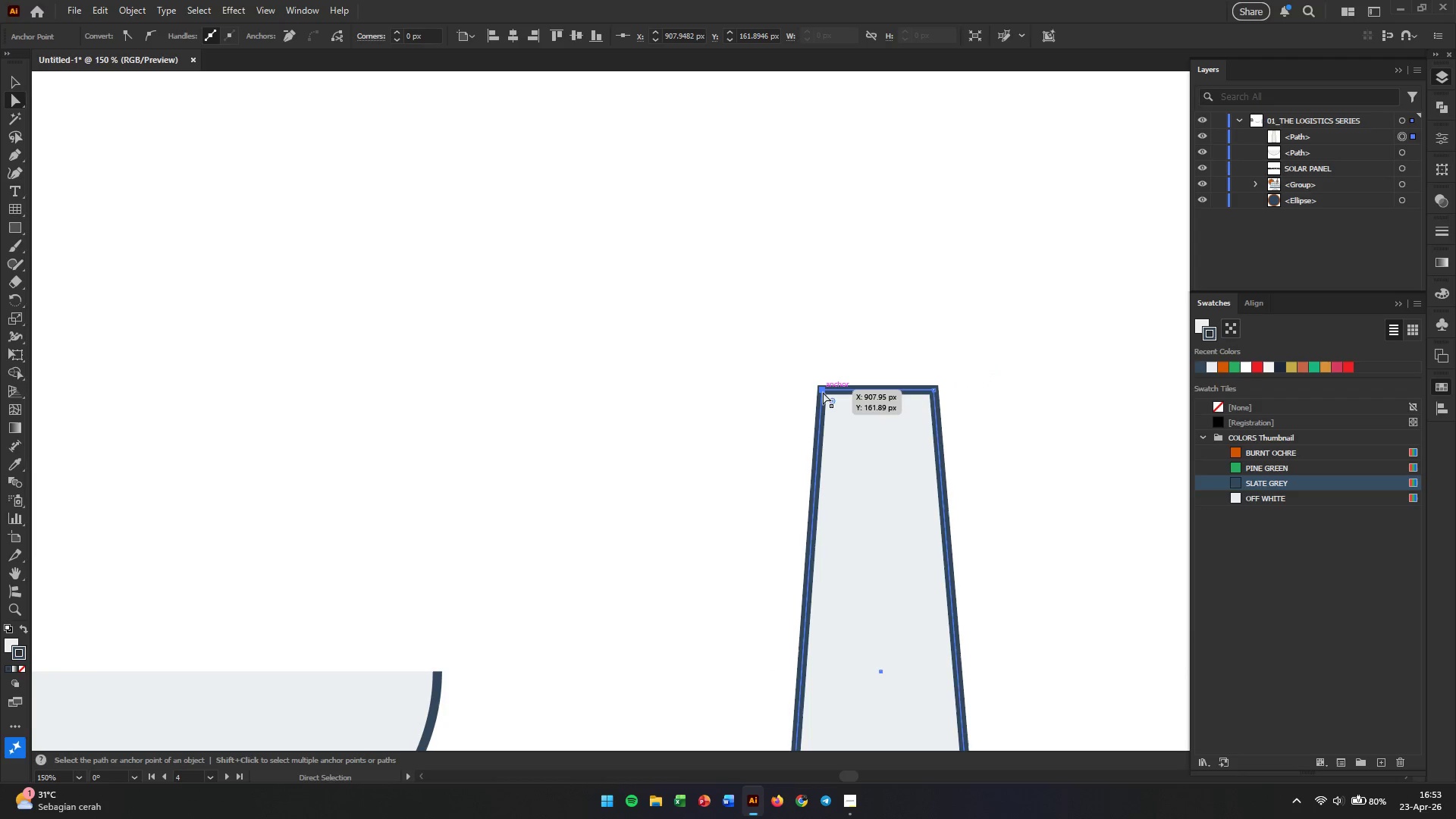 
hold_key(key=ShiftLeft, duration=1.5)
 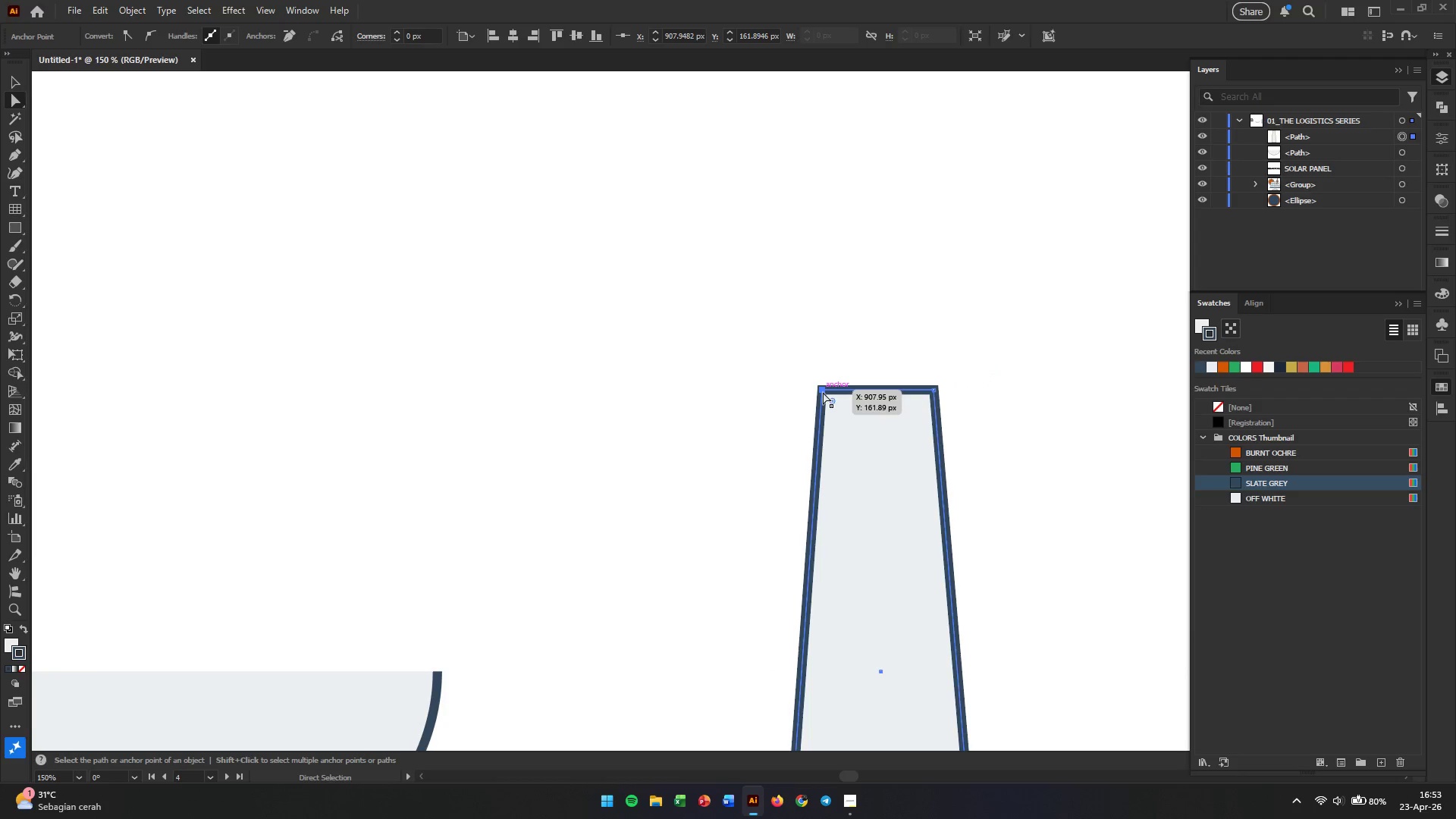 
hold_key(key=AltLeft, duration=2.73)
hold_key(key=ShiftLeft, duration=2.69)
scroll: coordinate [834, 406], scroll_direction: down, amount: 3.0
 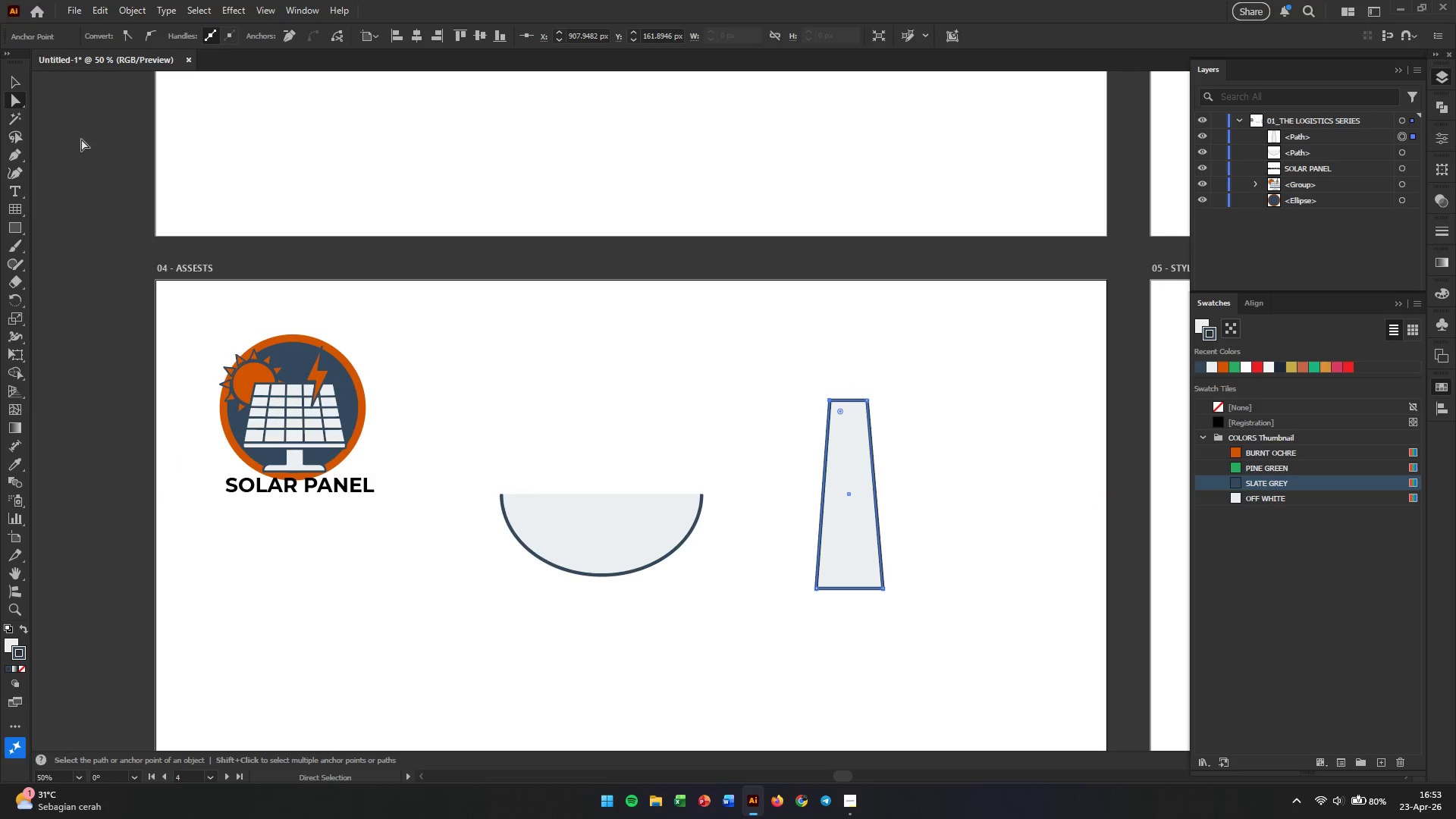 
right_click([14, 226])
 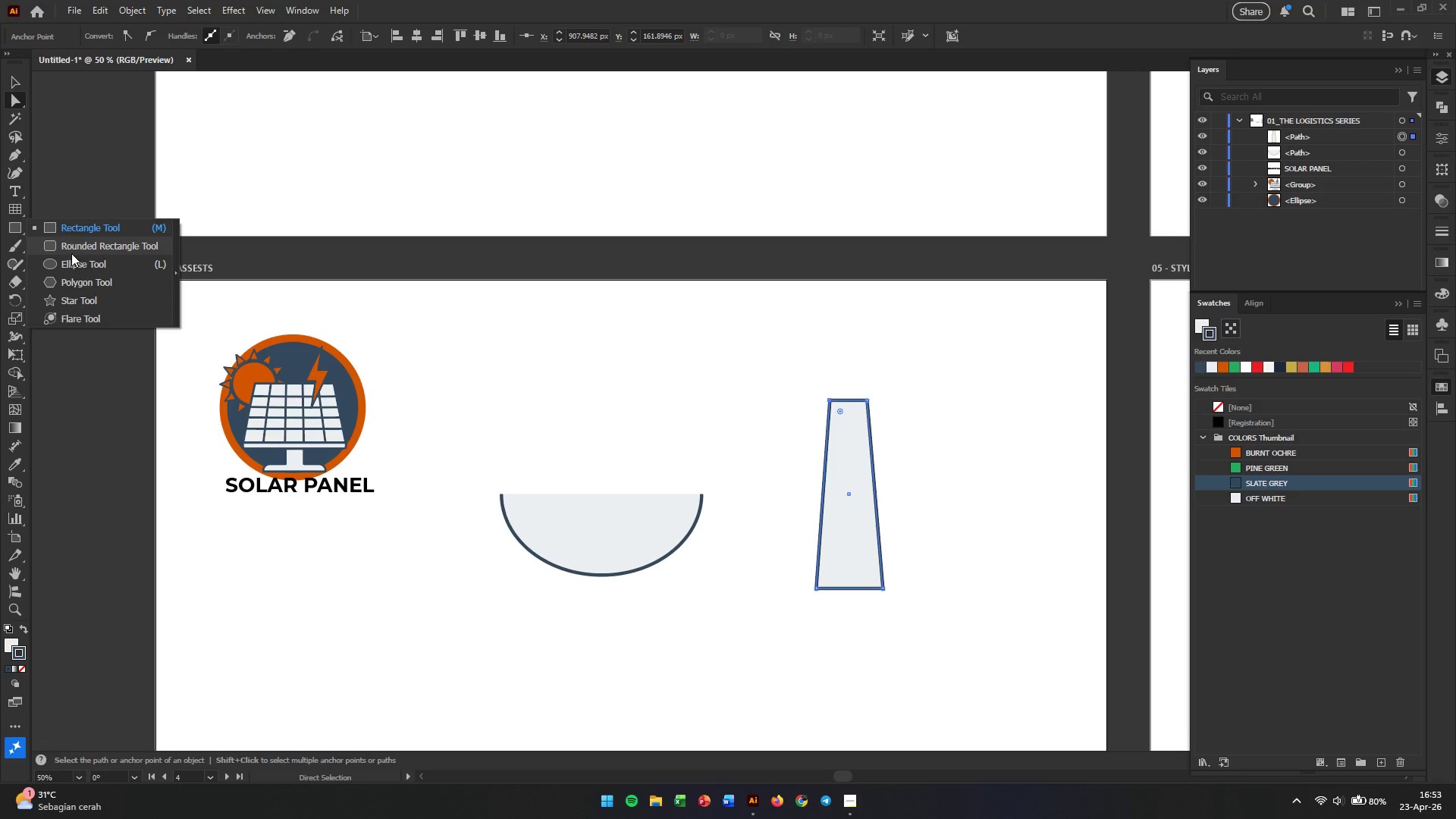 
left_click([71, 256])
 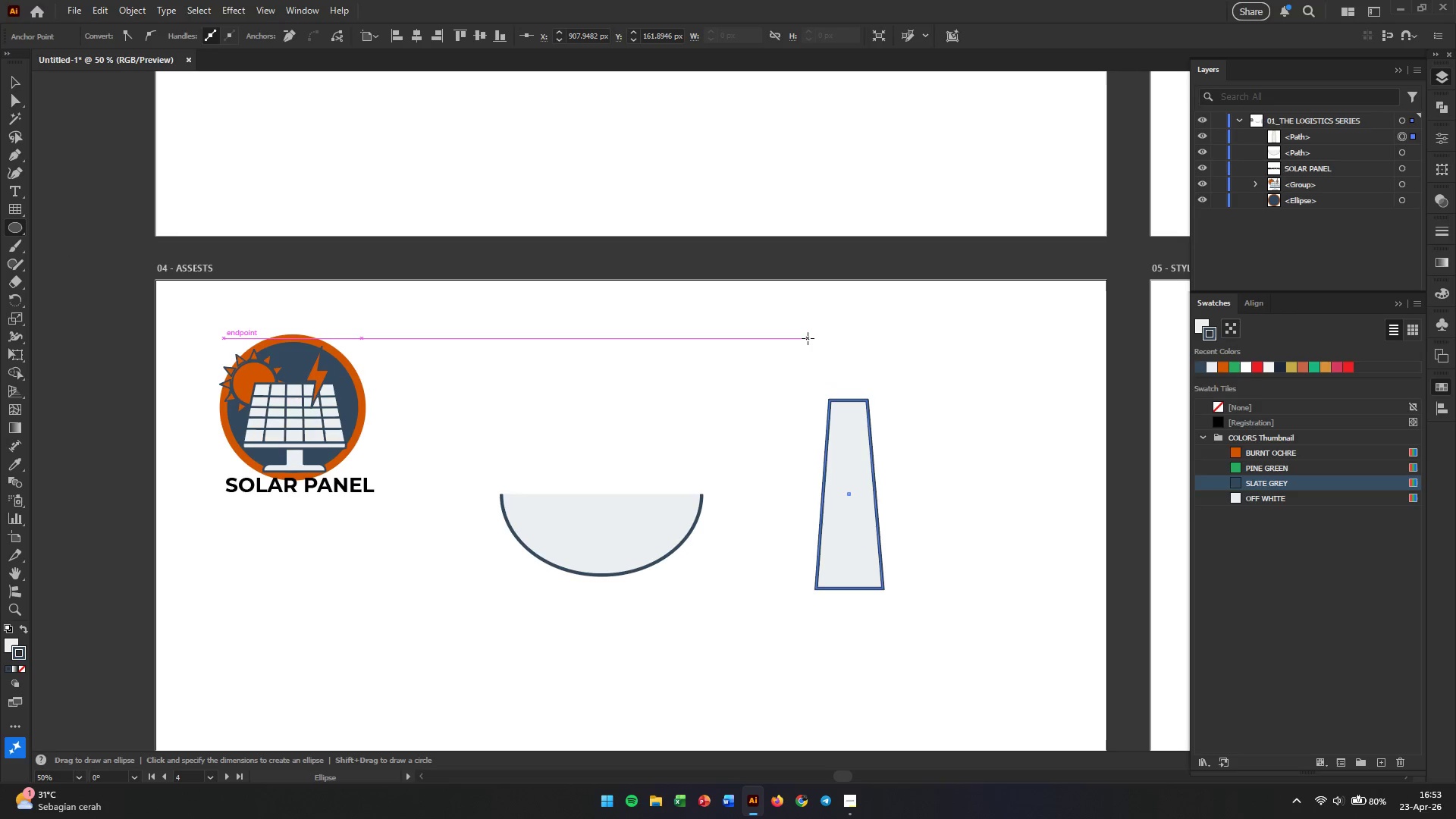 
hold_key(key=AltLeft, duration=1.25)
left_click_drag(start_coordinate=[806, 336], to_coordinate=[849, 363])
 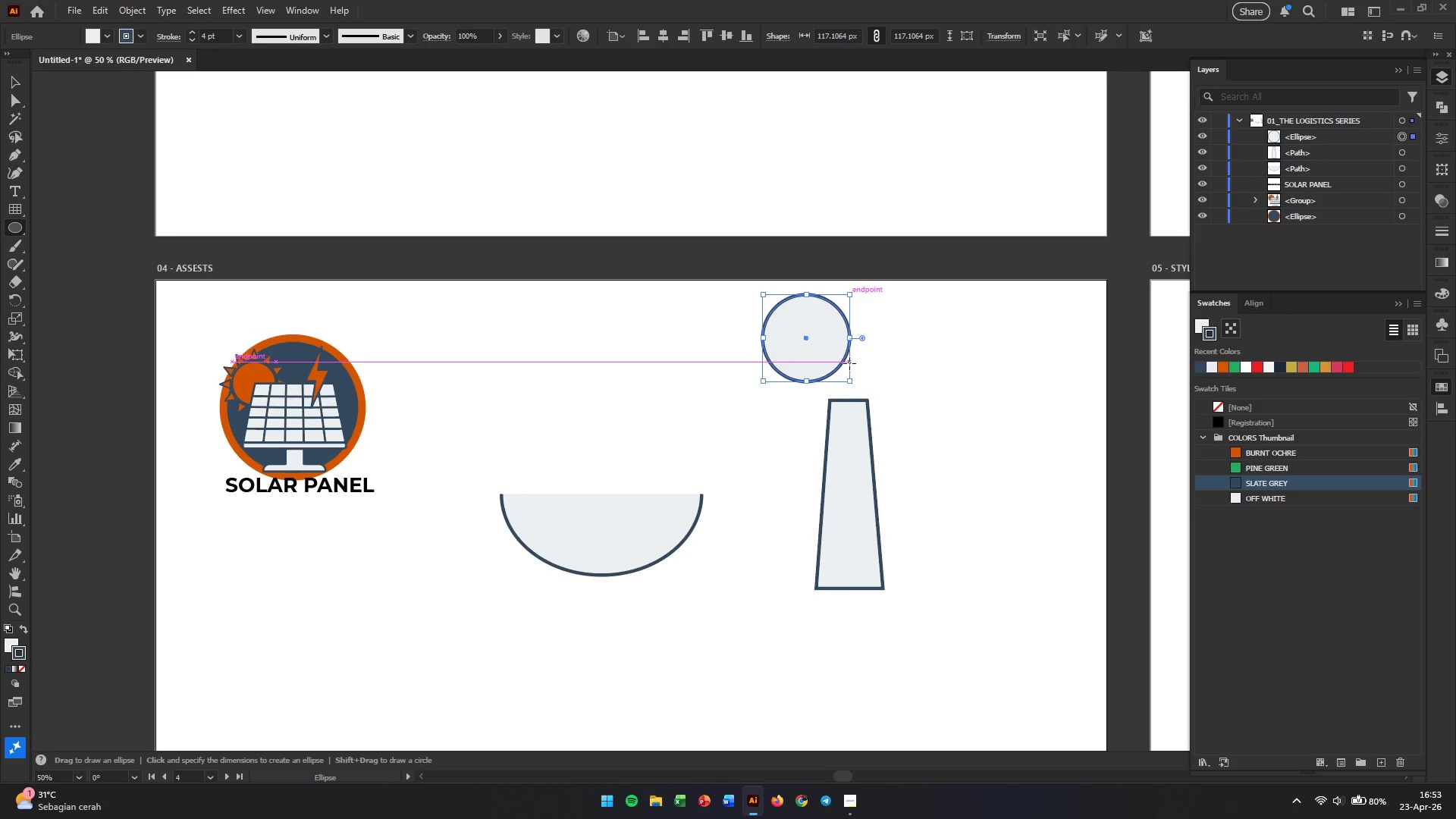 
key(Alt+Shift+ShiftLeft)
 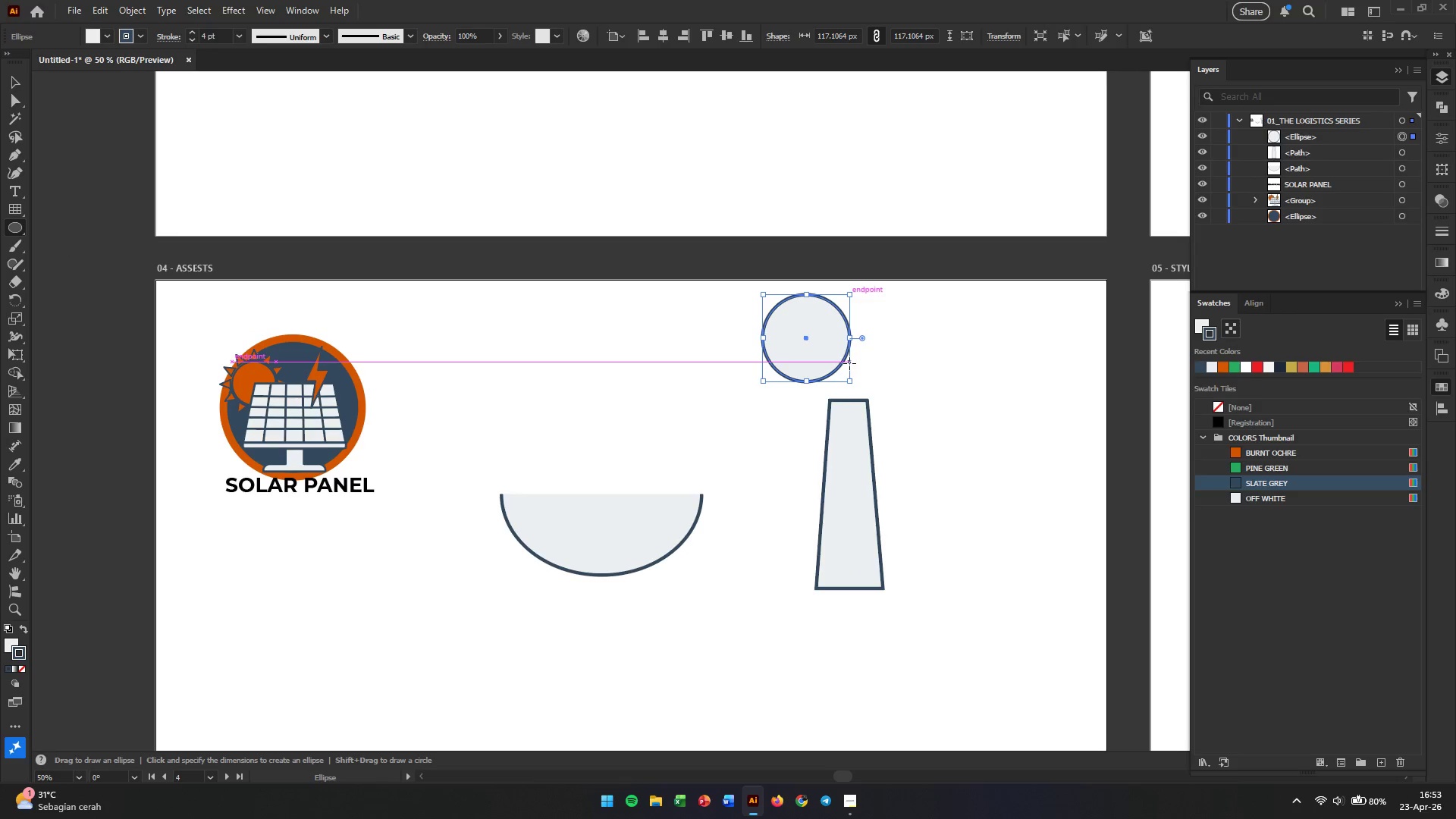 
key(V)
 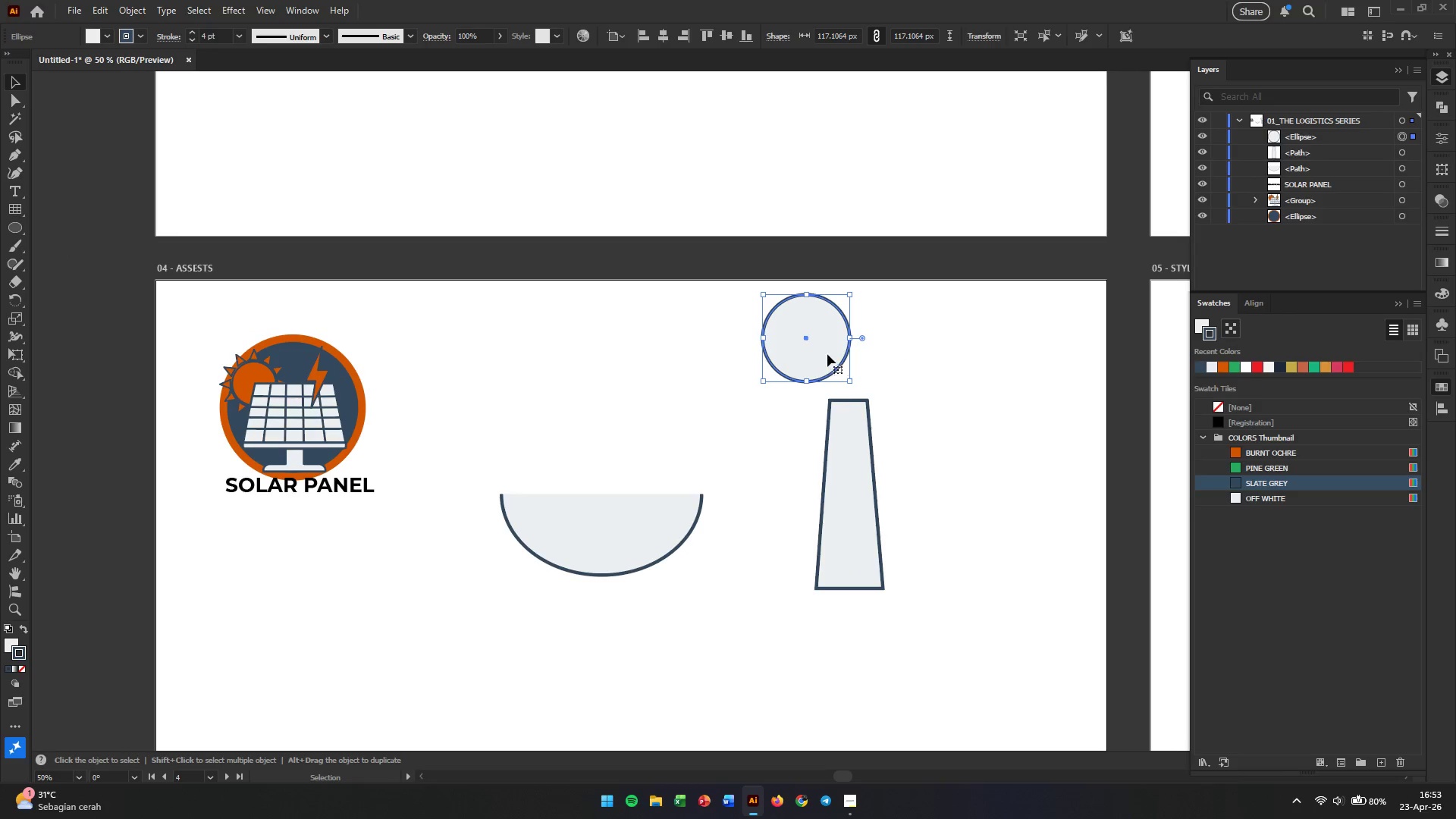 
left_click_drag(start_coordinate=[832, 346], to_coordinate=[874, 380])
 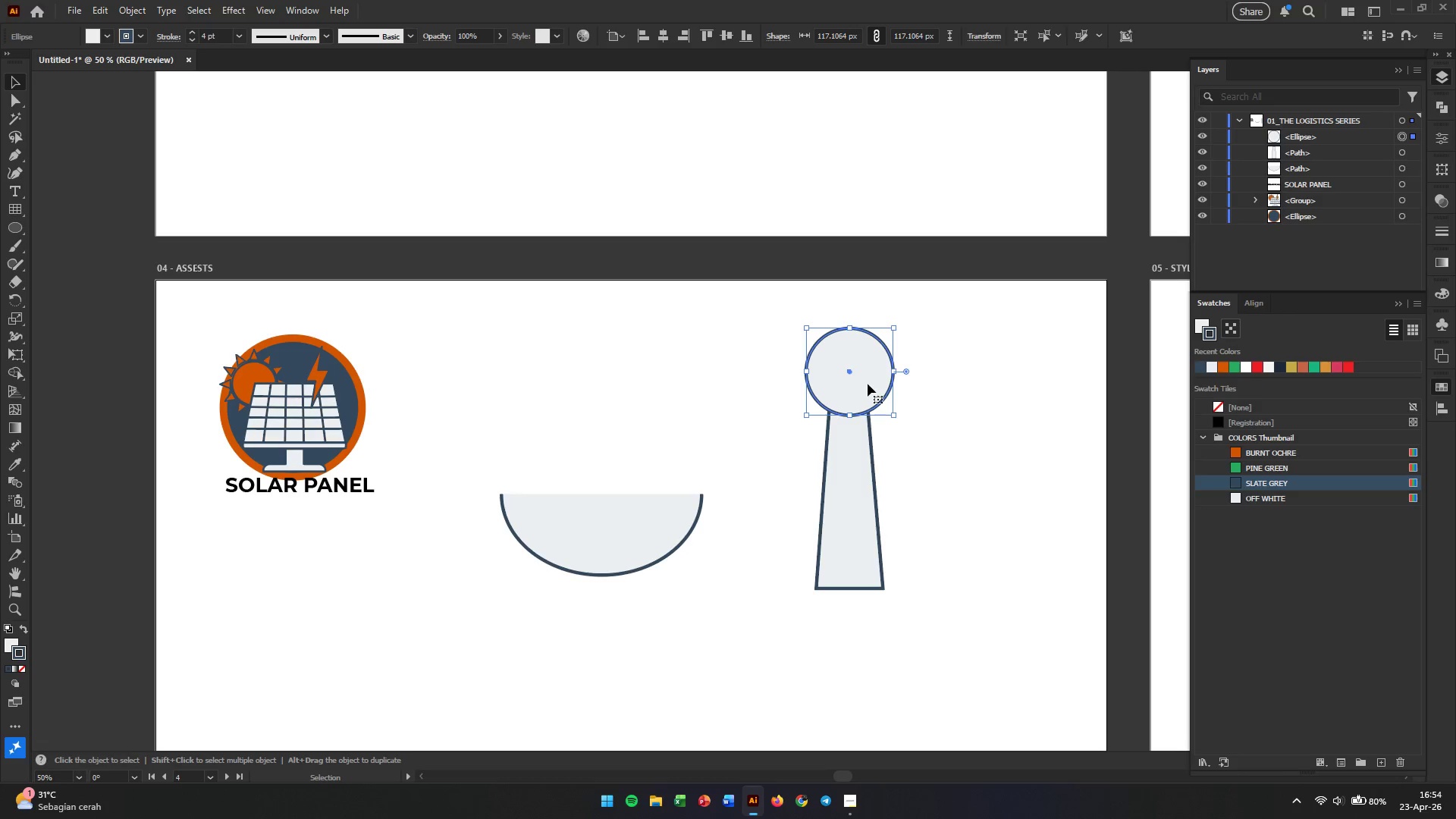 
hold_key(key=ShiftLeft, duration=0.75)
left_click([868, 455])
 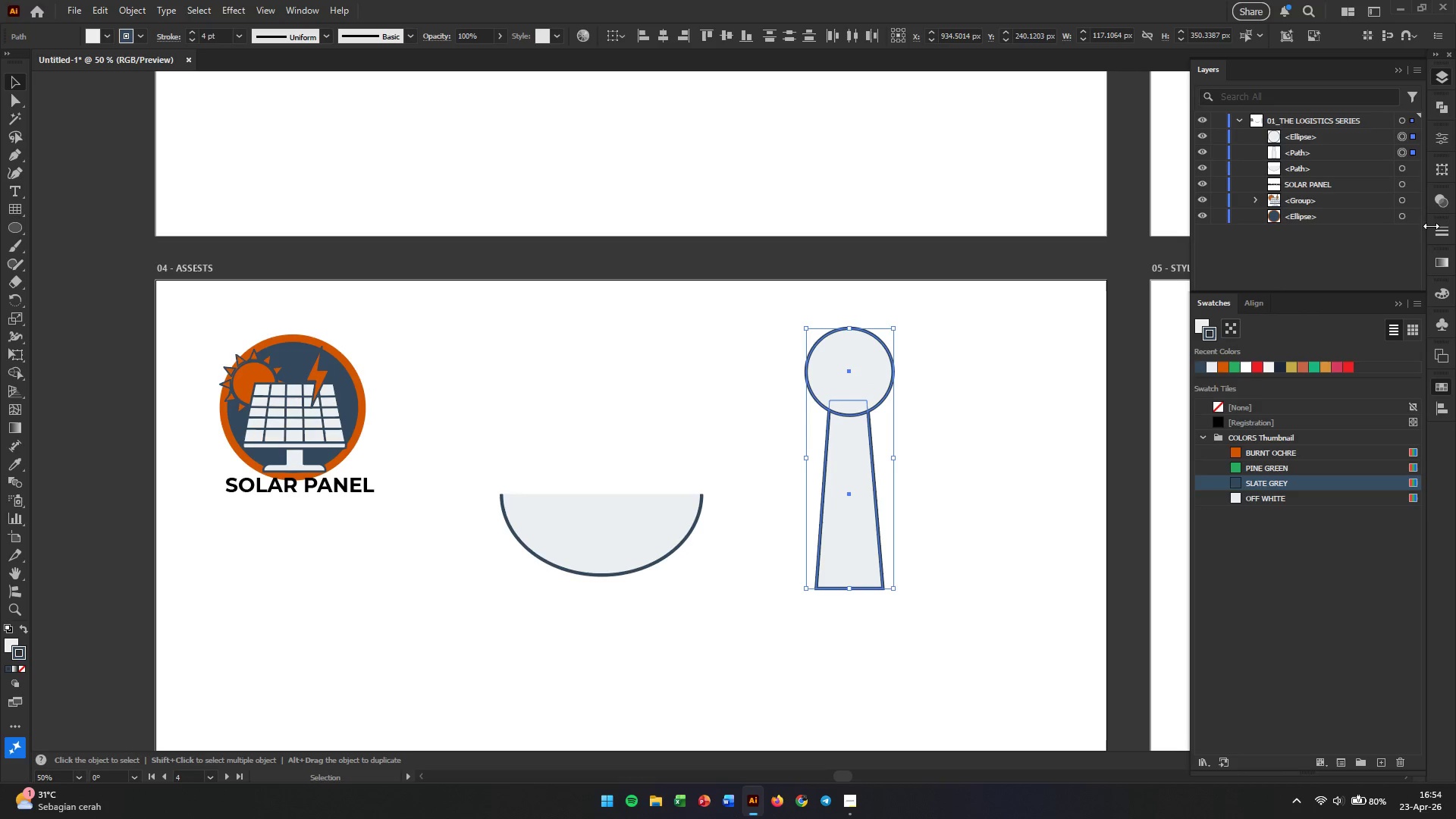 
left_click([1439, 112])
 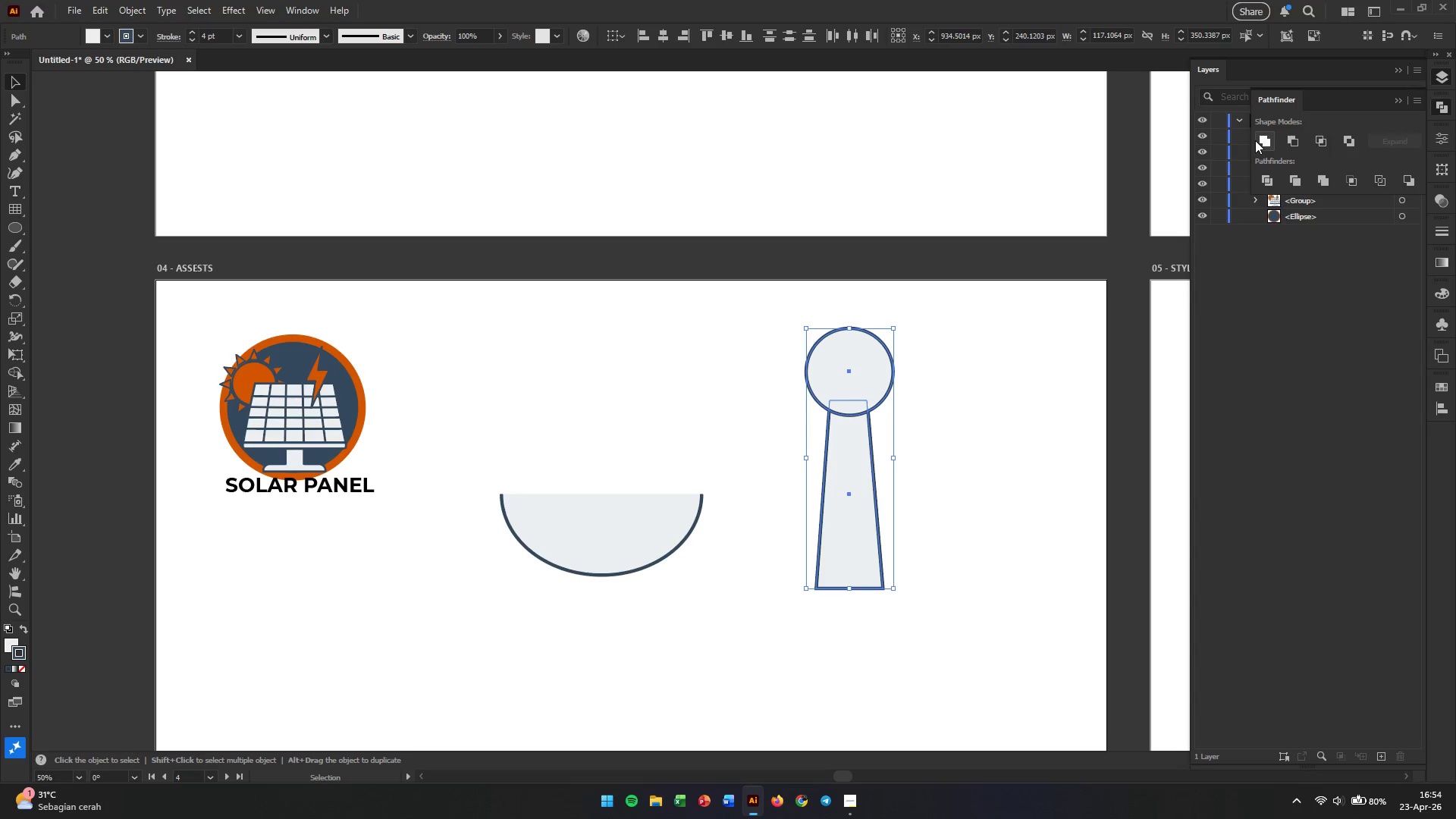 
left_click([1259, 140])
 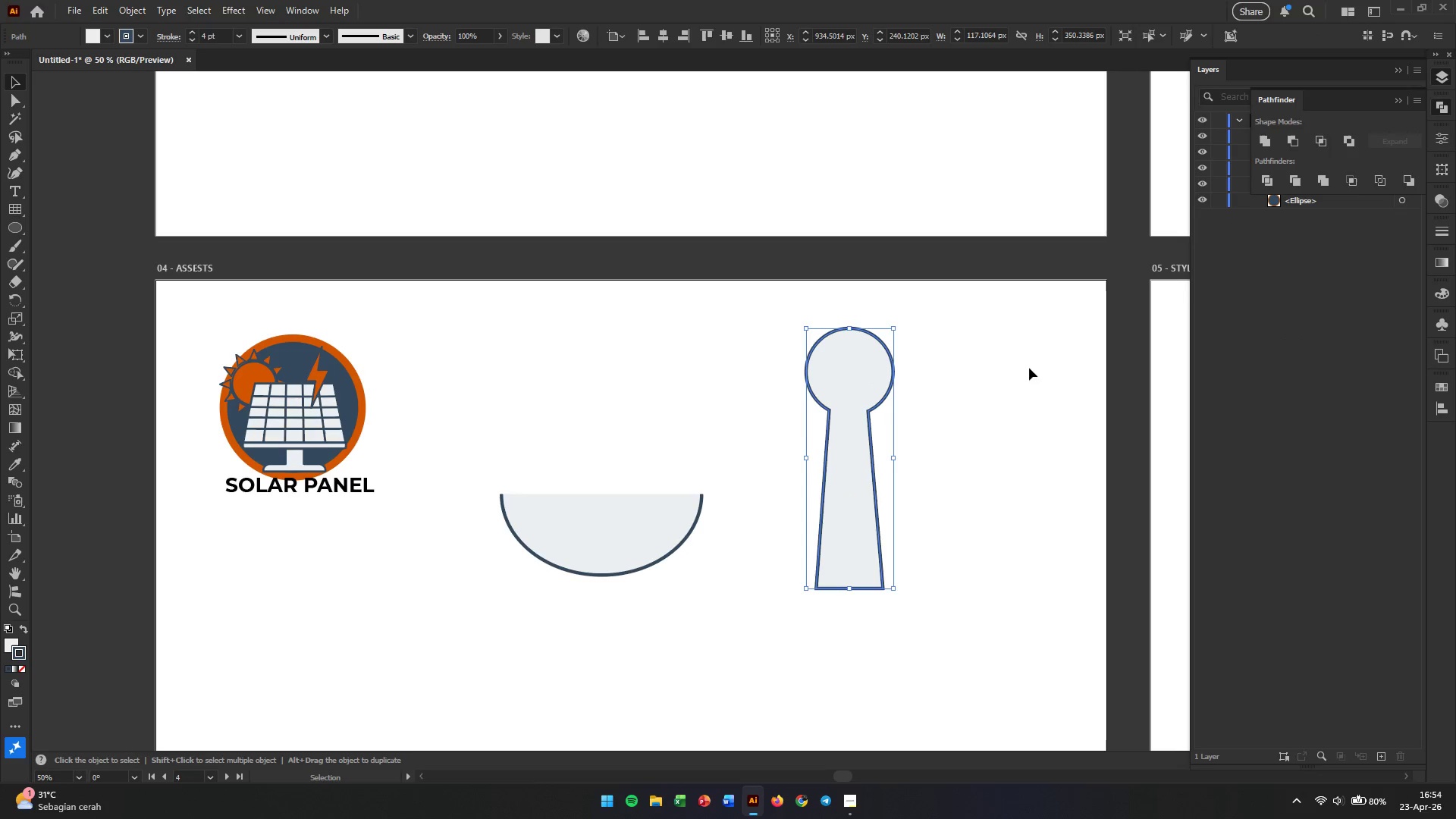 
left_click([1012, 381])
 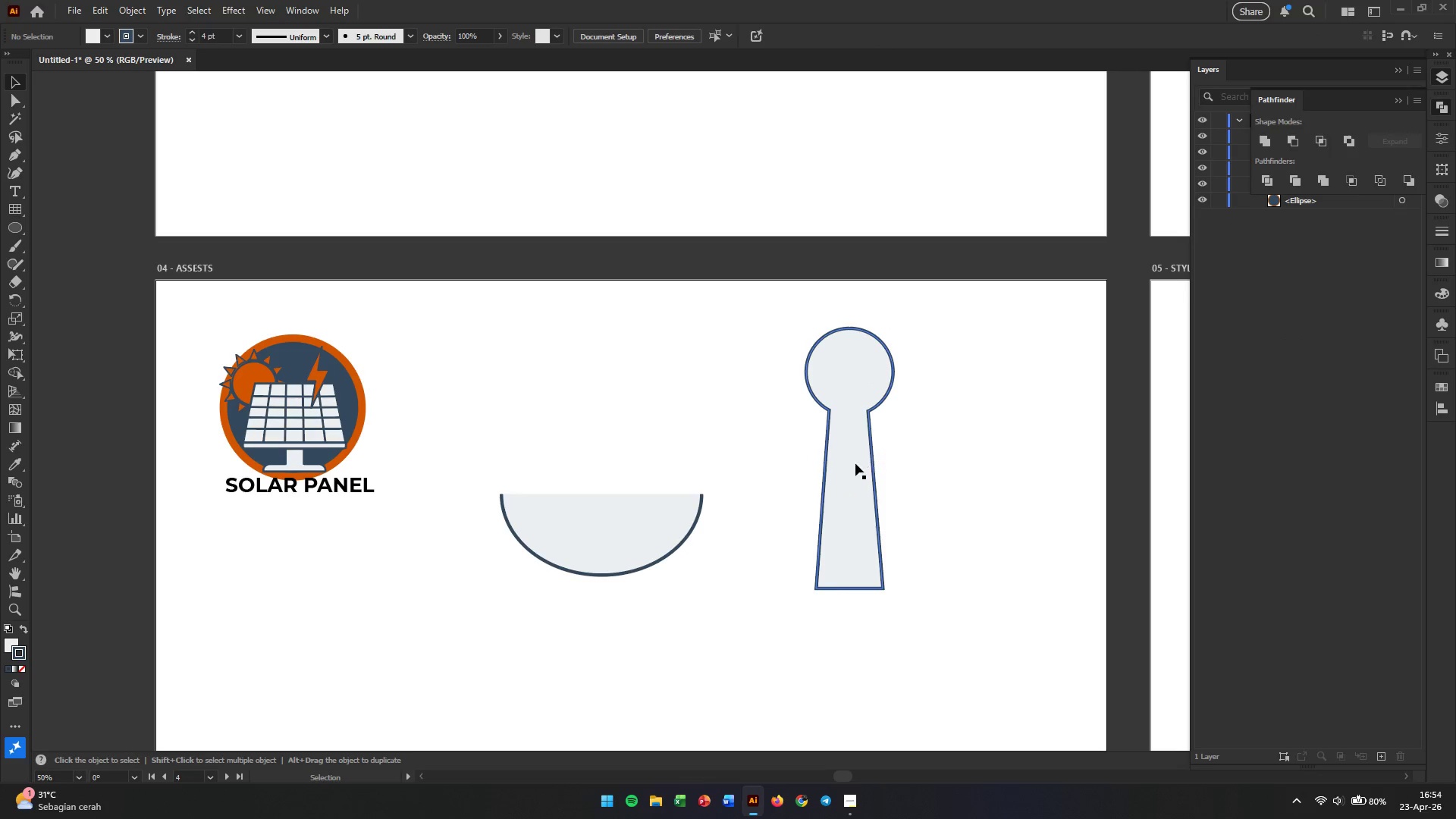 
left_click([855, 463])
 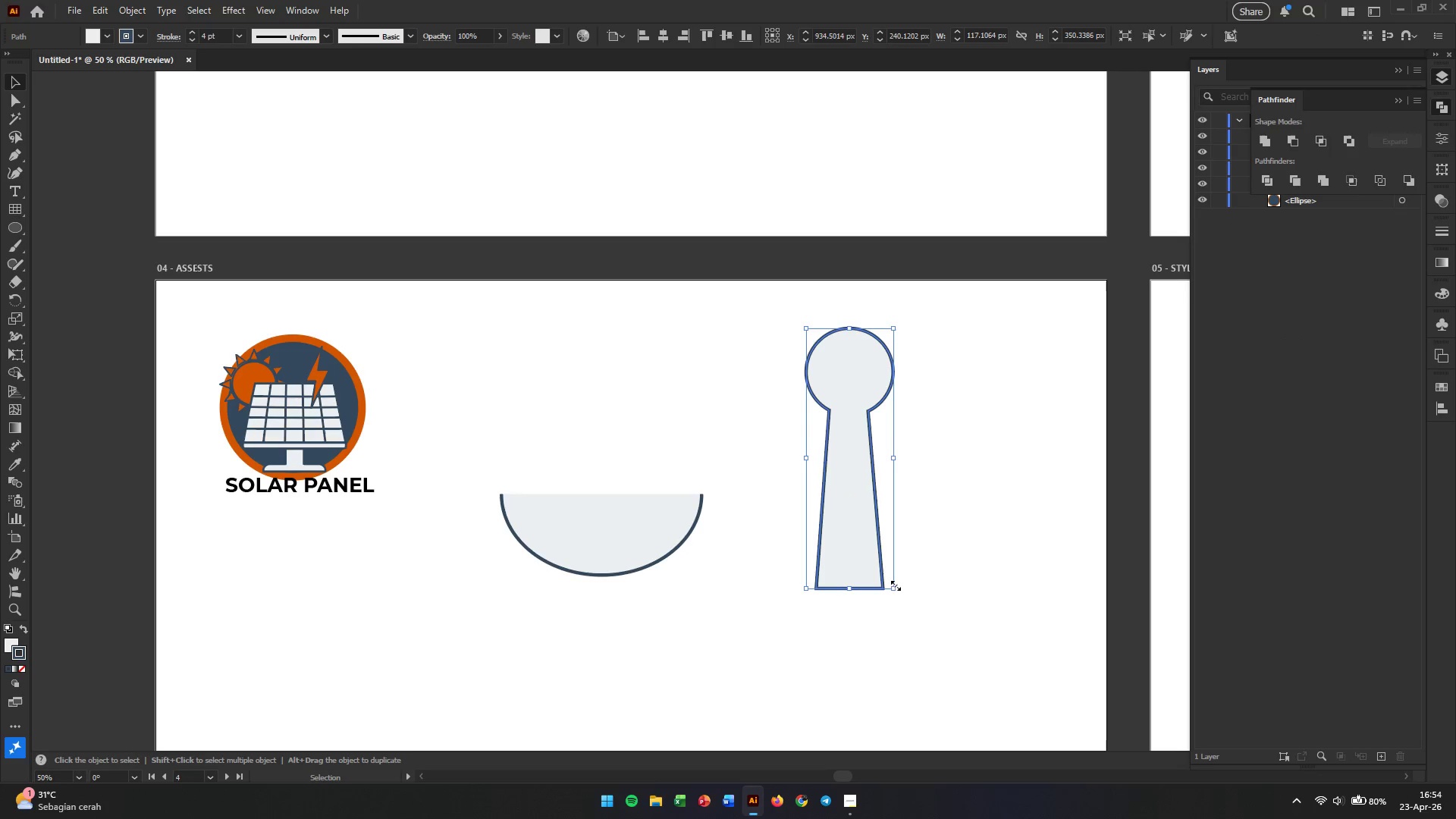 
left_click_drag(start_coordinate=[894, 584], to_coordinate=[837, 487])
 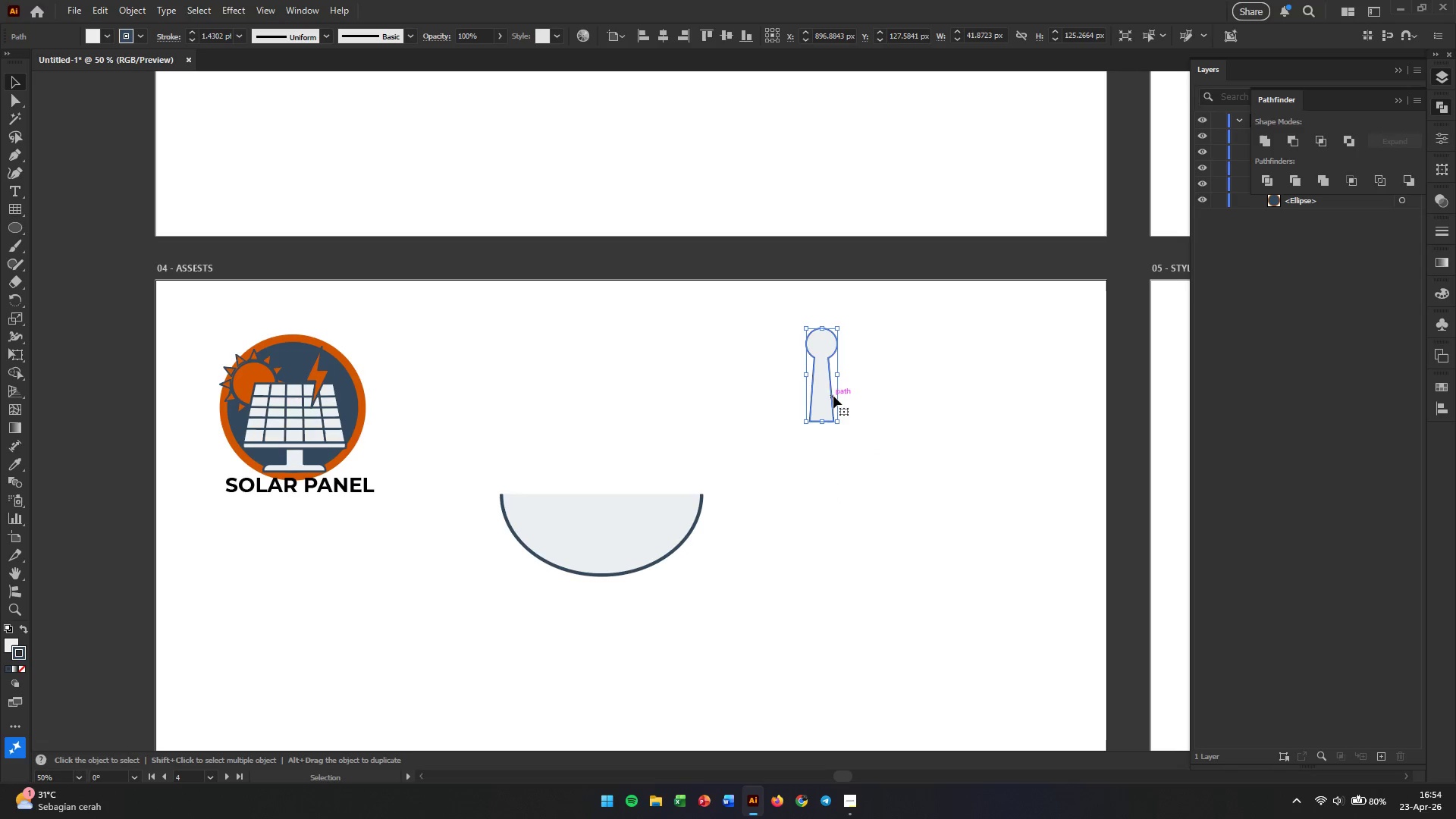 
hold_key(key=ShiftLeft, duration=0.7)
 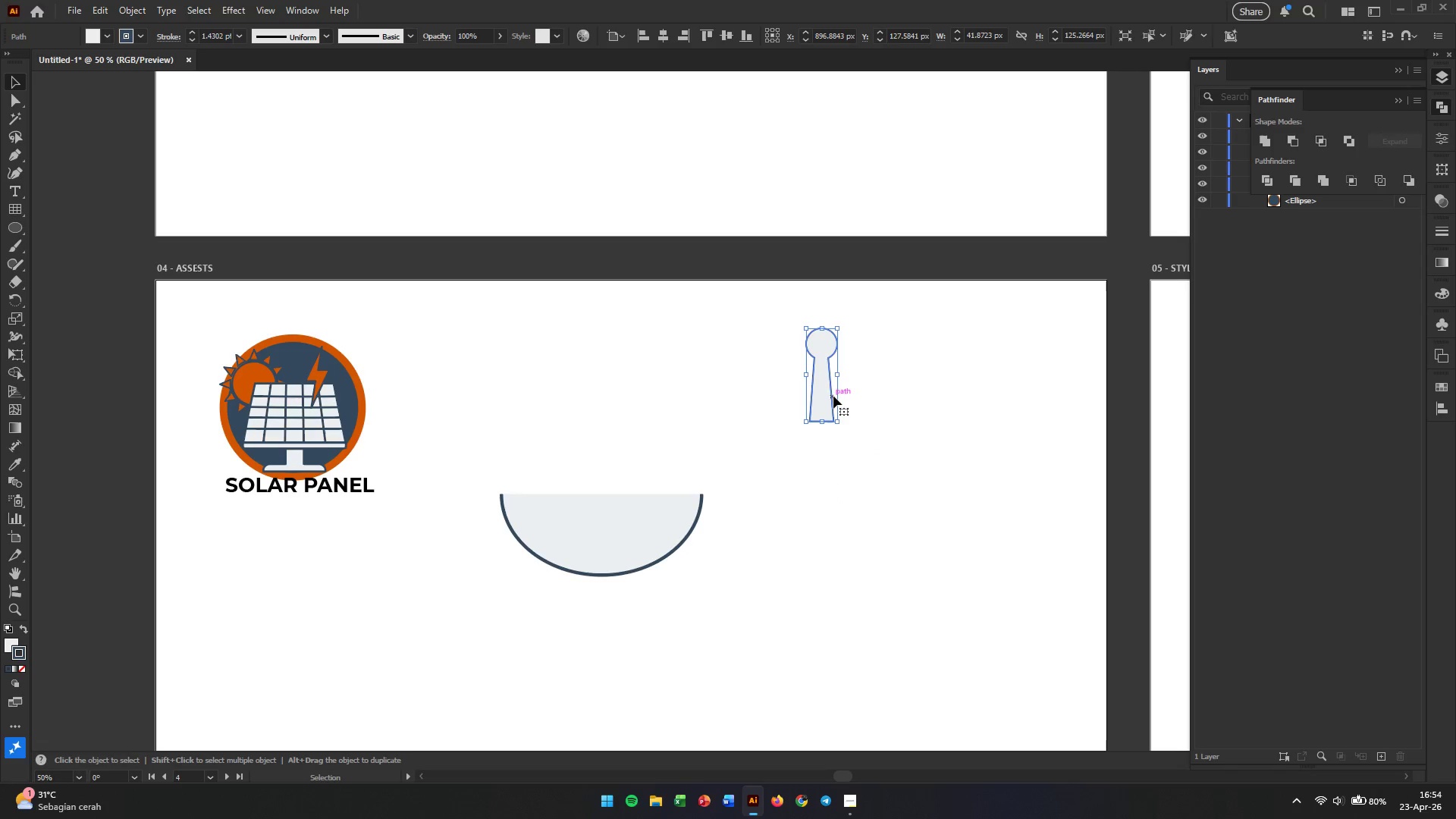 
left_click_drag(start_coordinate=[824, 393], to_coordinate=[606, 468])
 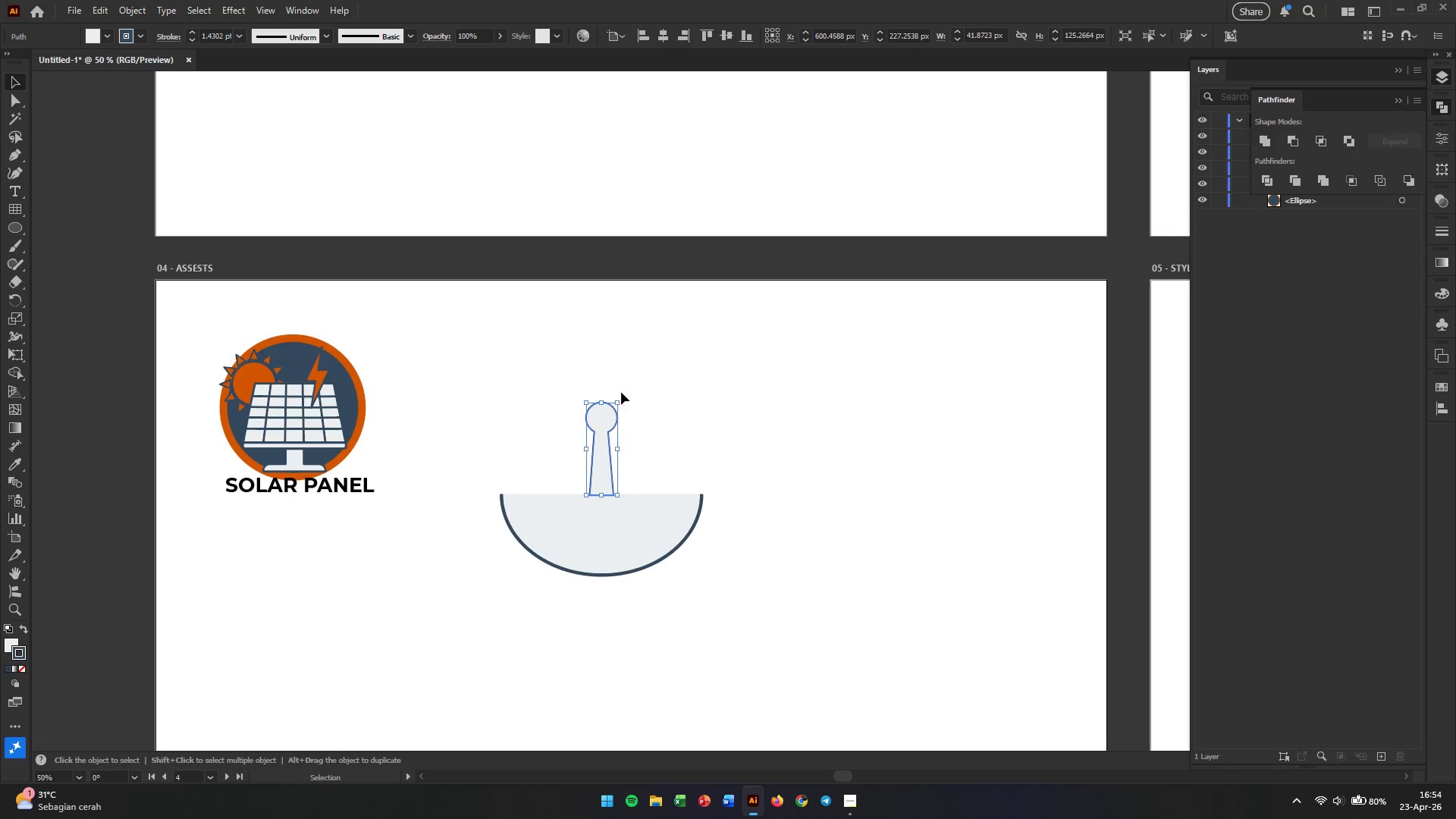 
left_click_drag(start_coordinate=[624, 404], to_coordinate=[665, 439])
 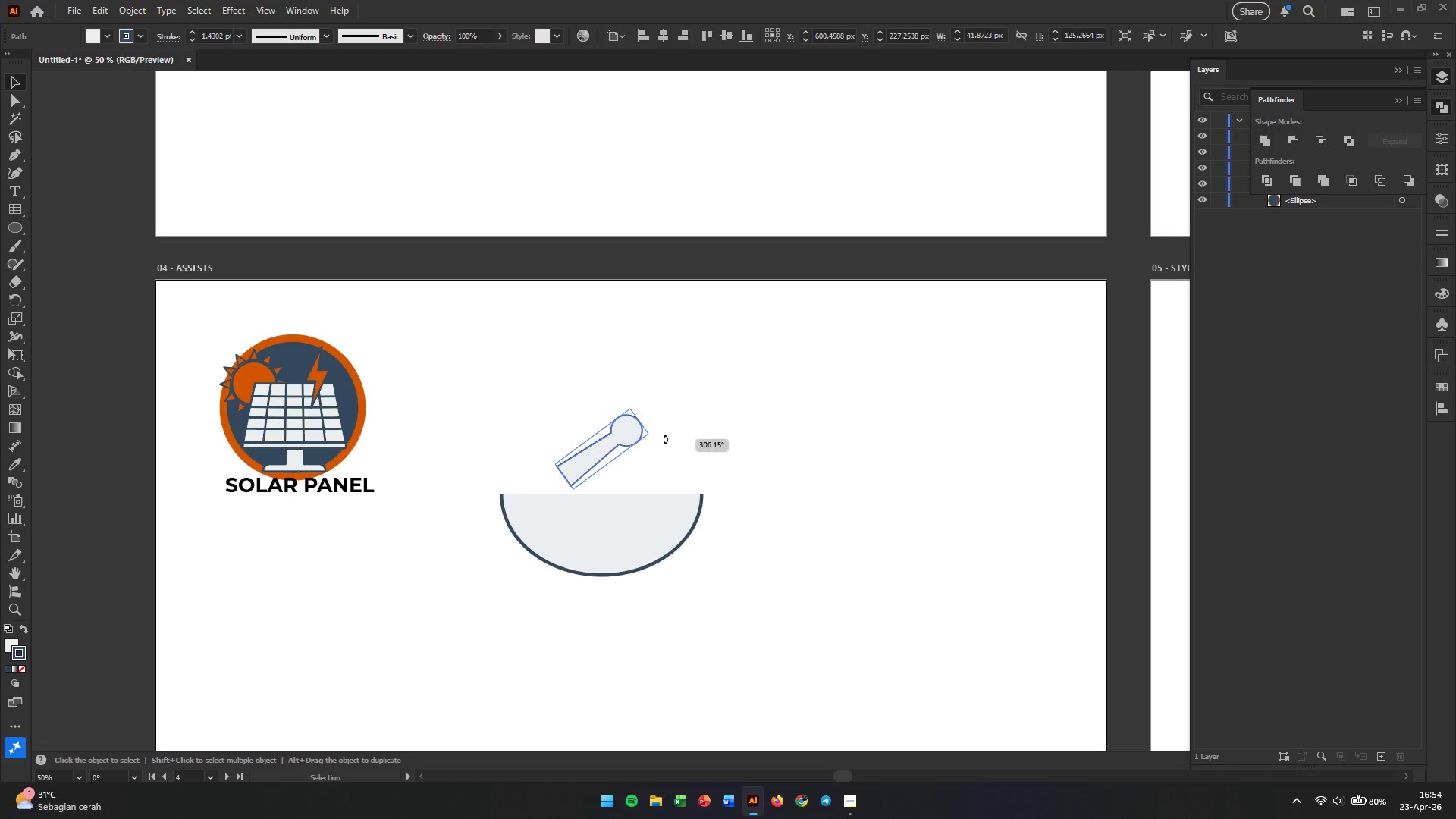 
key(Control+ControlLeft)
 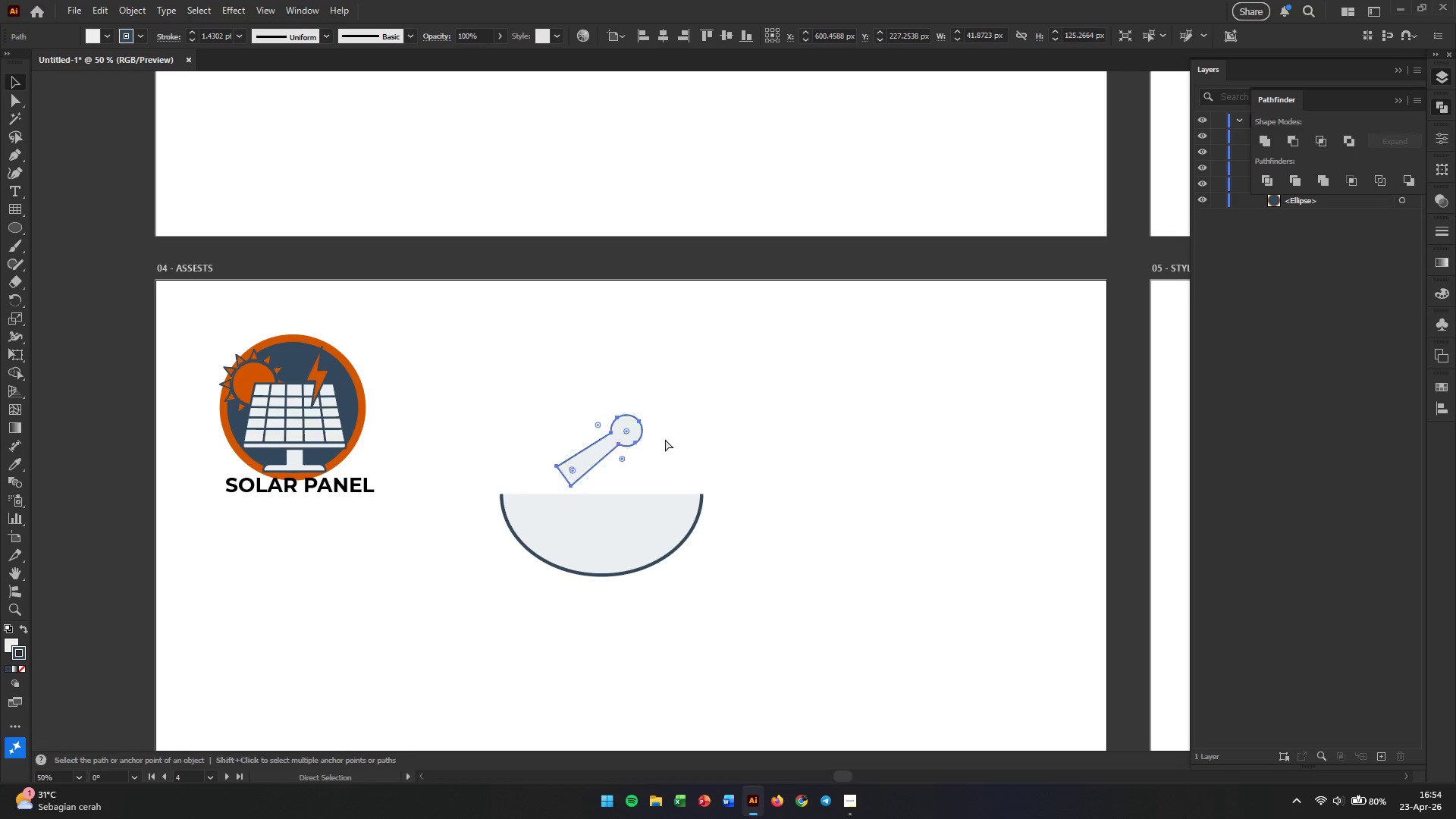 
key(Control+Z)
 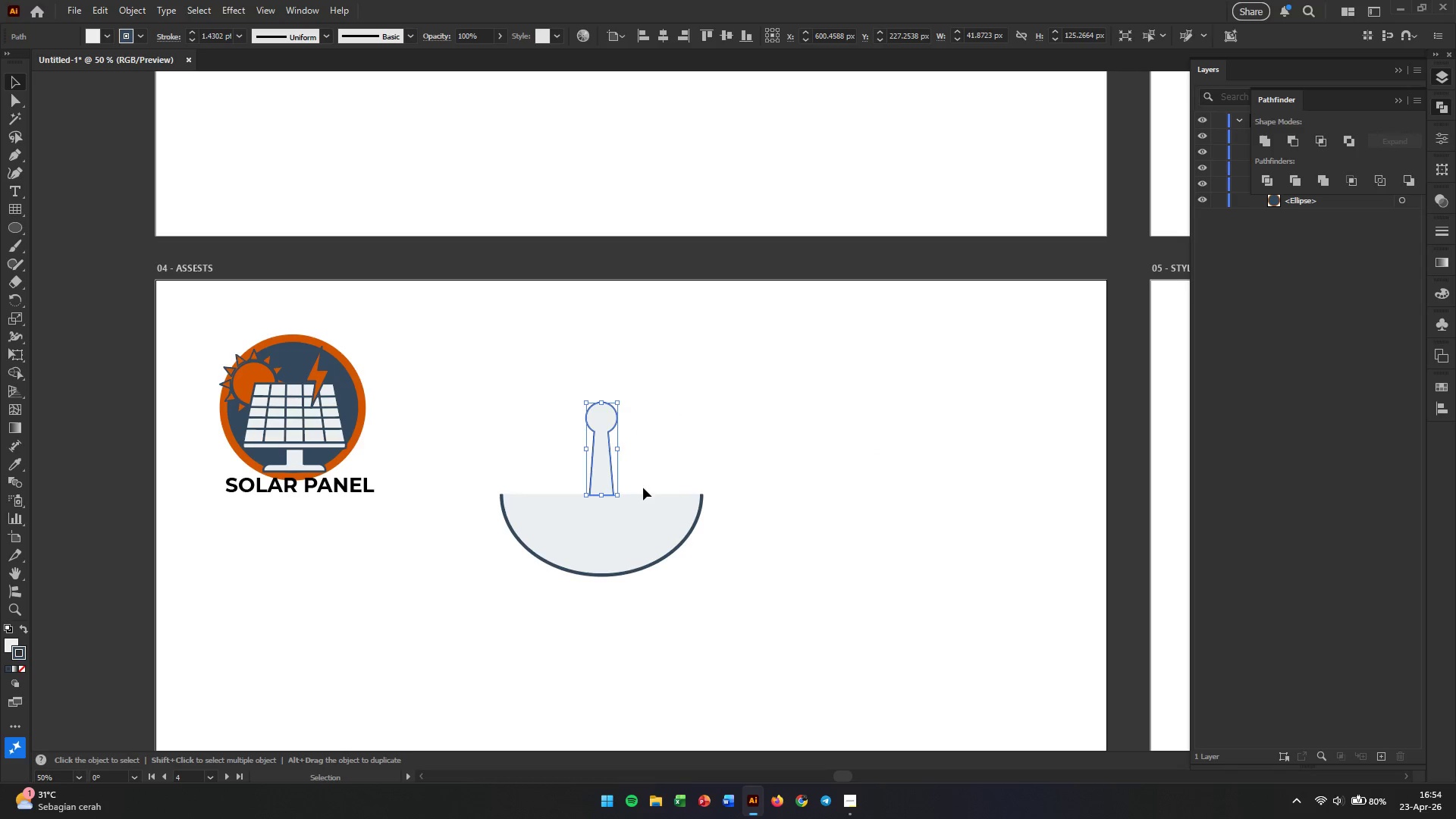 
key(Alt+AltLeft)
 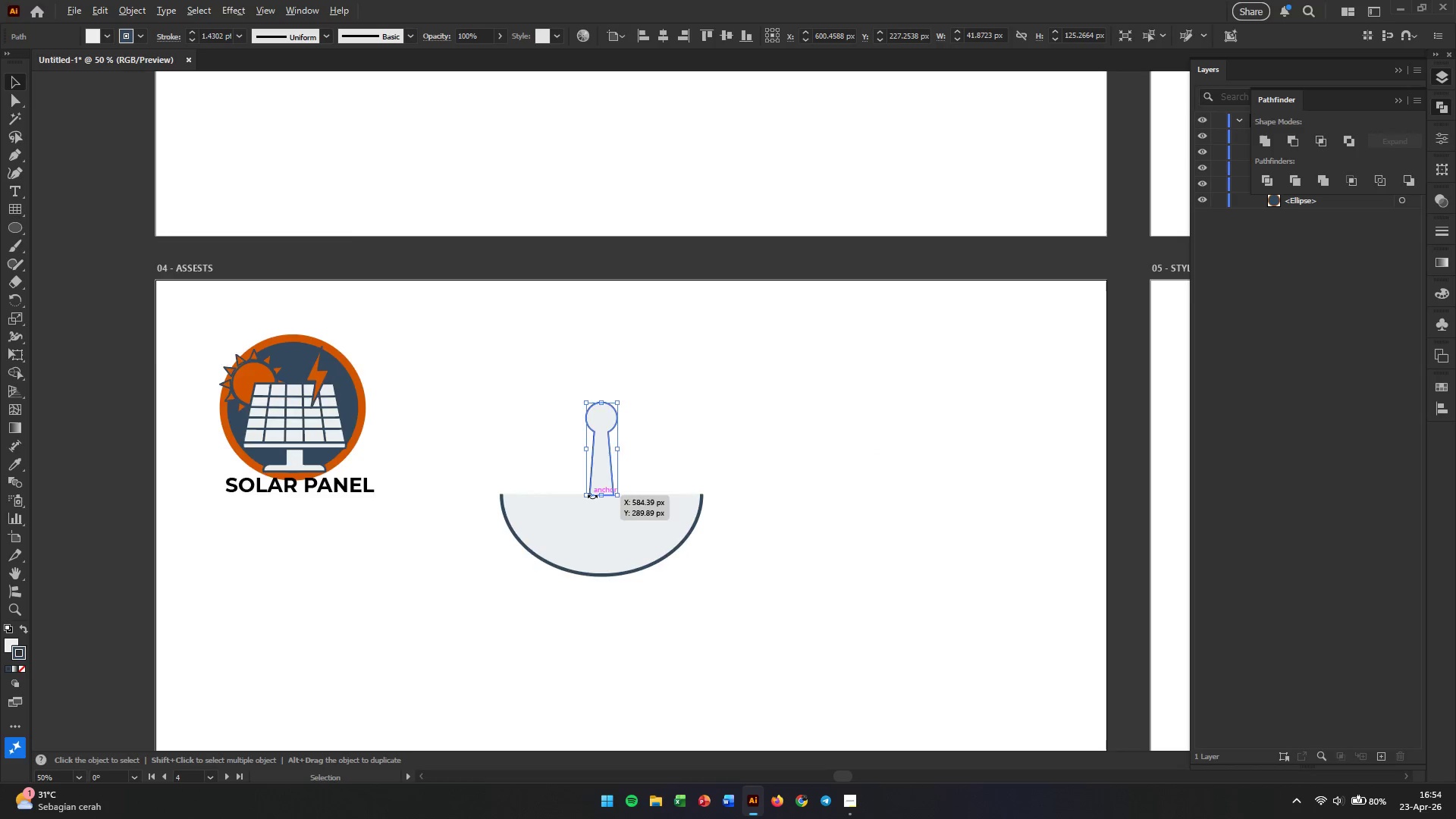 
scroll: coordinate [592, 496], scroll_direction: up, amount: 1.0
 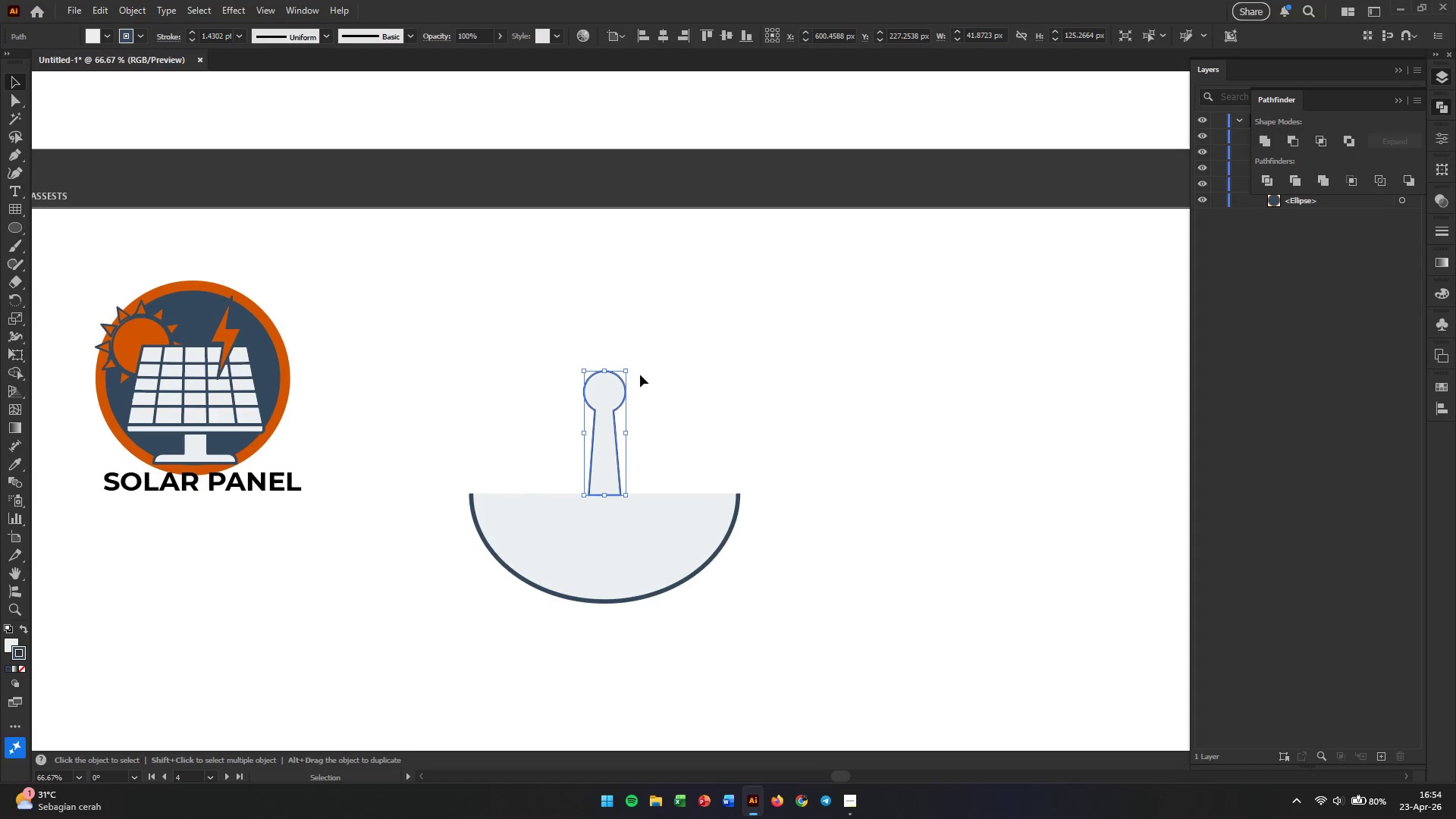 
hold_key(key=ShiftLeft, duration=0.66)
left_click_drag(start_coordinate=[630, 370], to_coordinate=[623, 380])
 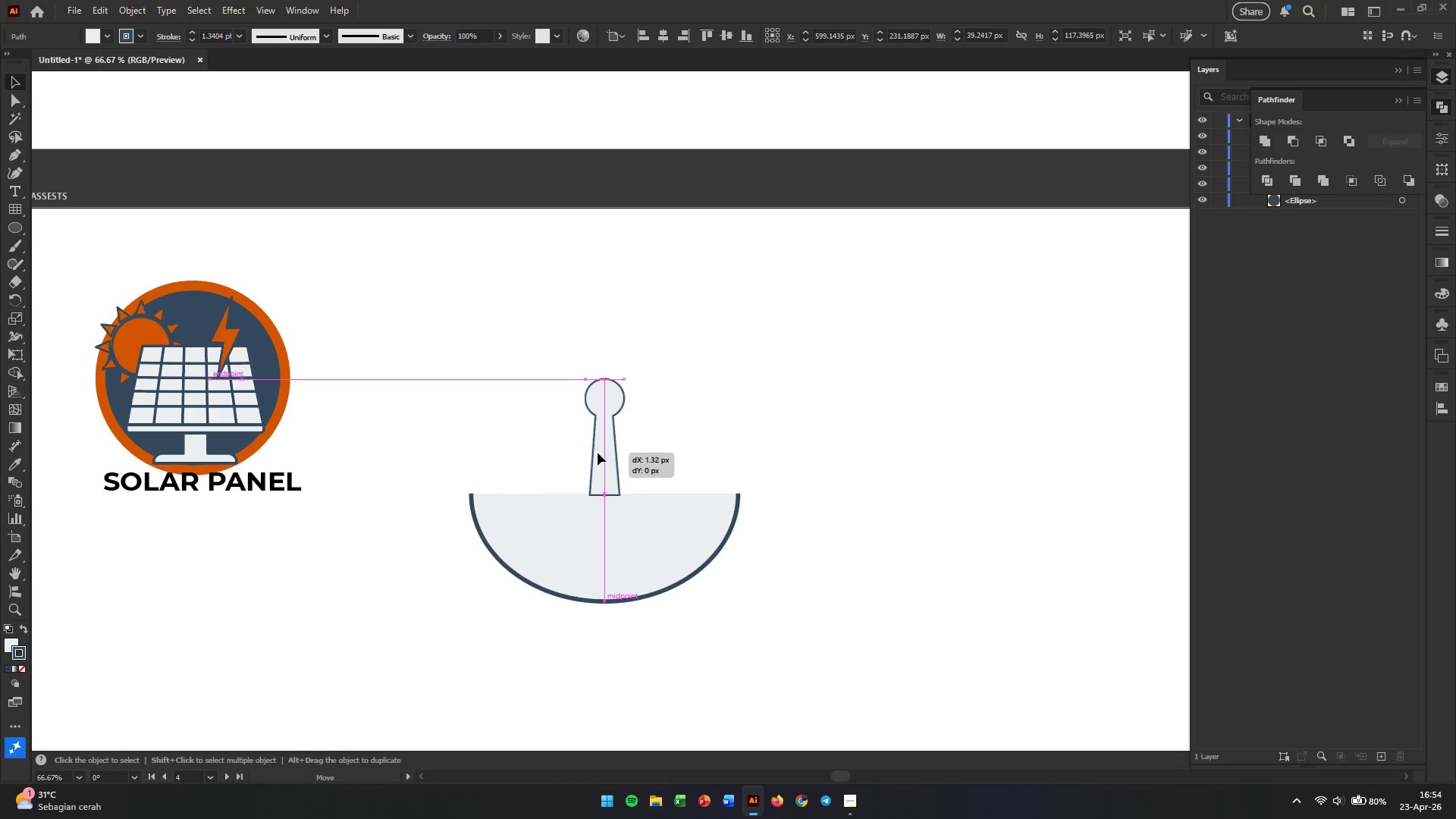 
left_click([809, 457])
 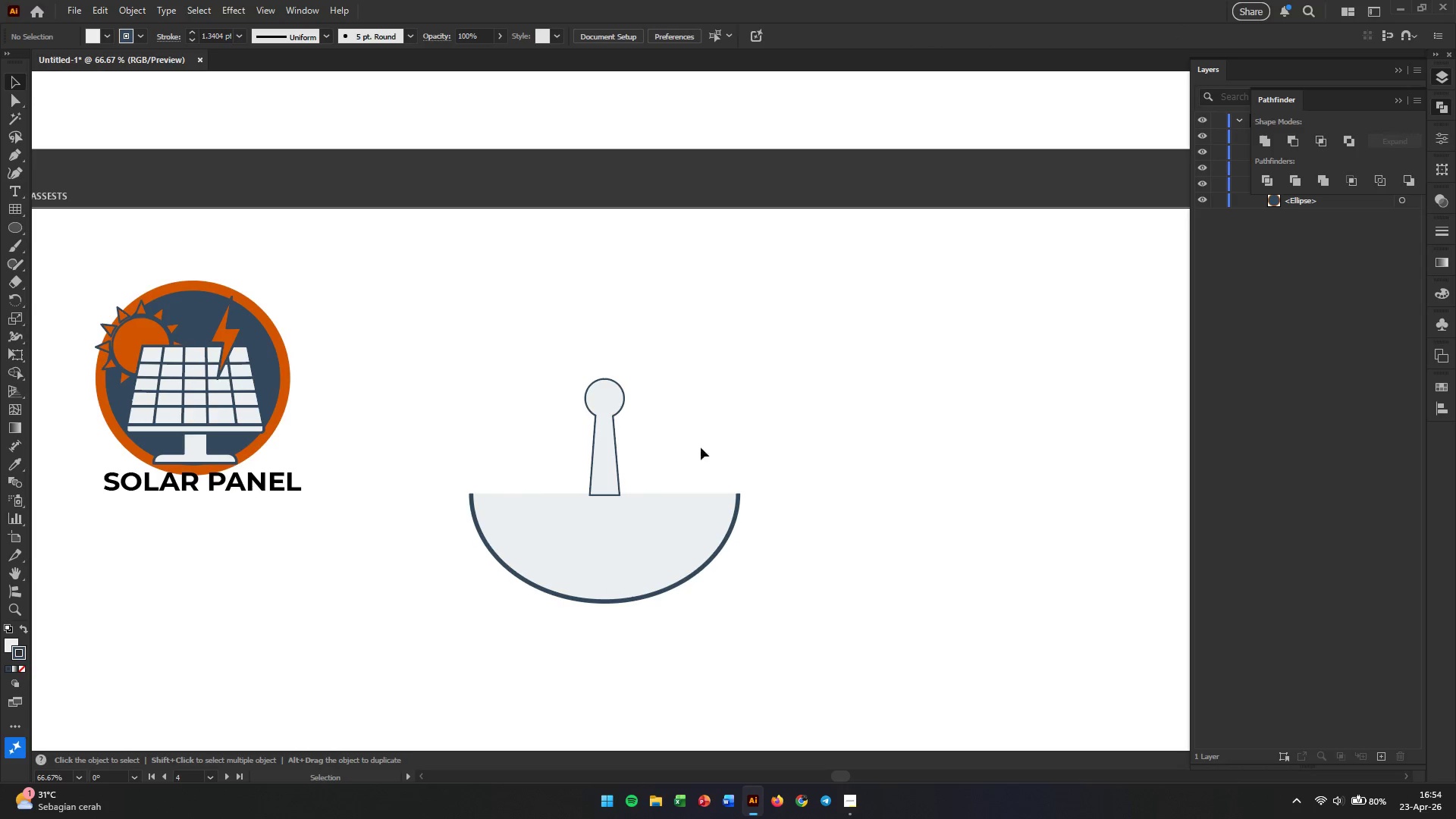 
left_click([607, 398])
 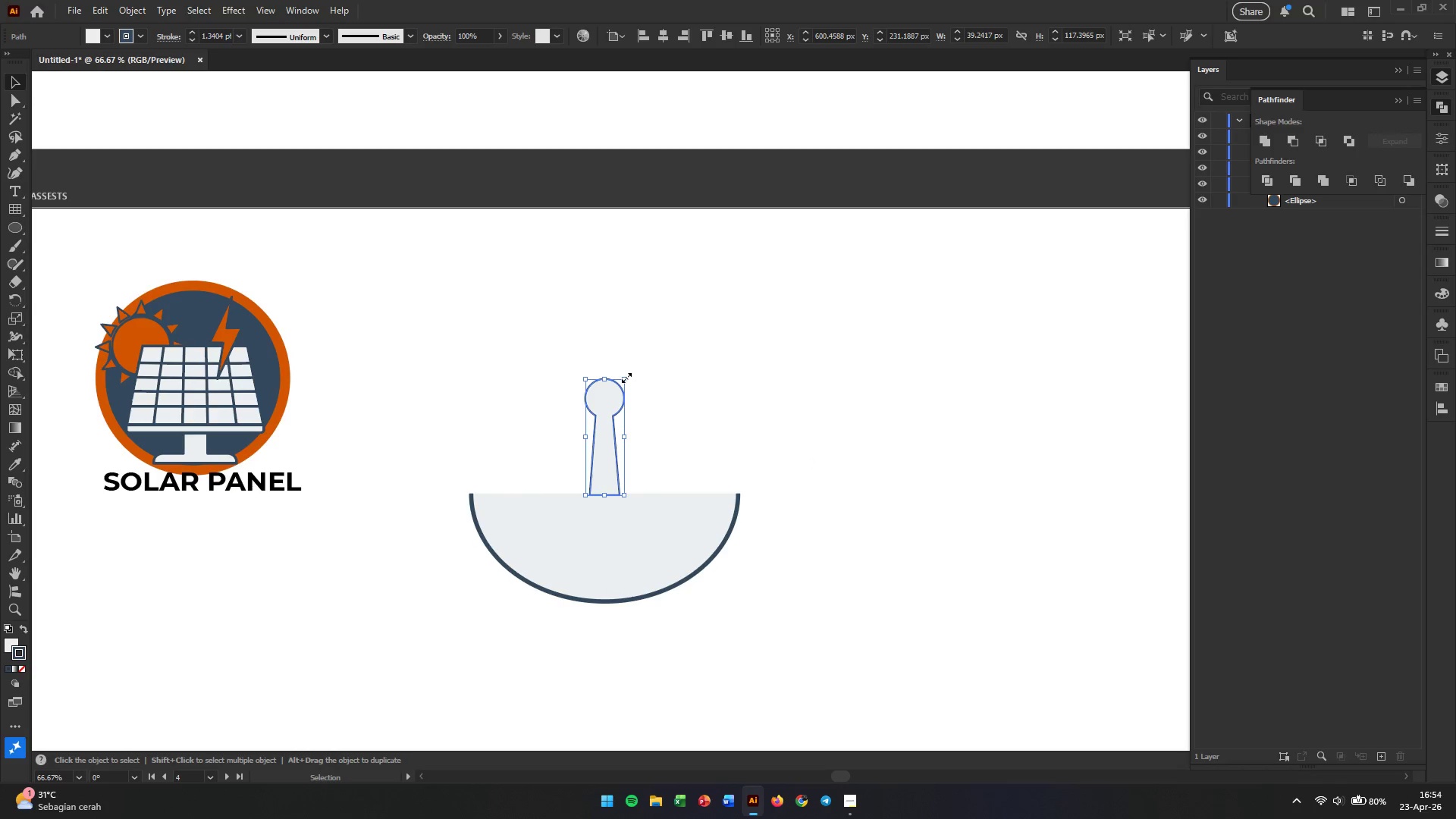 
left_click_drag(start_coordinate=[625, 378], to_coordinate=[621, 397])
 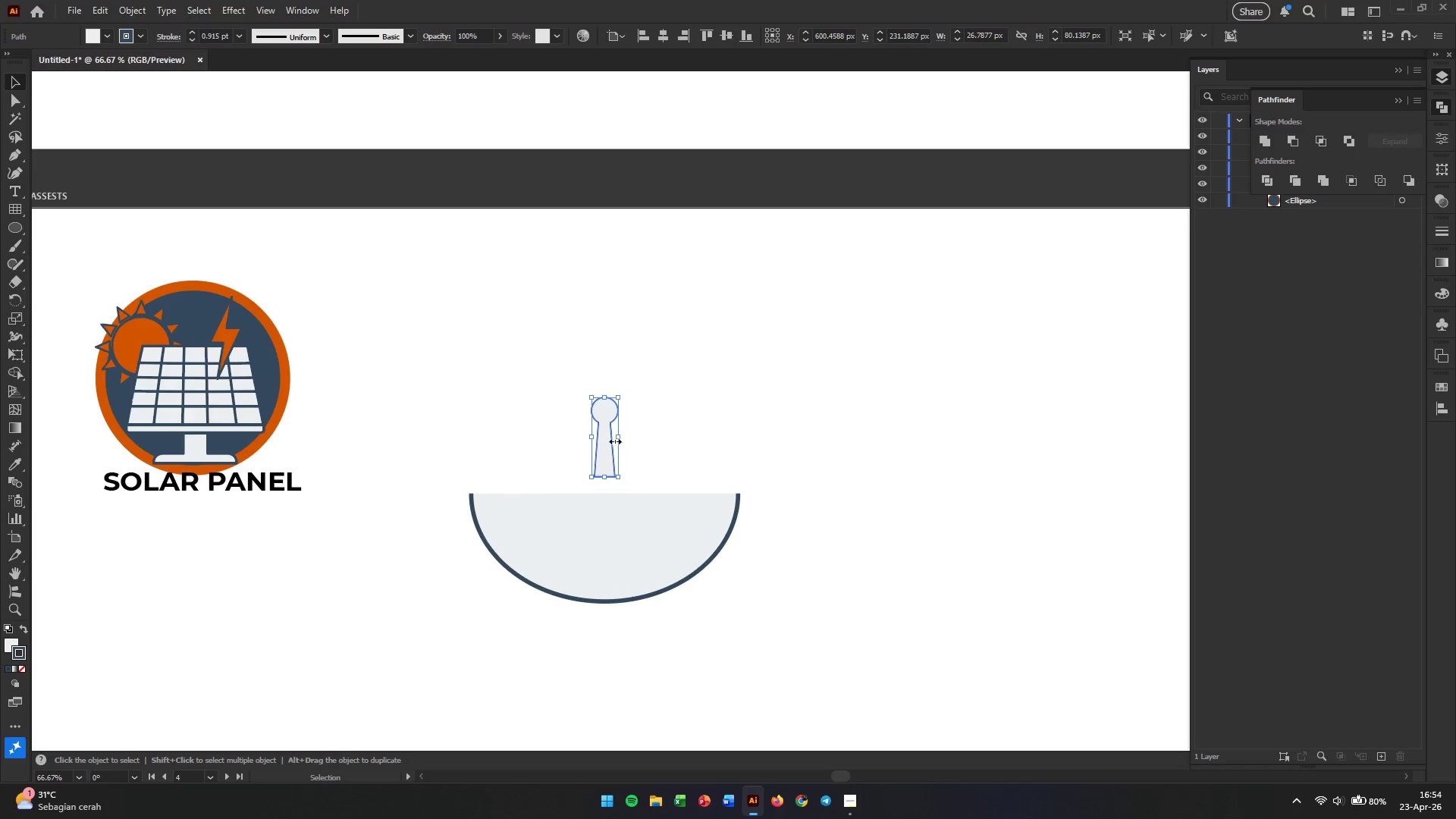 
hold_key(key=AltLeft, duration=0.75)
 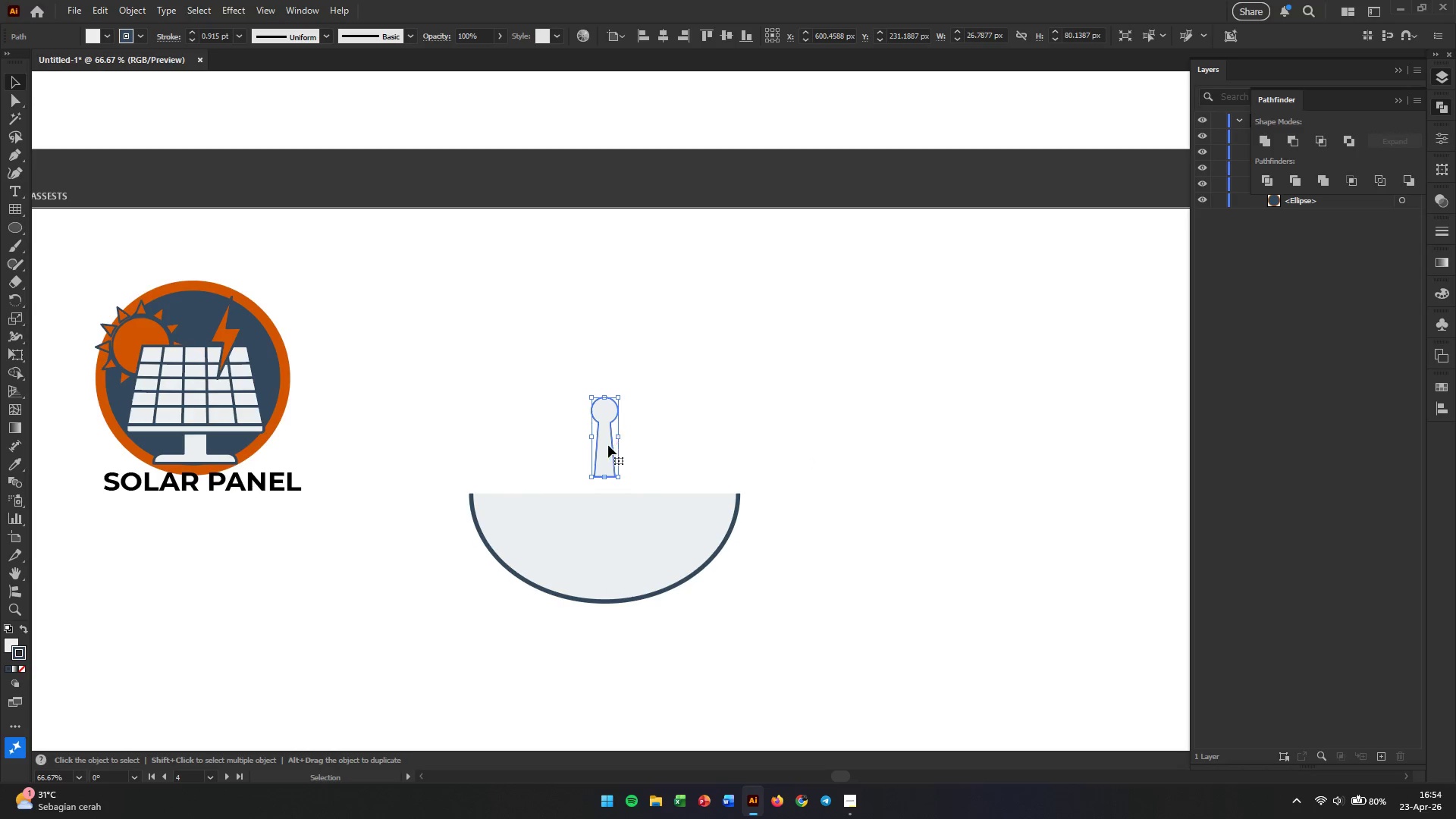 
hold_key(key=ShiftLeft, duration=0.75)
 